 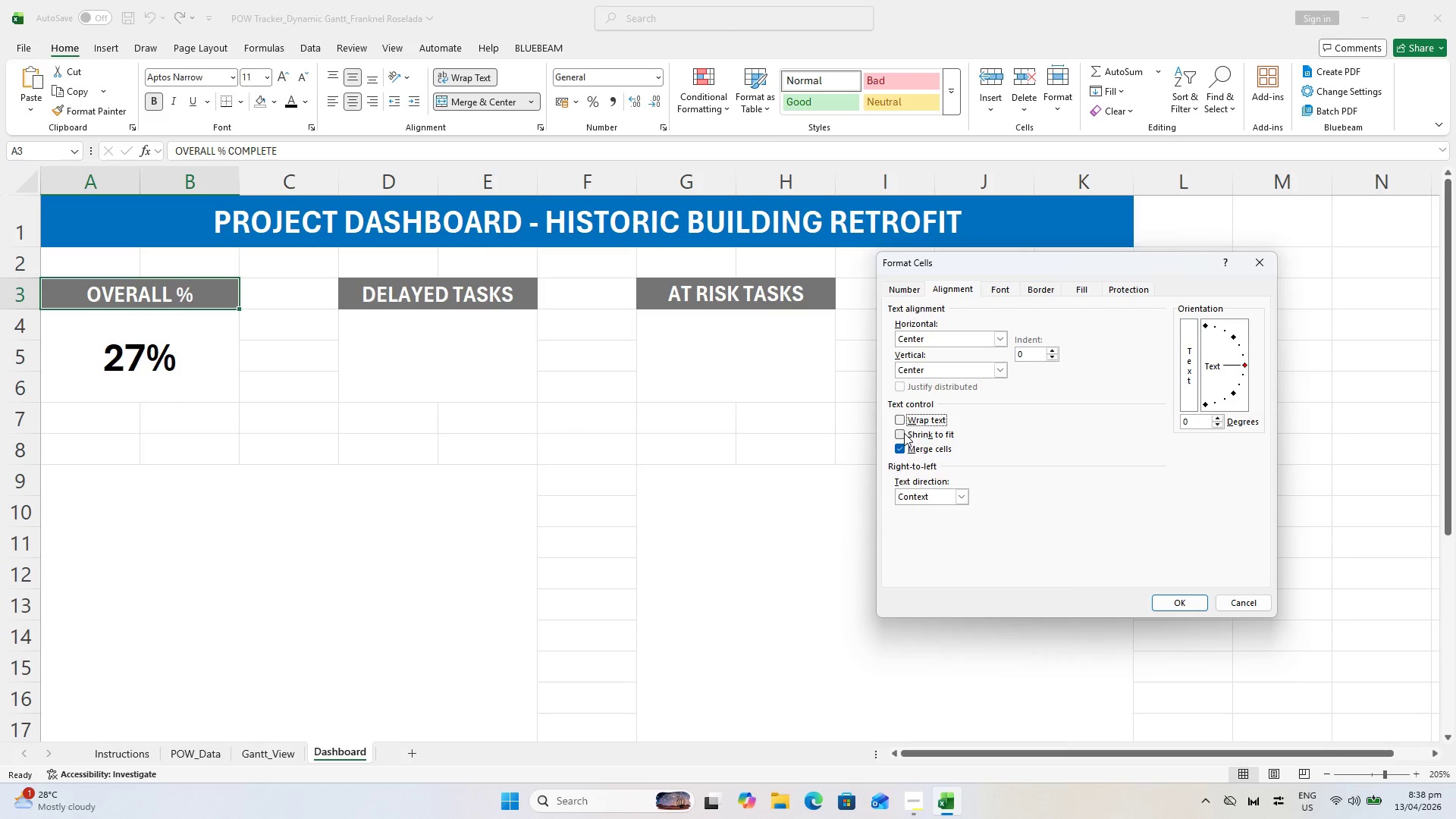 
left_click([906, 438])
 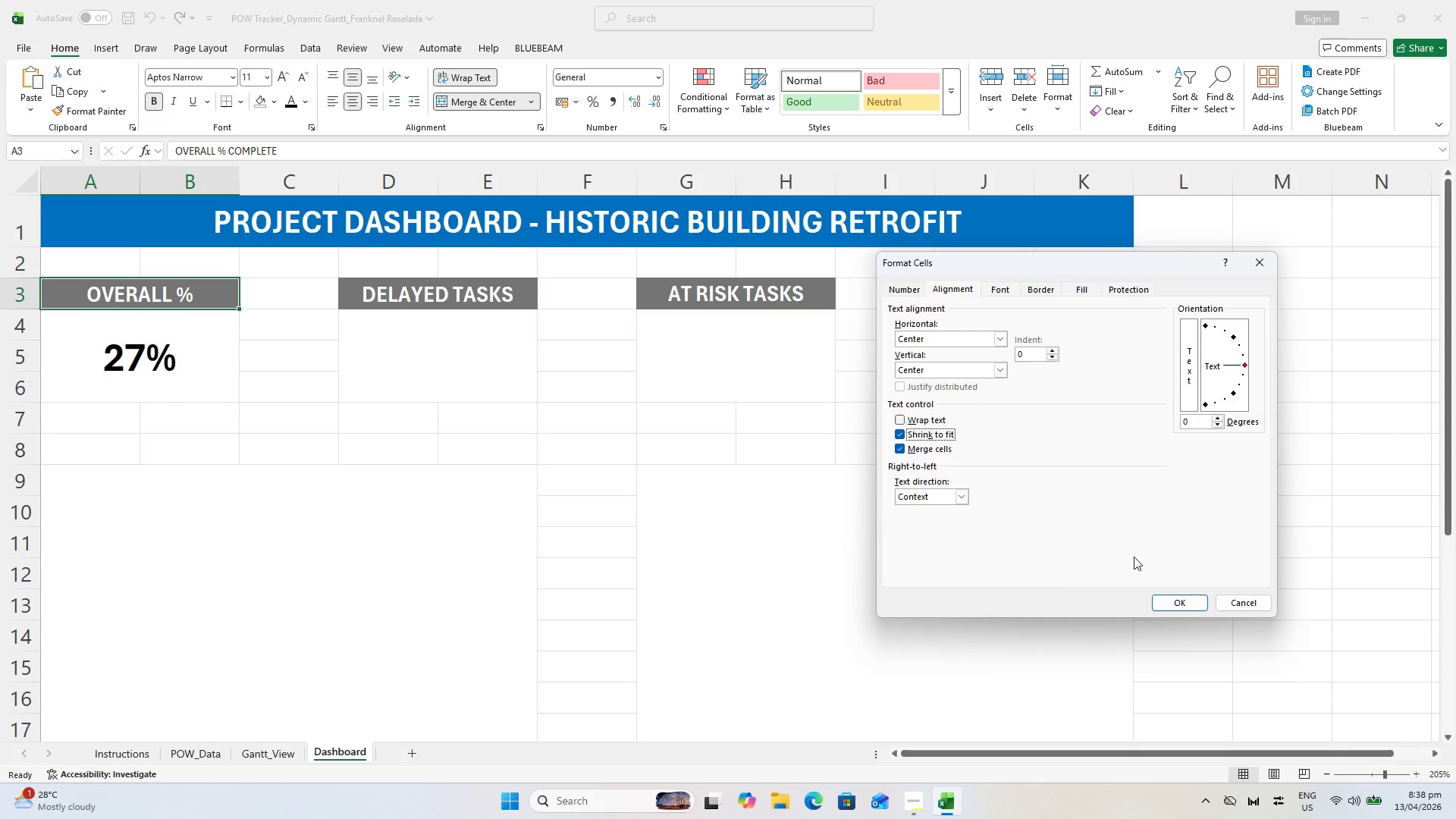 
left_click([1176, 595])
 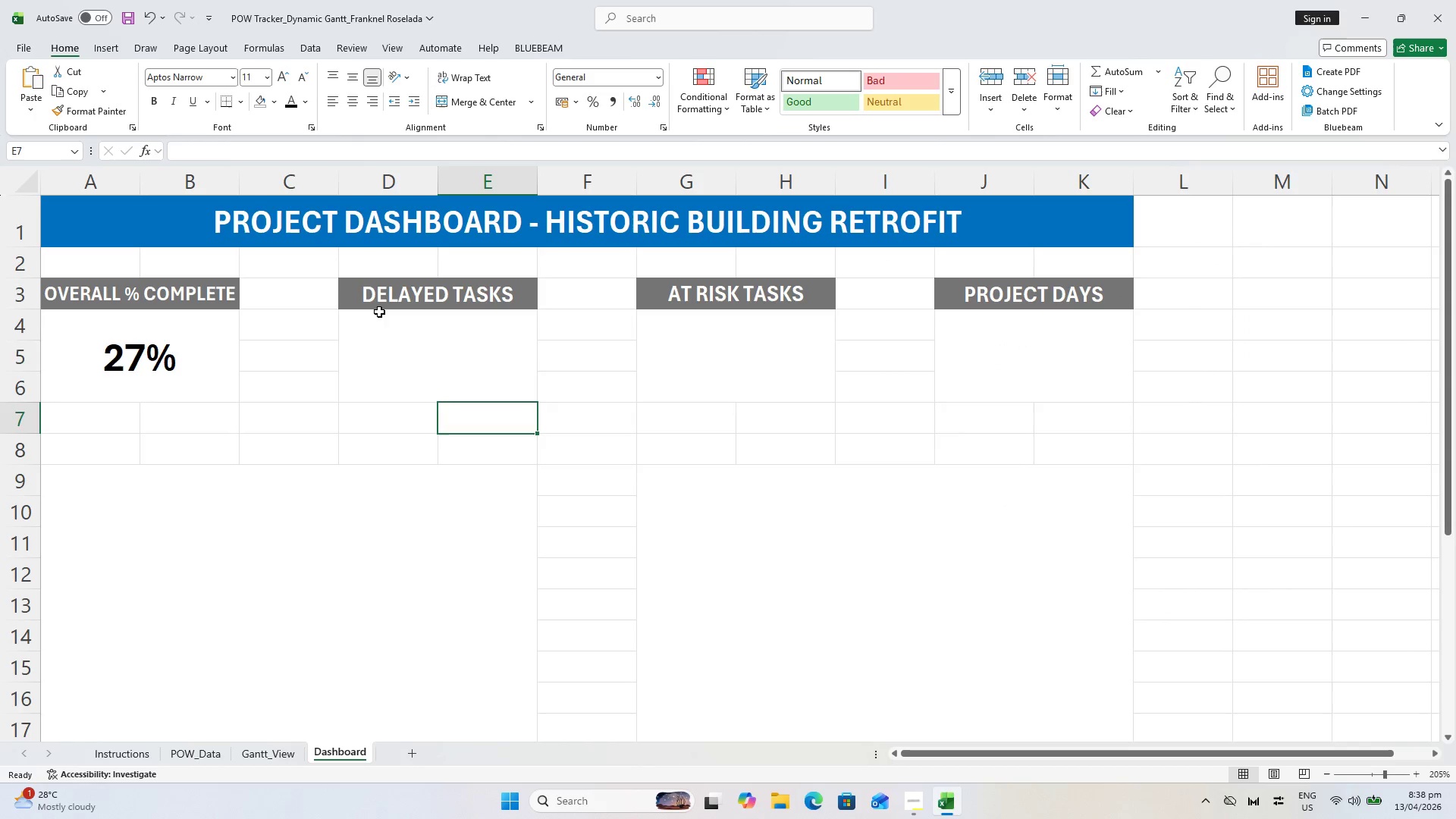 
double_click([400, 290])
 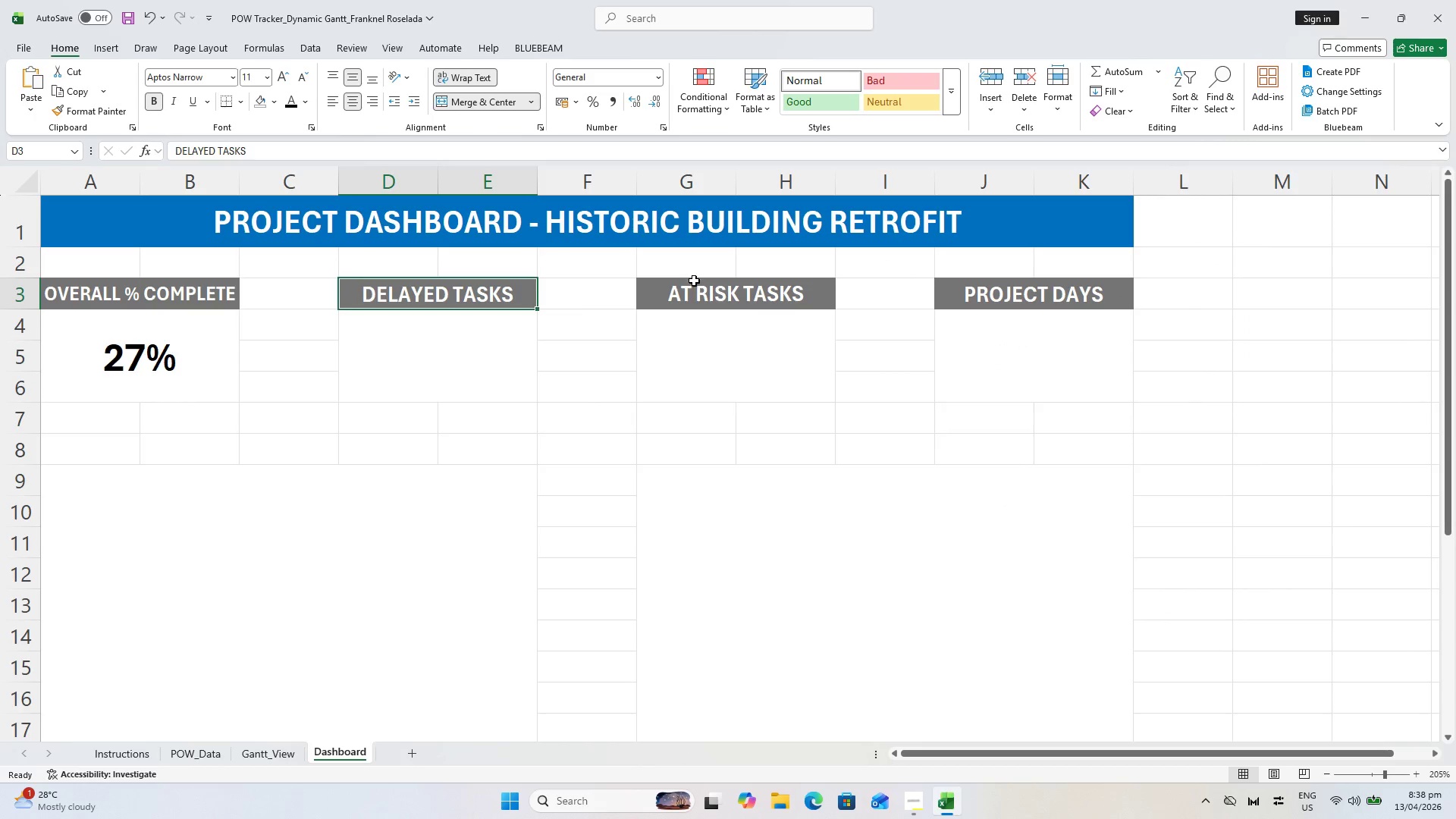 
hold_key(key=ControlLeft, duration=1.06)
left_click([734, 306])
 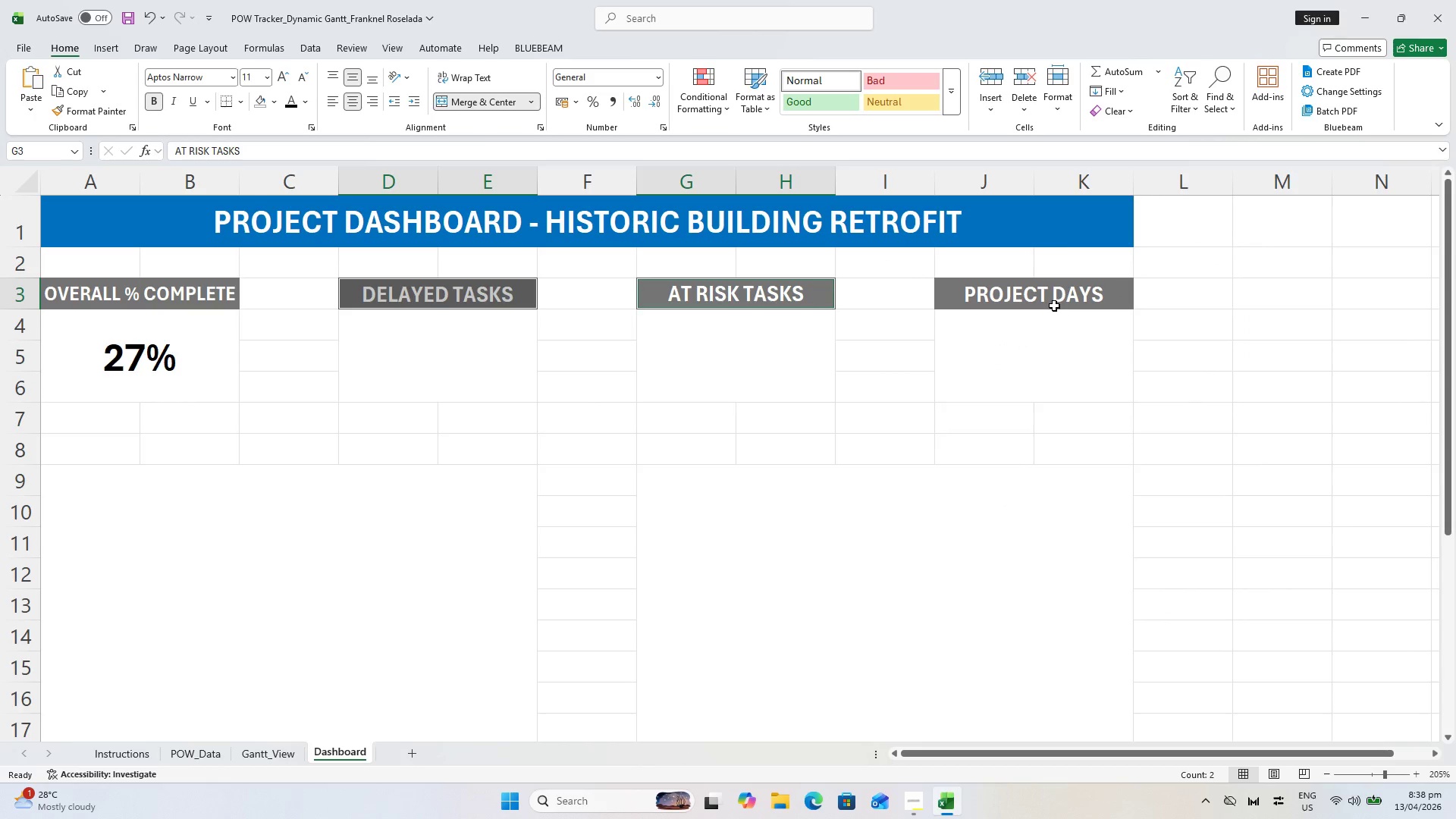 
left_click([1040, 293])
 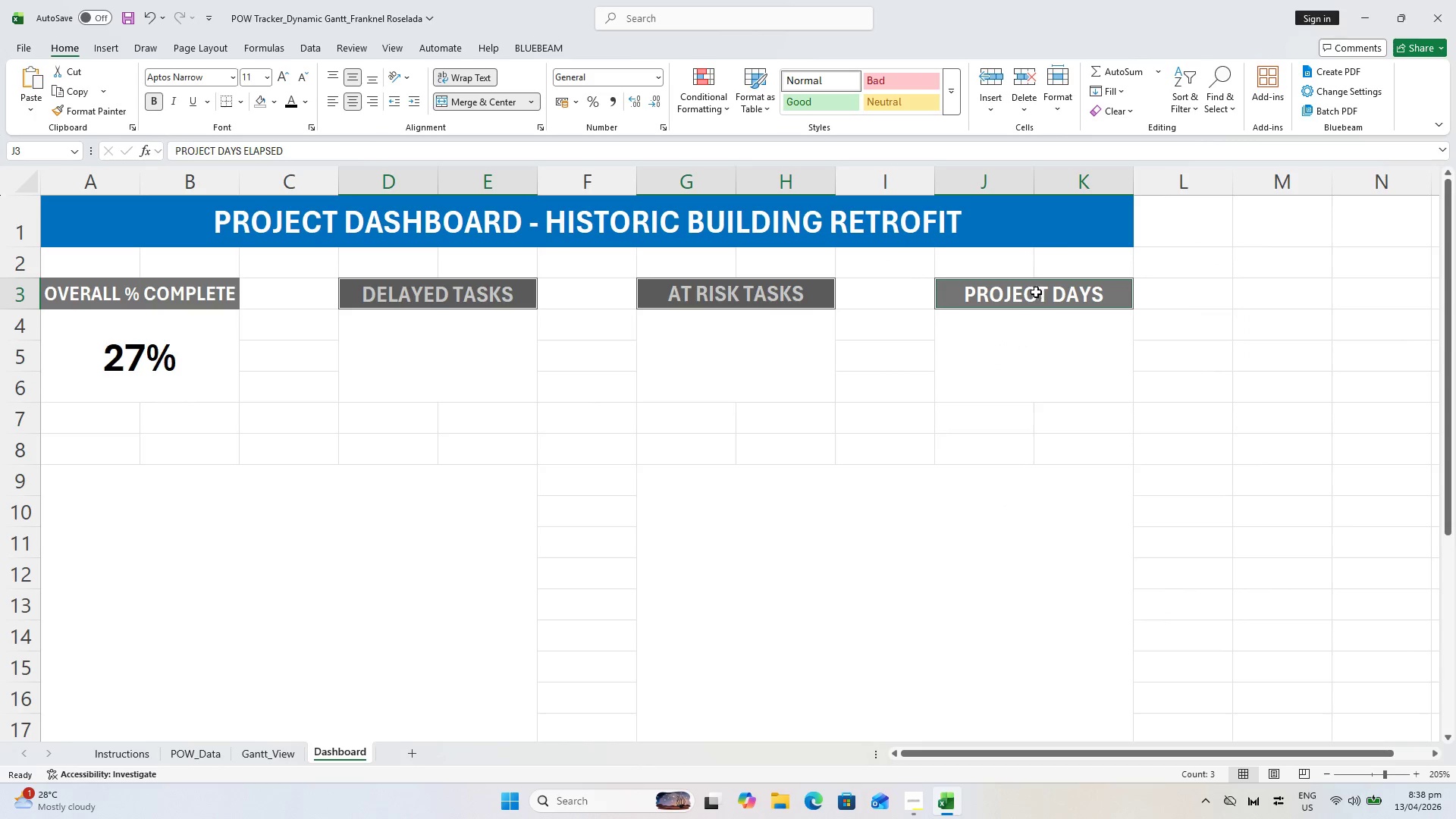 
key(Control+1)
 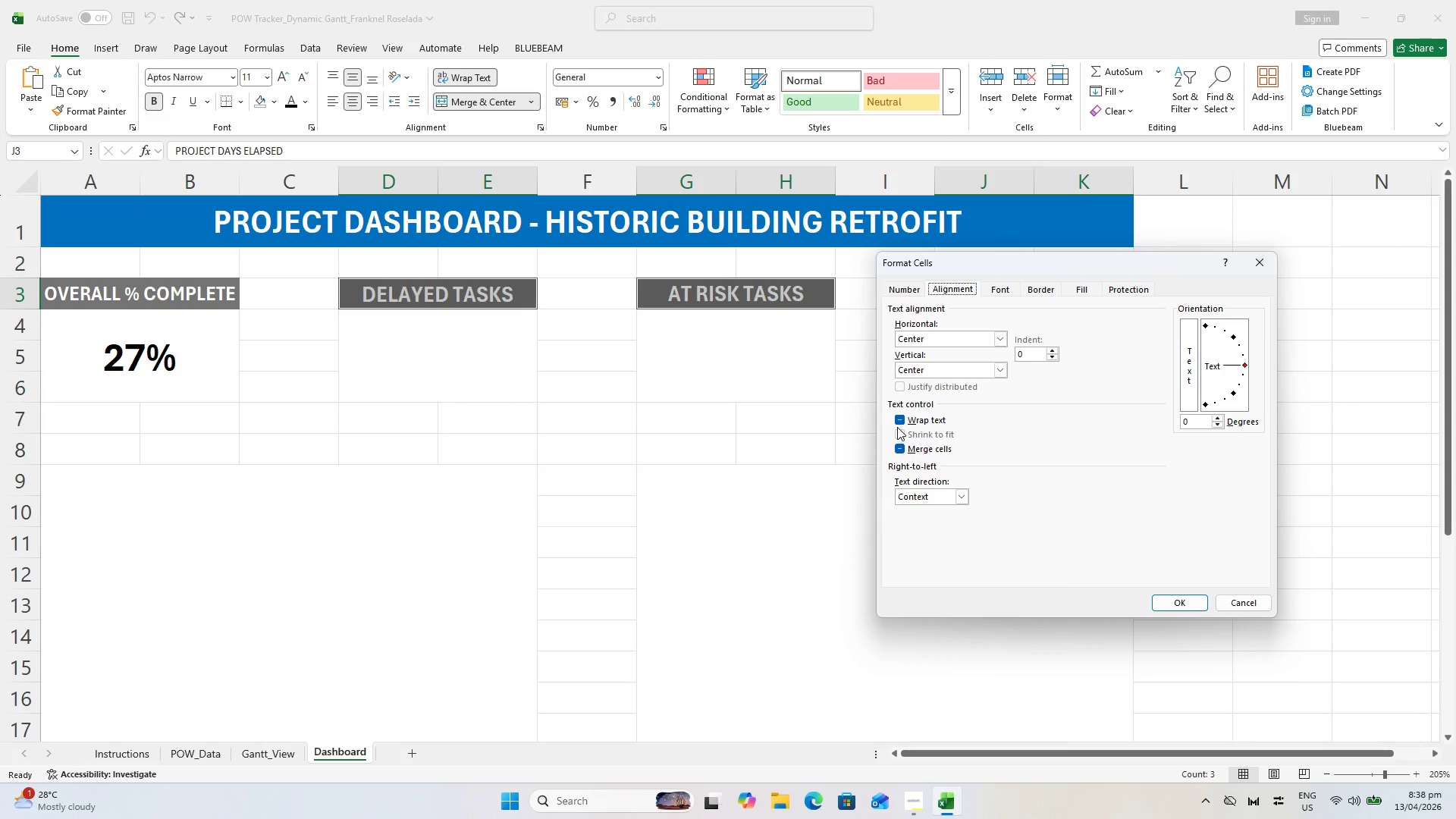 
double_click([903, 421])
 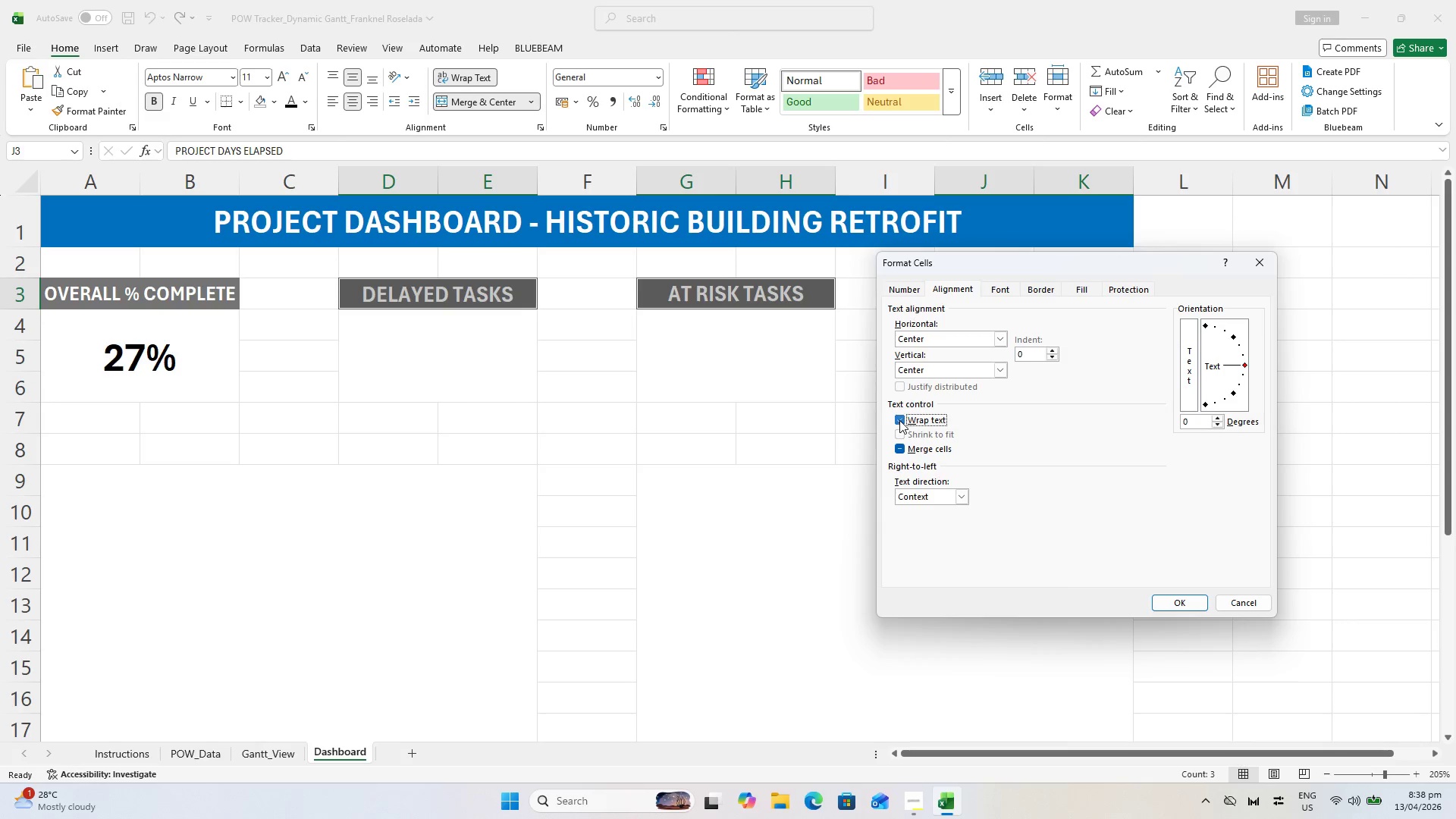 
double_click([902, 434])
 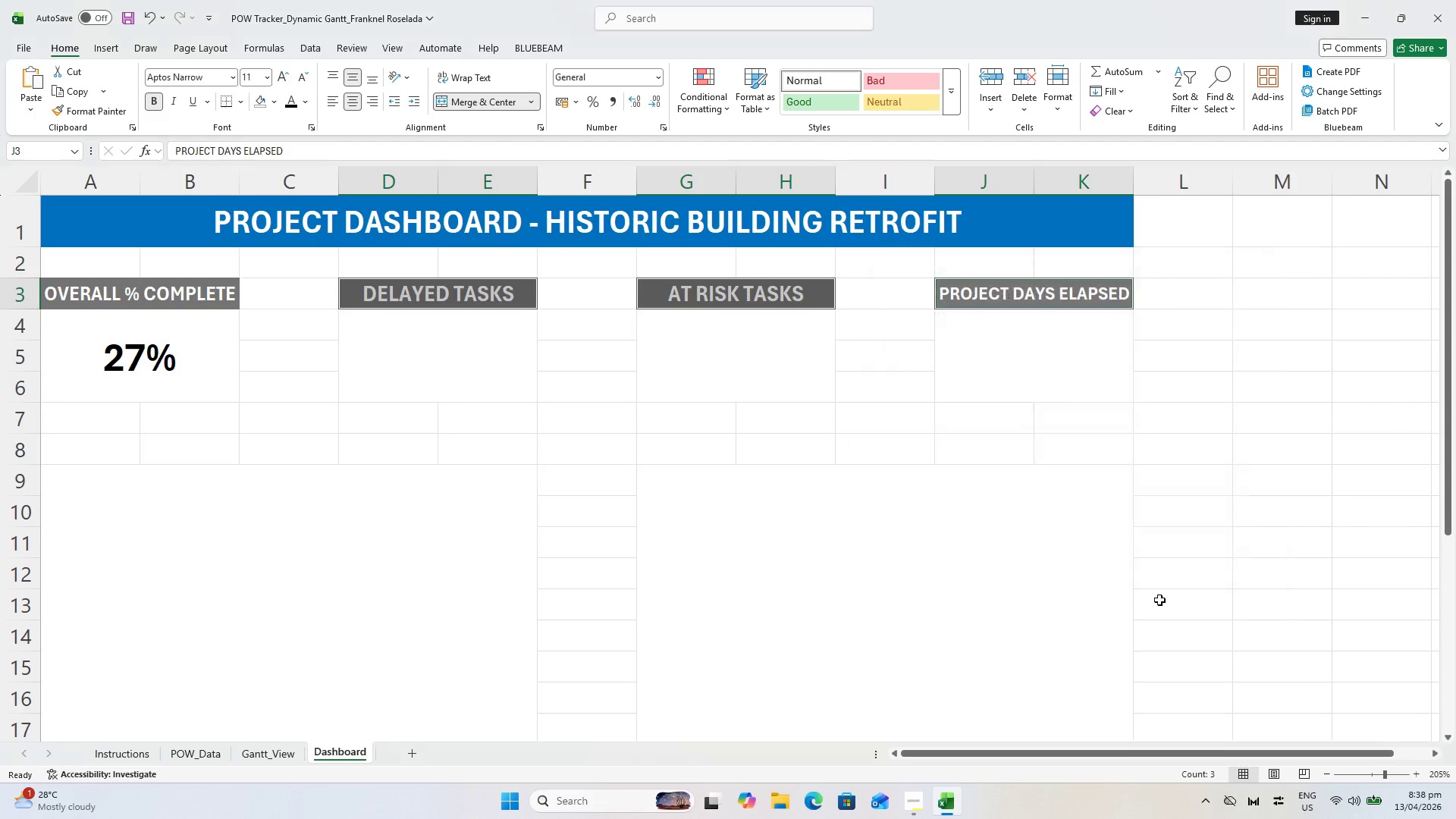 
left_click([790, 410])
 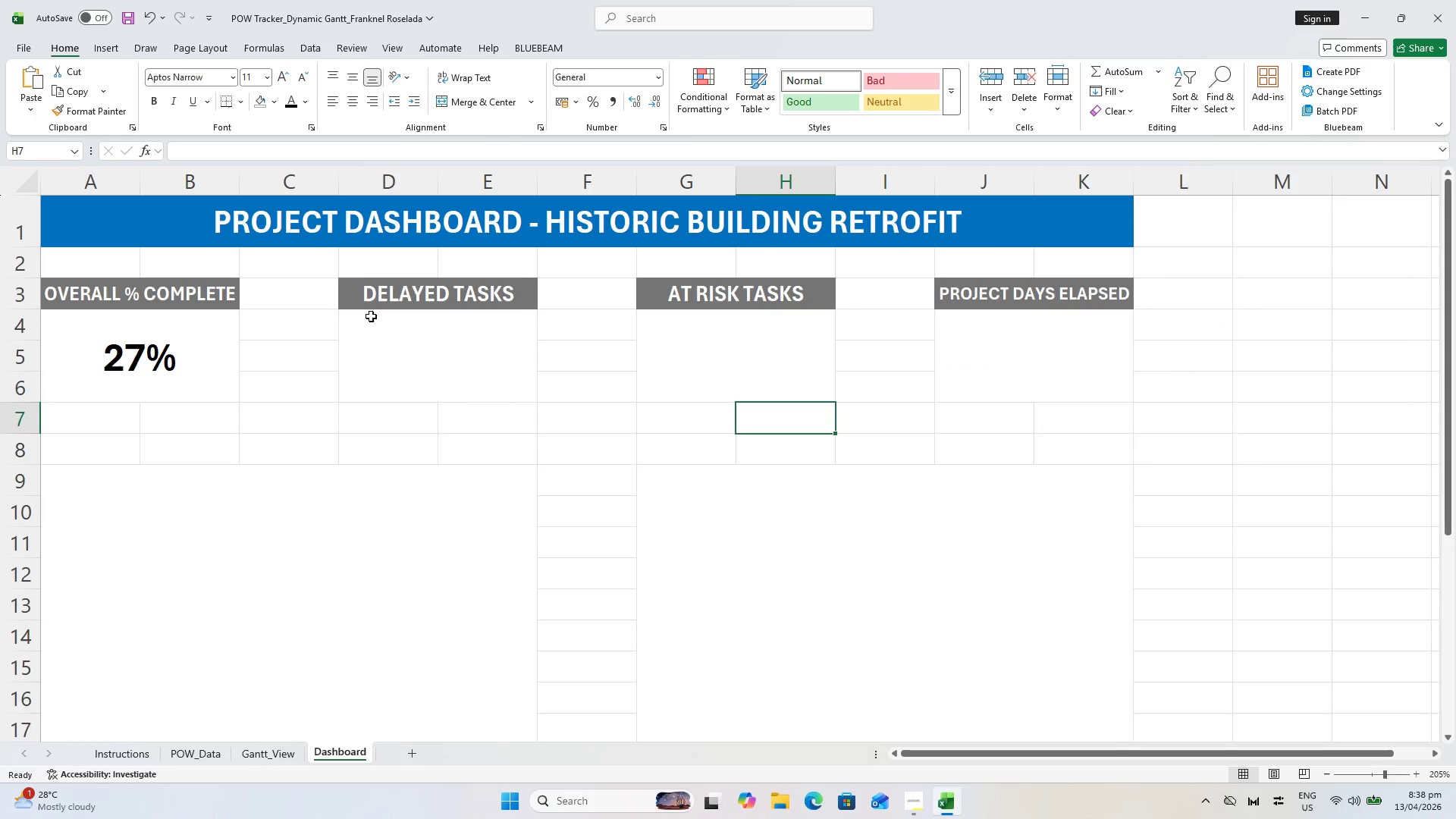 
left_click([450, 361])
 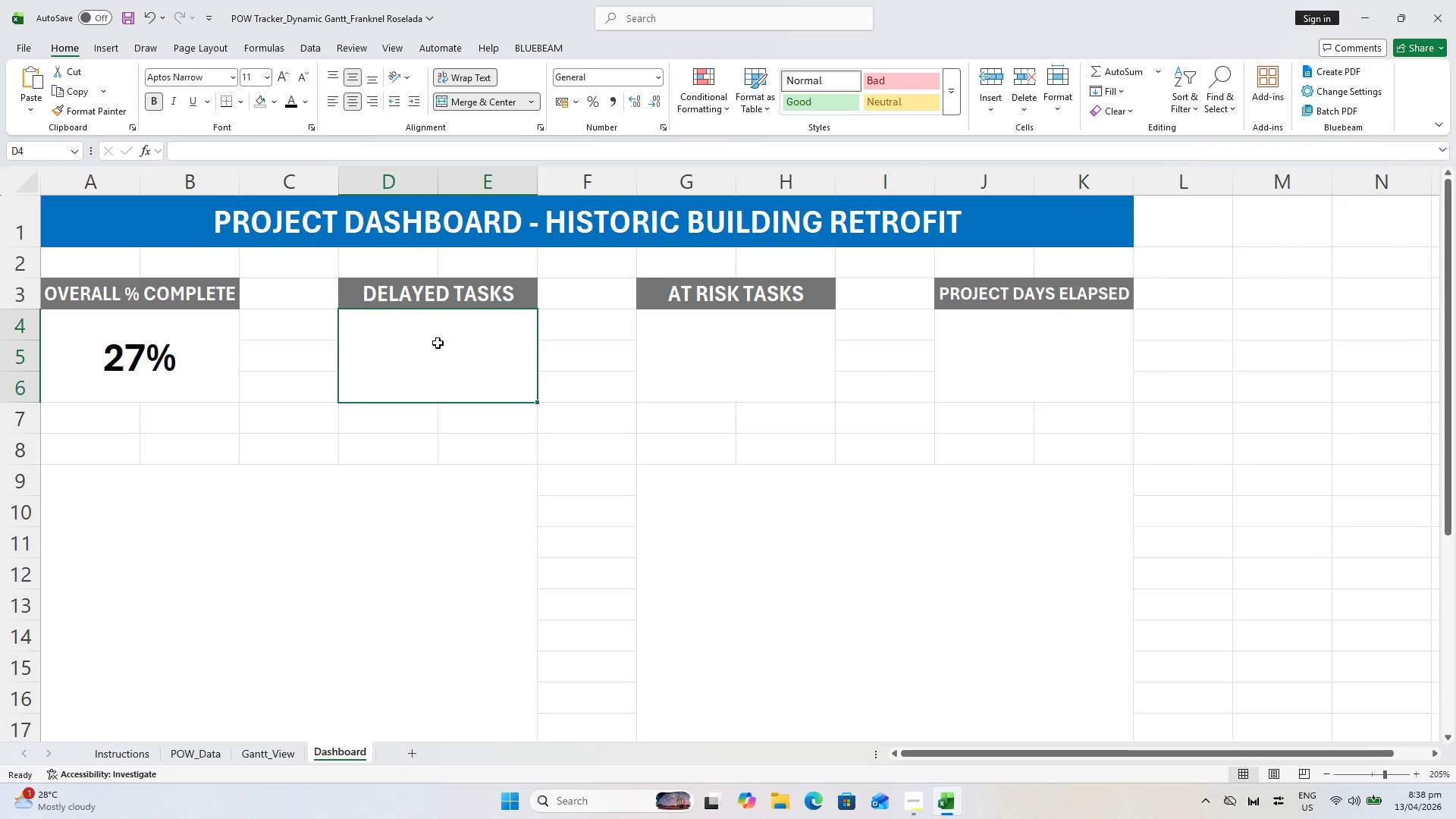 
key(Equal)
 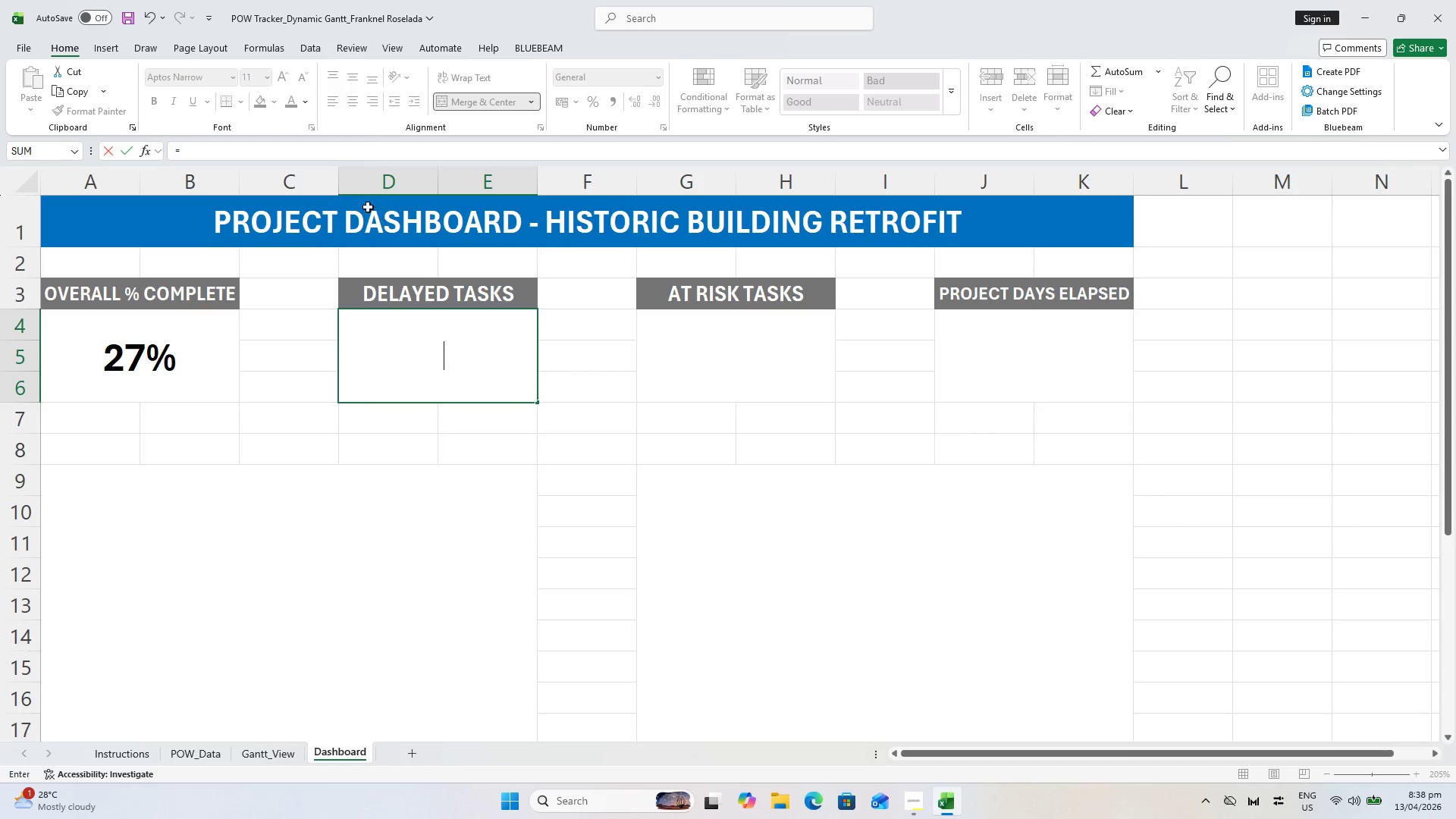 
key(Escape)
type(=COUNHT)
key(Backspace)
key(Backspace)
key(Backspace)
type(NTIF()
 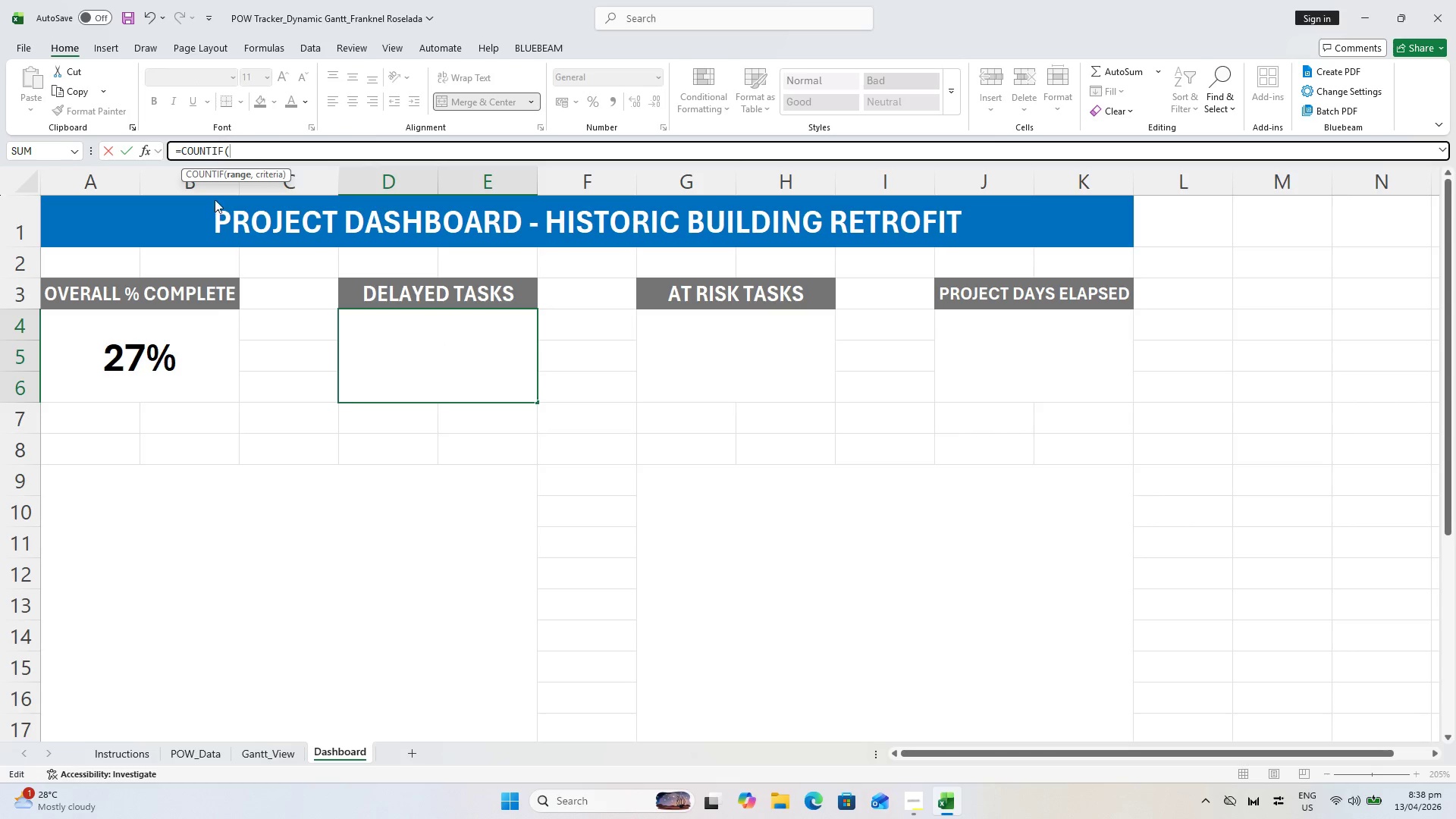 
left_click([231, 755])
 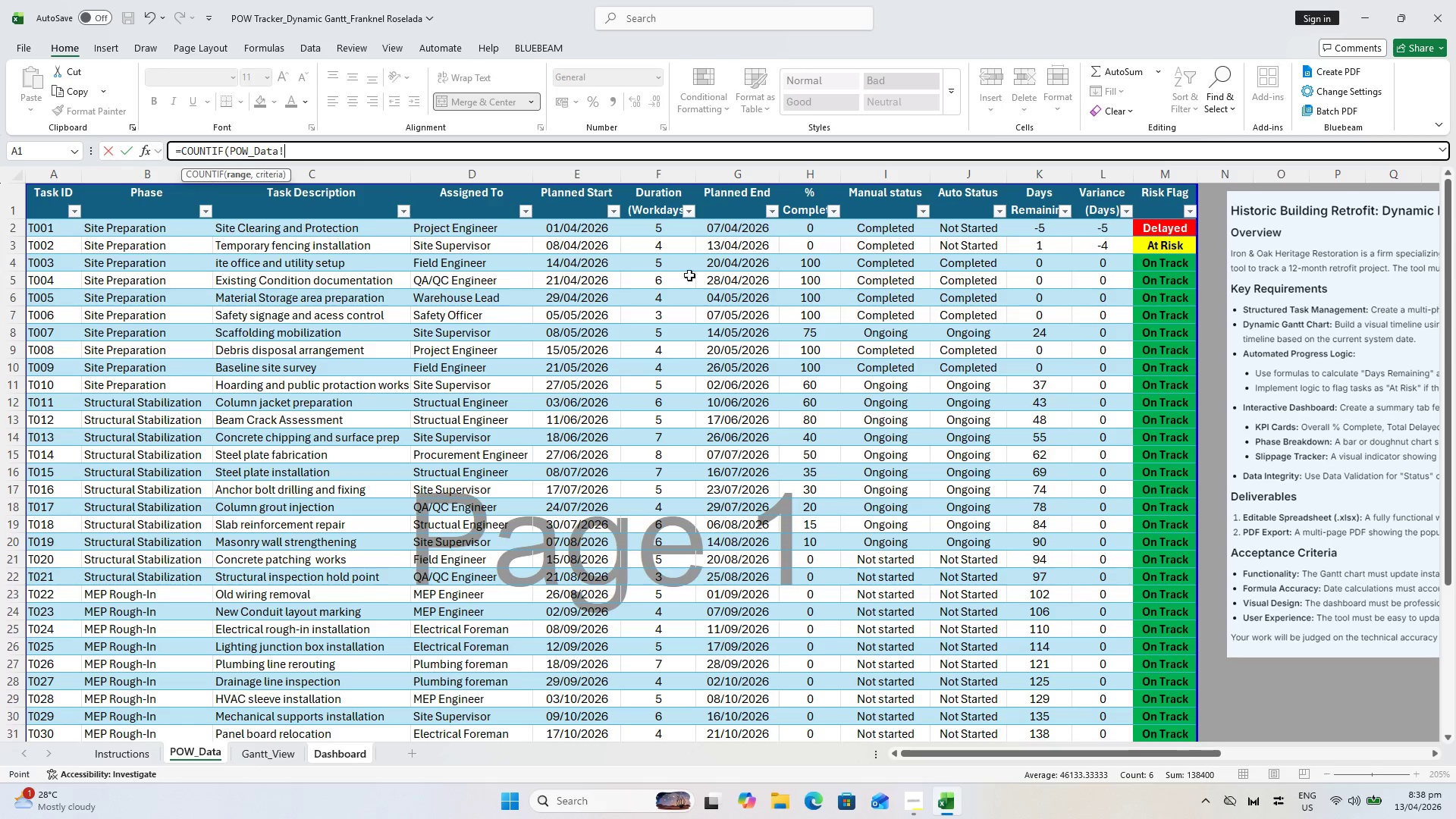 
wait(9.3)
 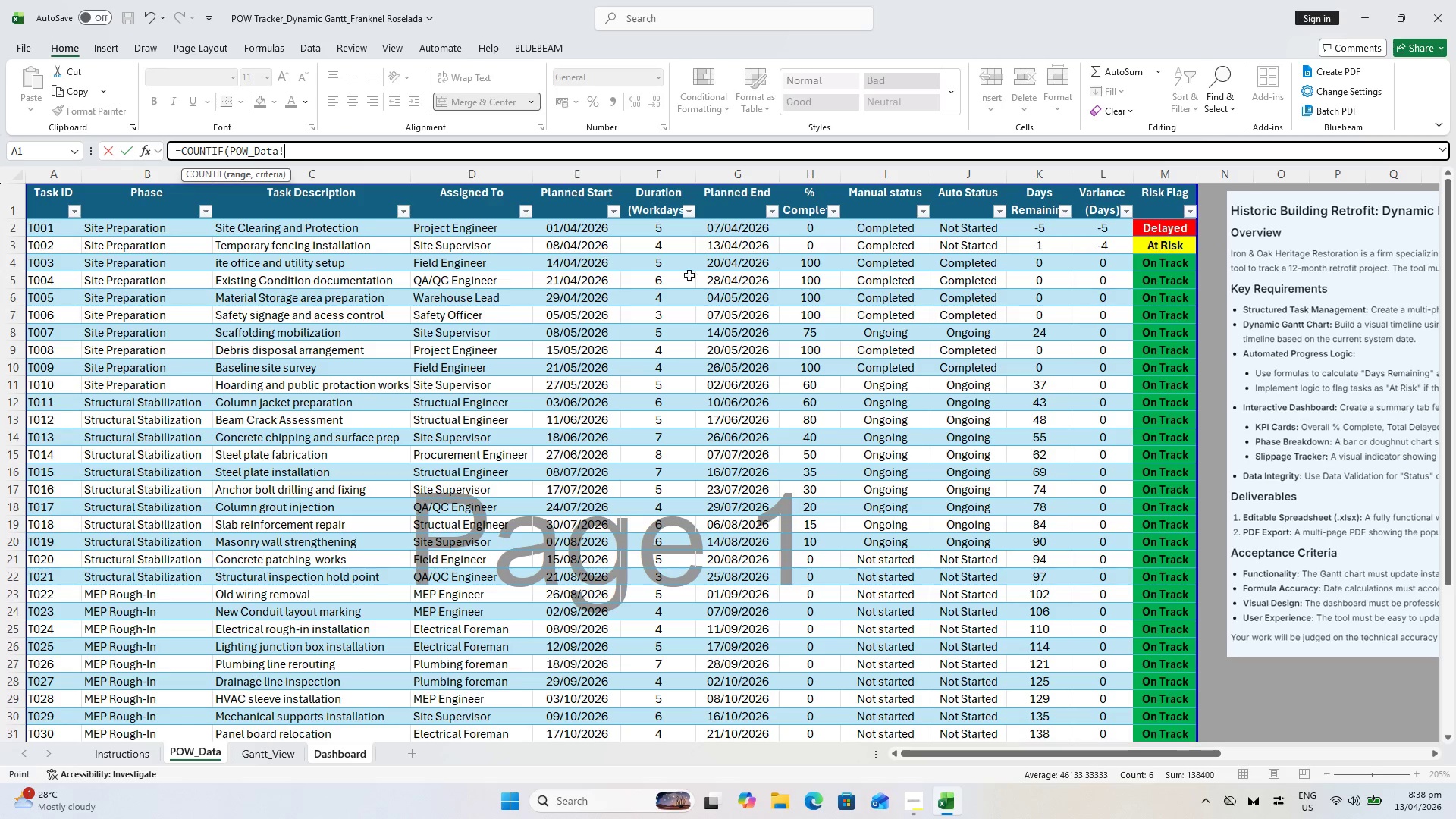 
left_click([1159, 228])
 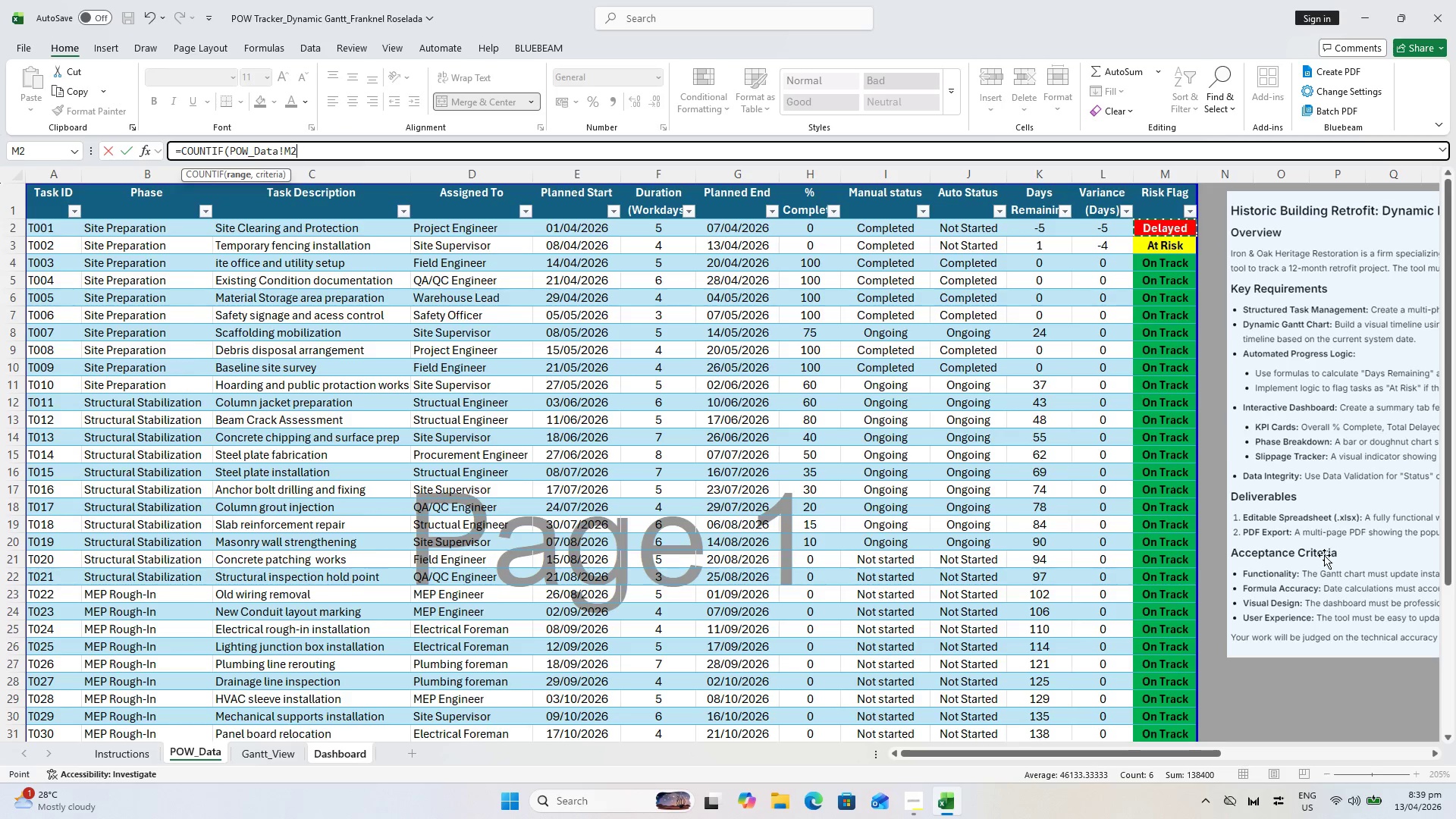 
hold_key(key=ShiftLeft, duration=0.73)
 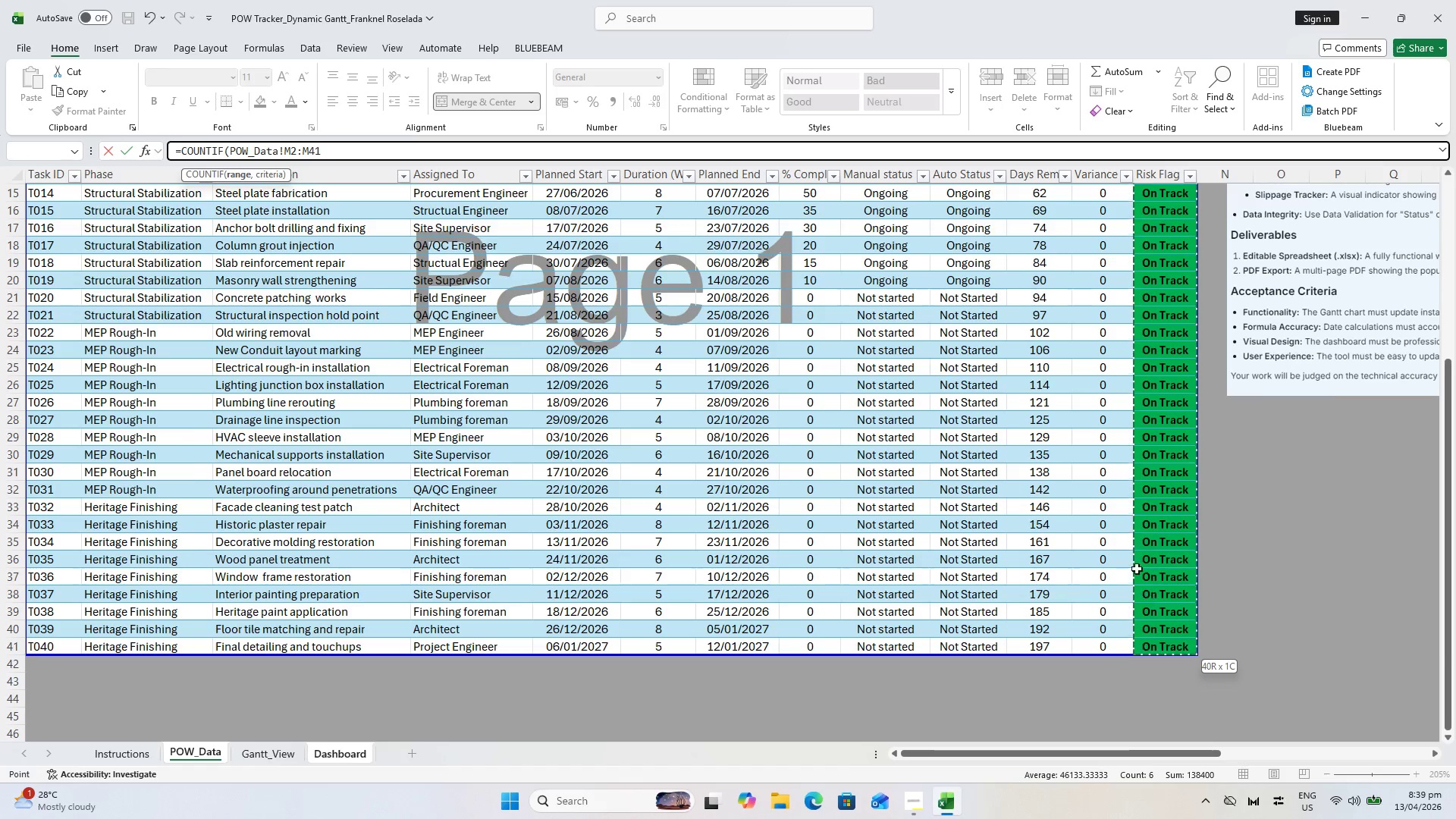 
scroll: coordinate [1339, 592], scroll_direction: down, amount: 5.0
 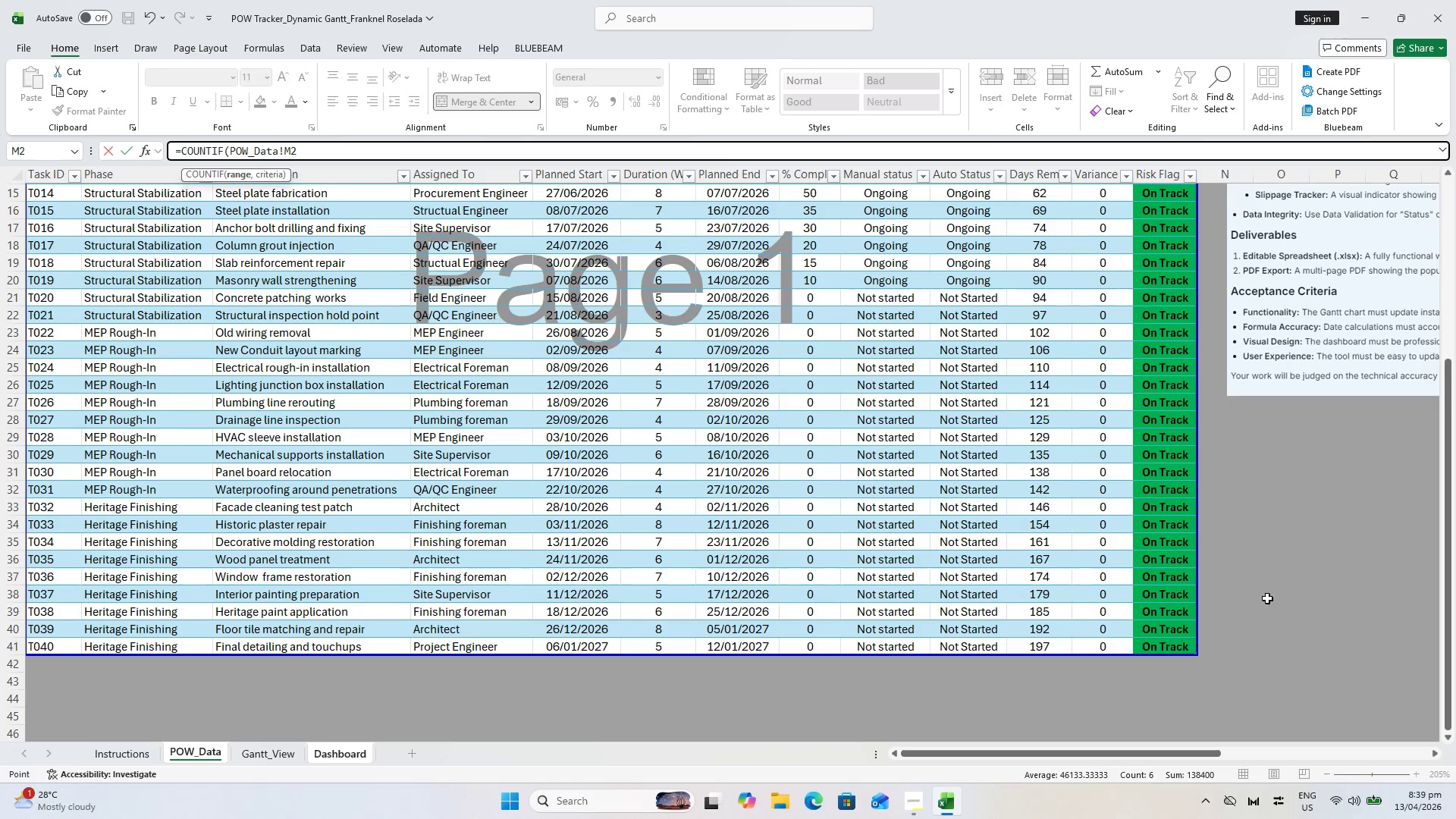 
scroll: coordinate [1123, 542], scroll_direction: up, amount: 6.0
 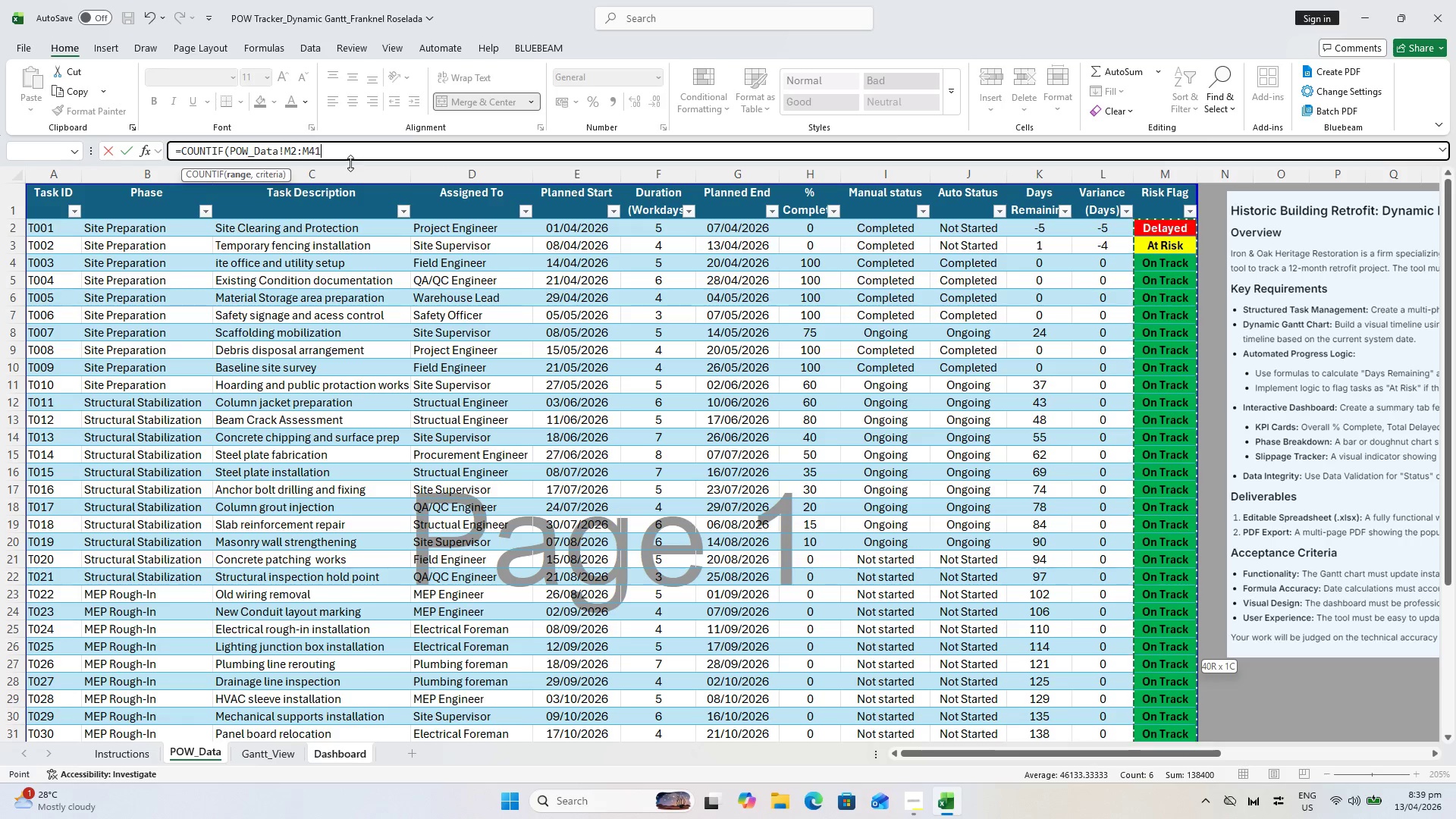 
type(, "Delayed"))
 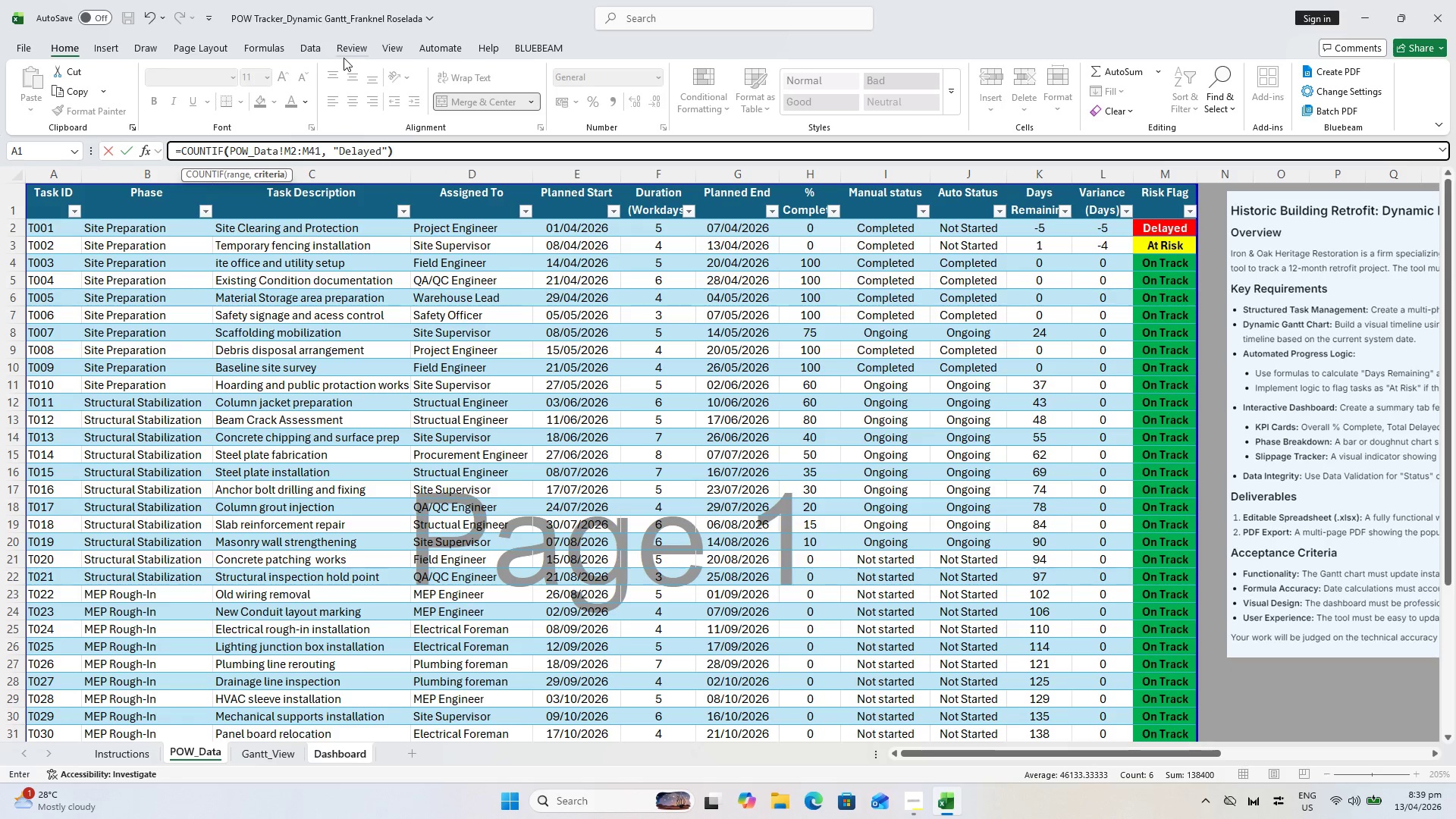 
key(Enter)
 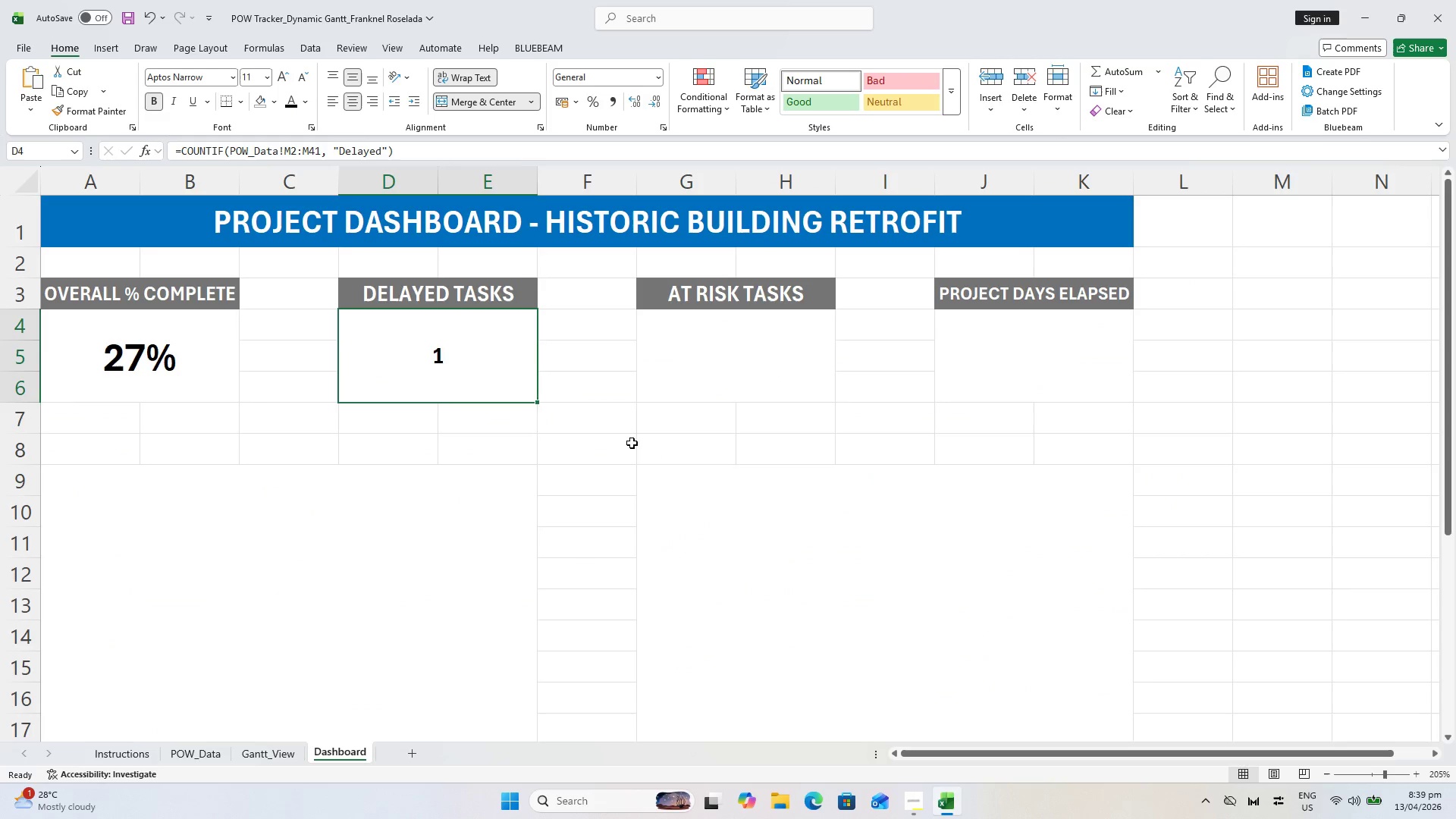 
wait(6.78)
 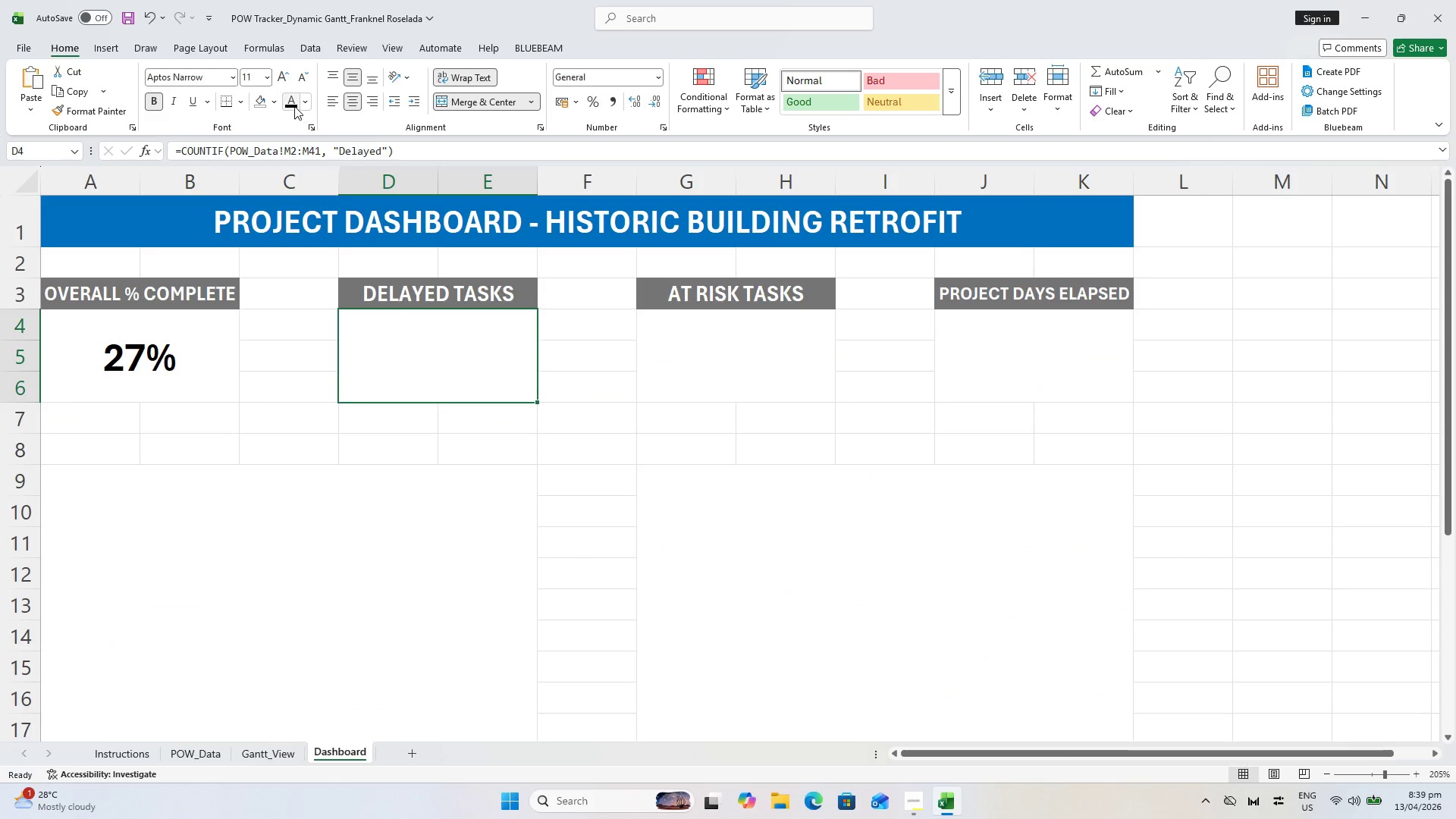 
left_click([455, 342])
 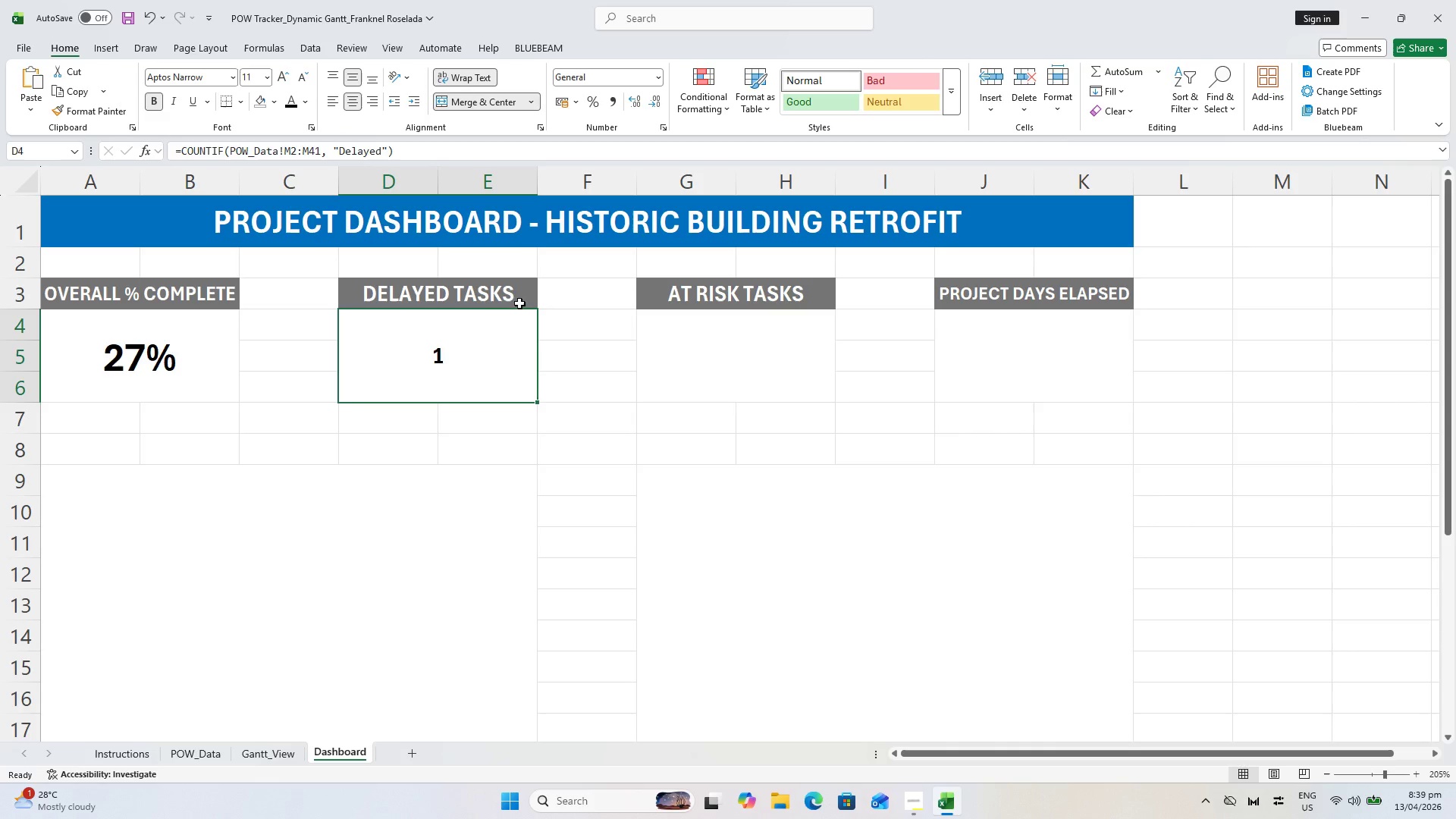 
hold_key(key=ControlLeft, duration=0.7)
 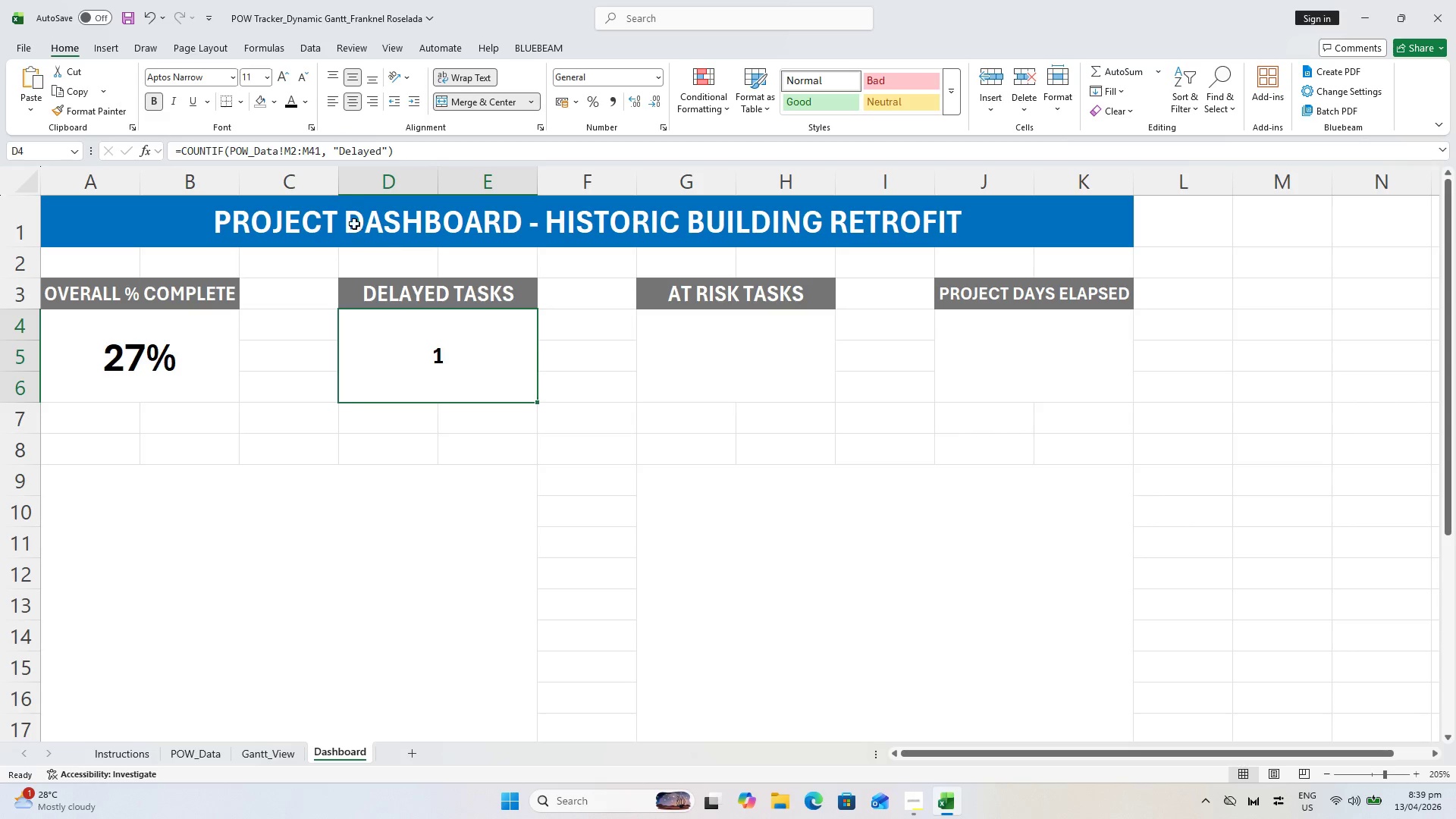 
hold_key(key=ControlLeft, duration=16.42)
double_click([285, 77])
 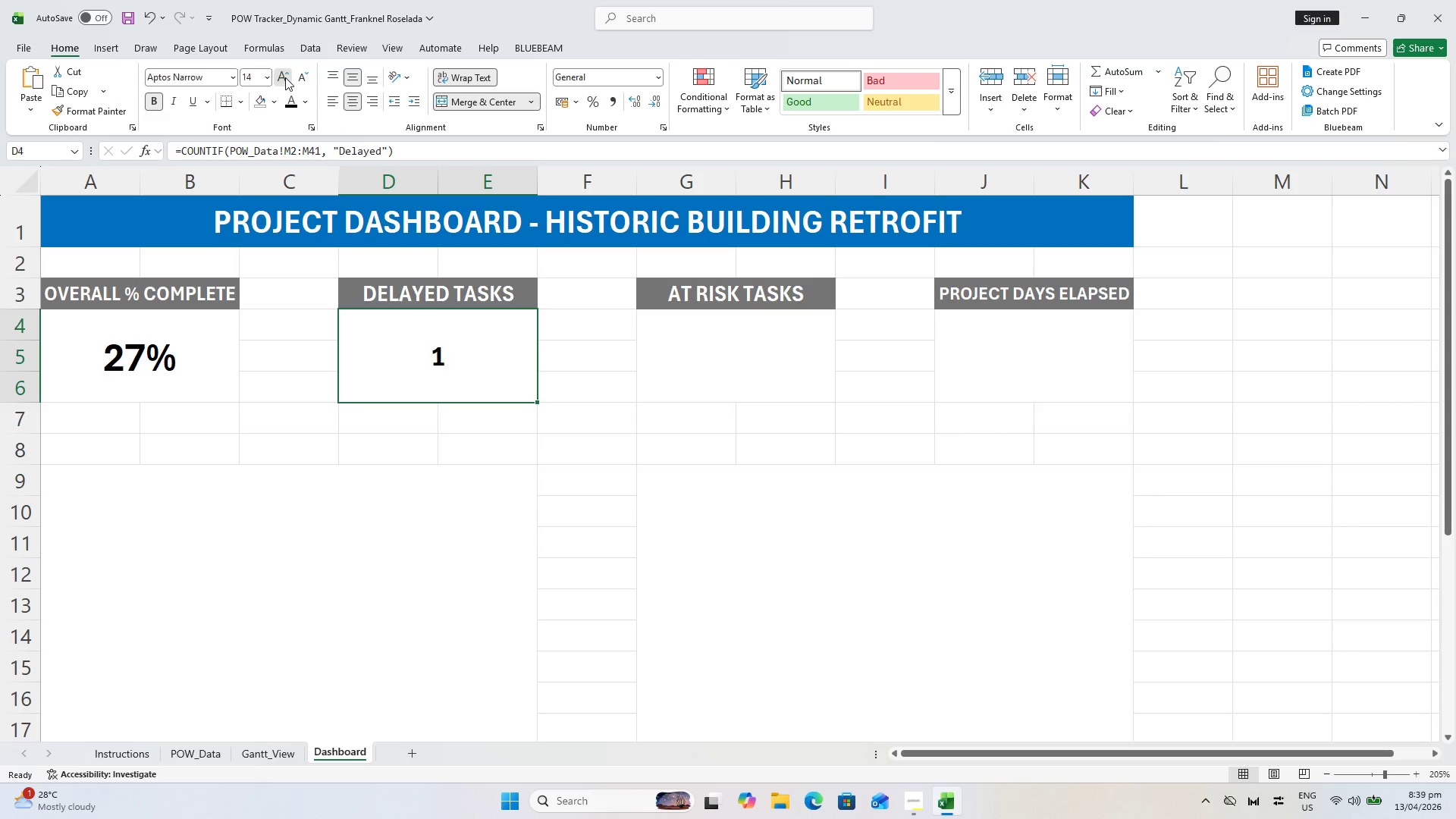 
triple_click([285, 77])
 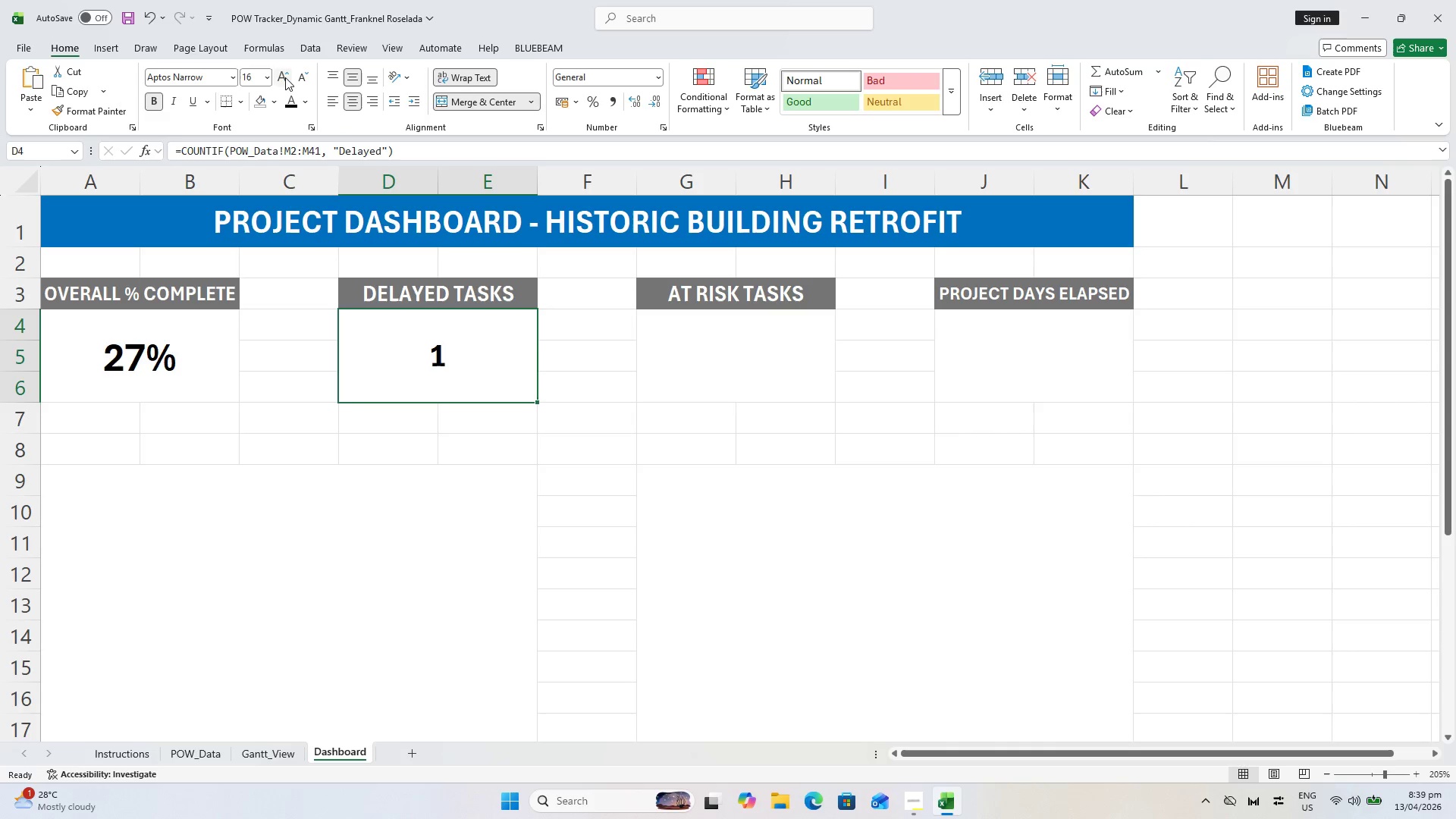 
triple_click([285, 77])
 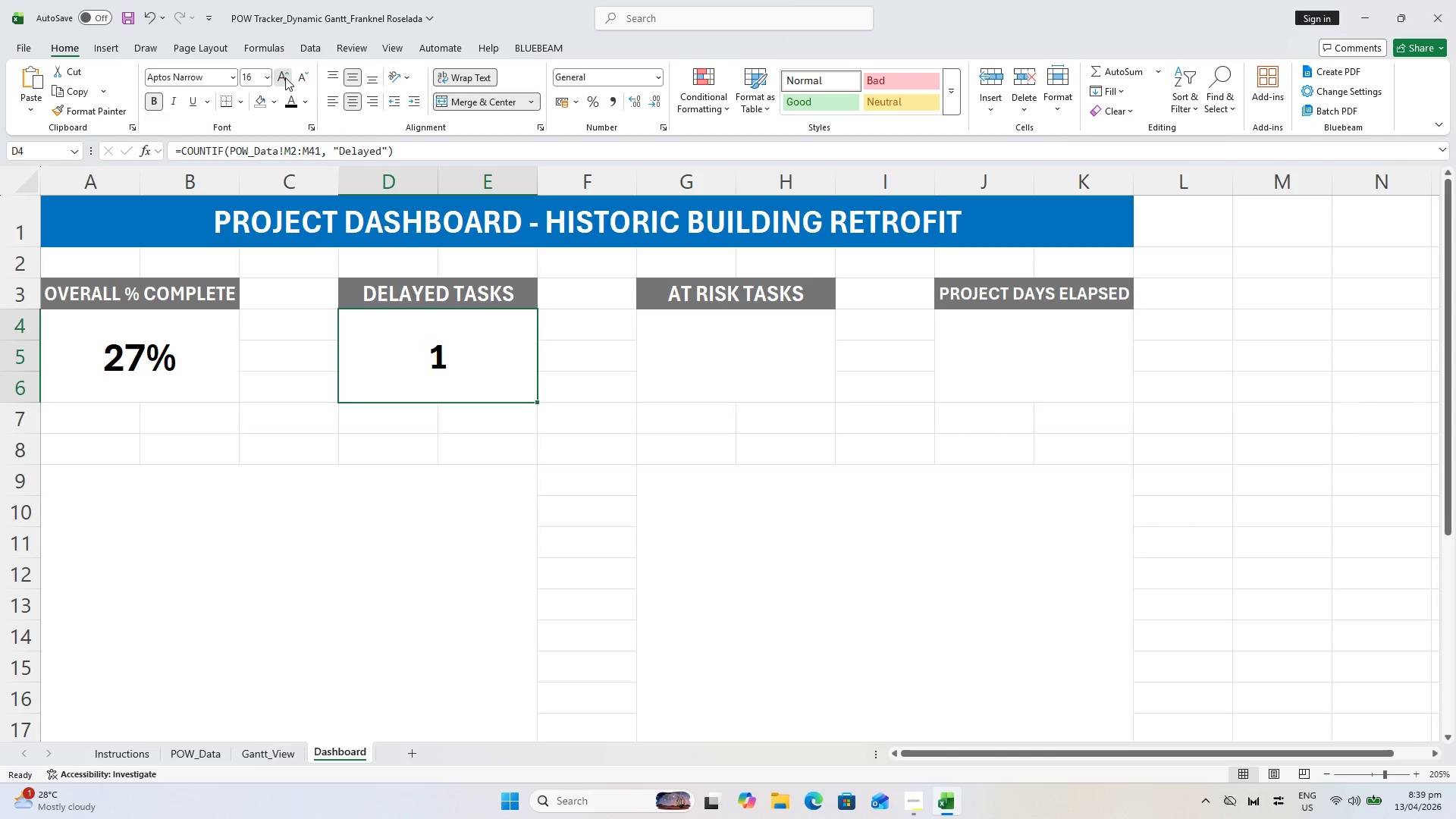 
triple_click([285, 77])
 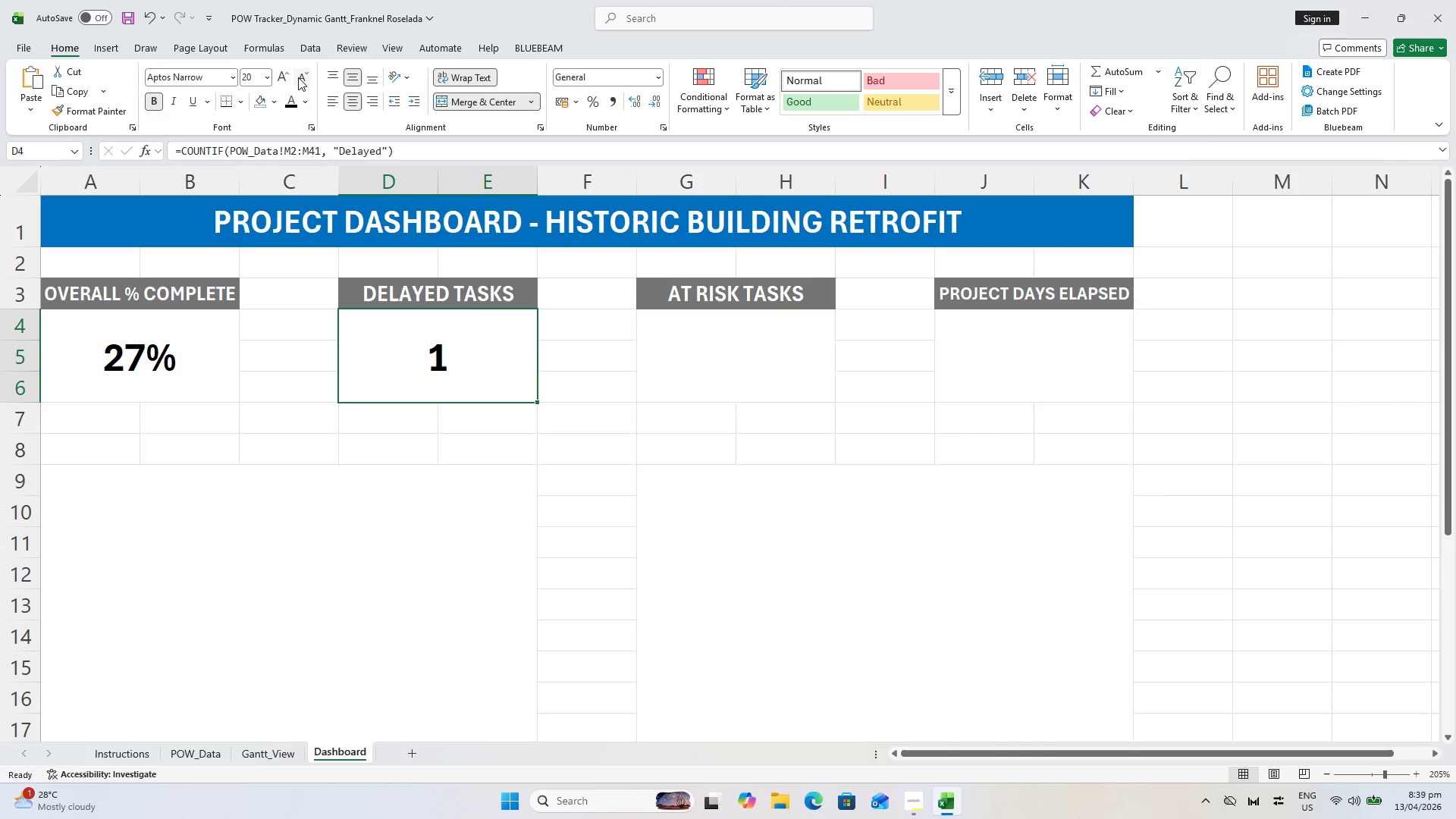 
left_click([298, 77])
 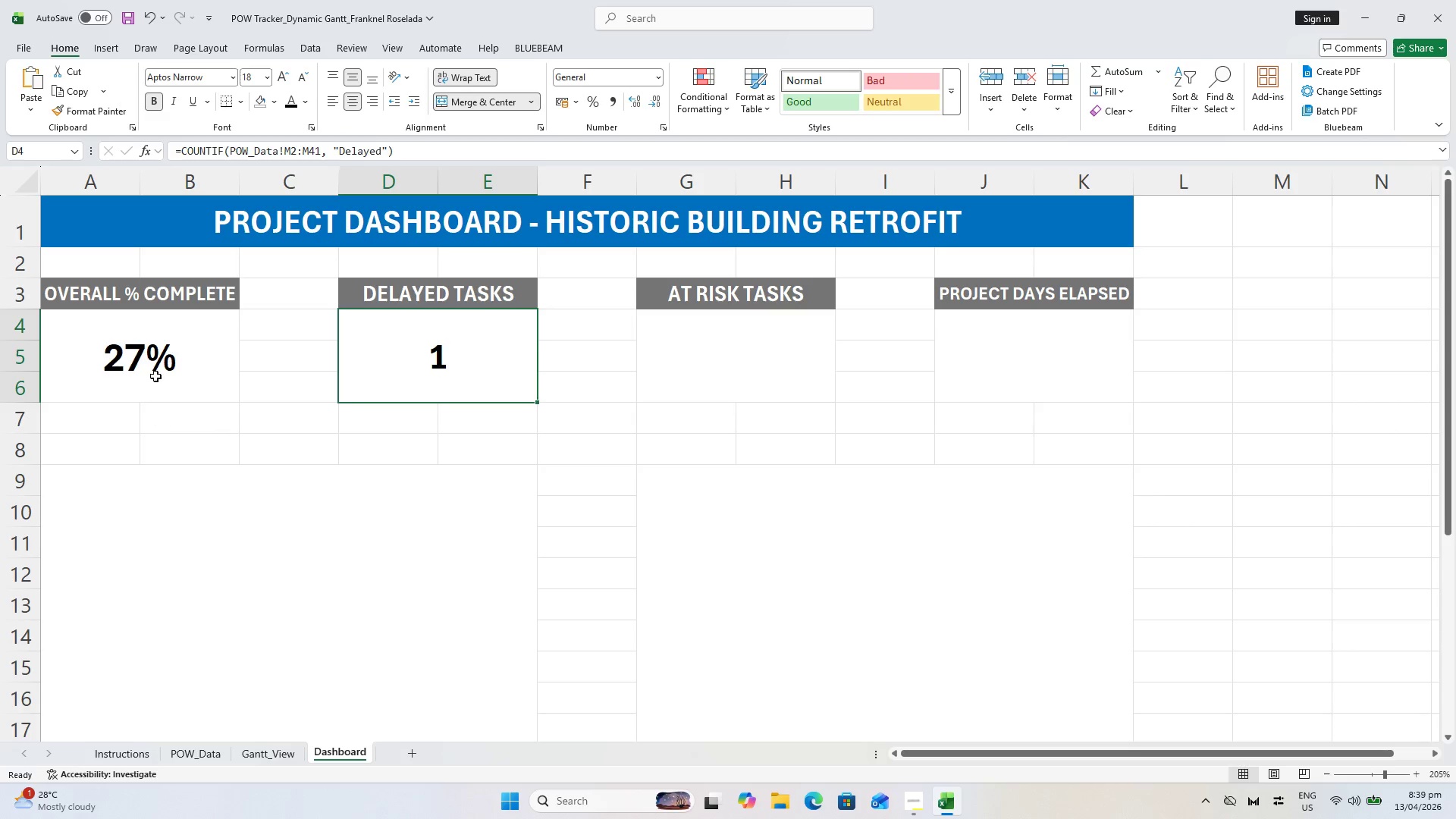 
left_click([154, 369])
 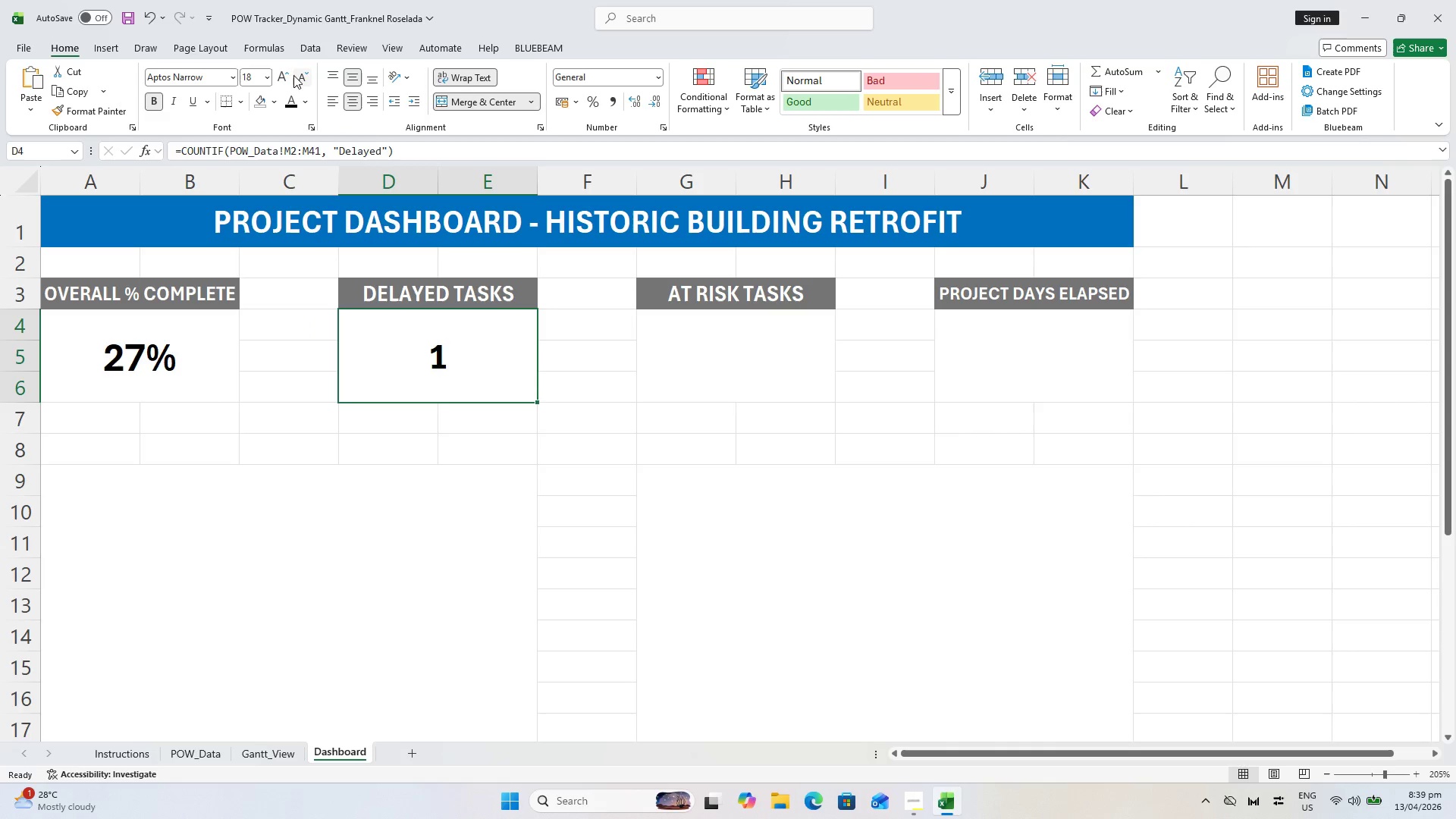 
left_click([281, 78])
 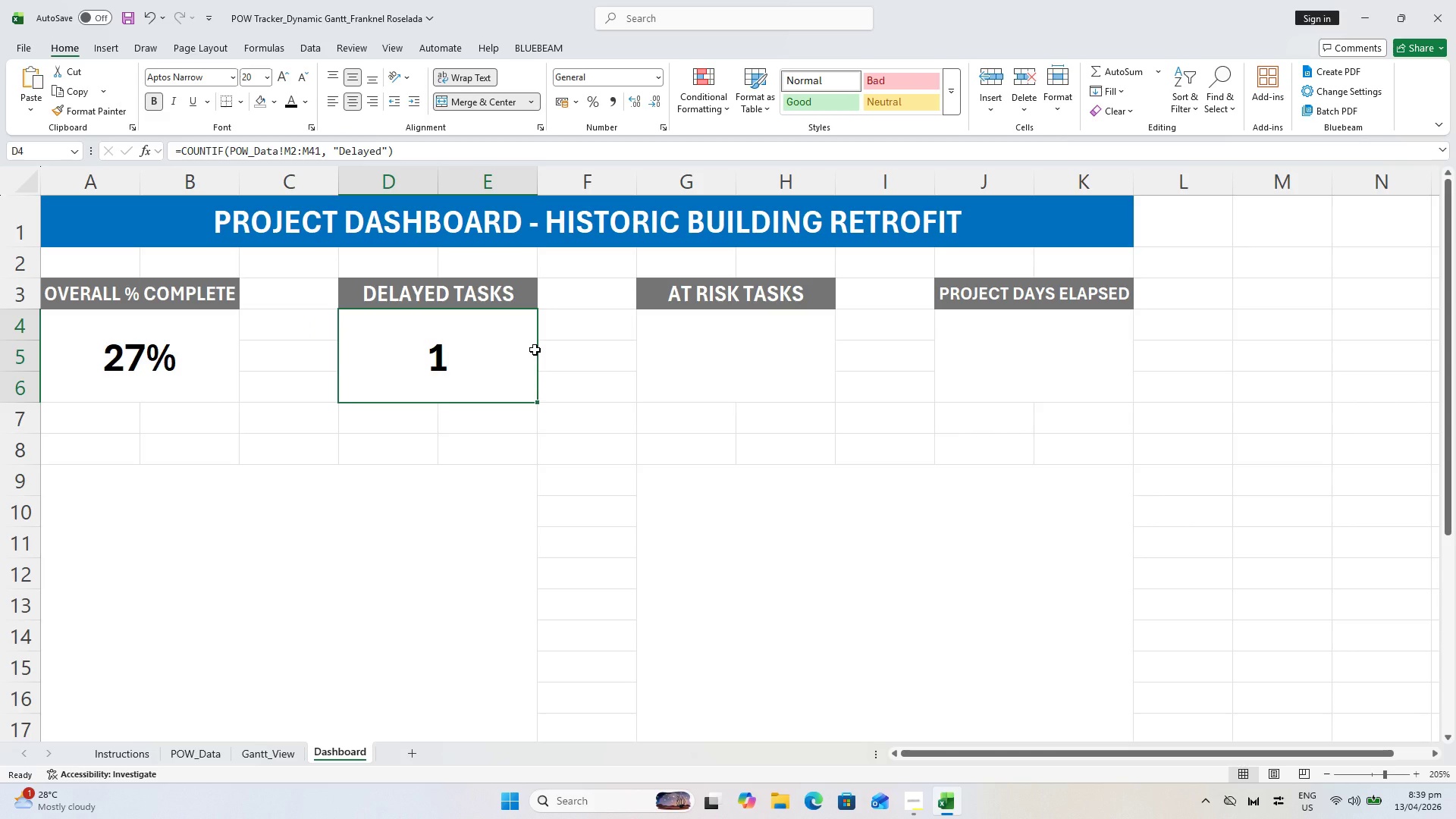 
left_click([736, 361])
 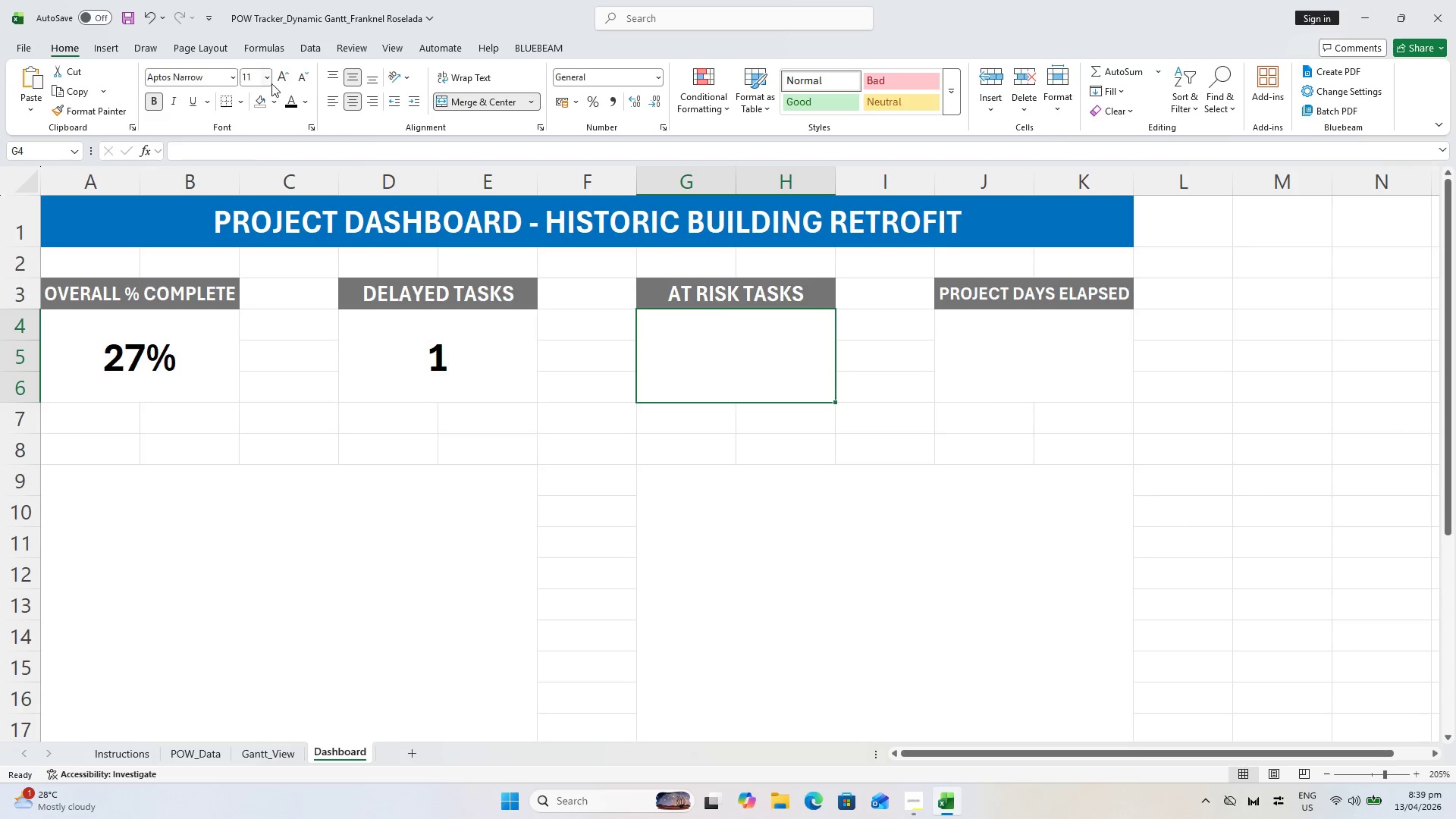 
double_click([277, 80])
 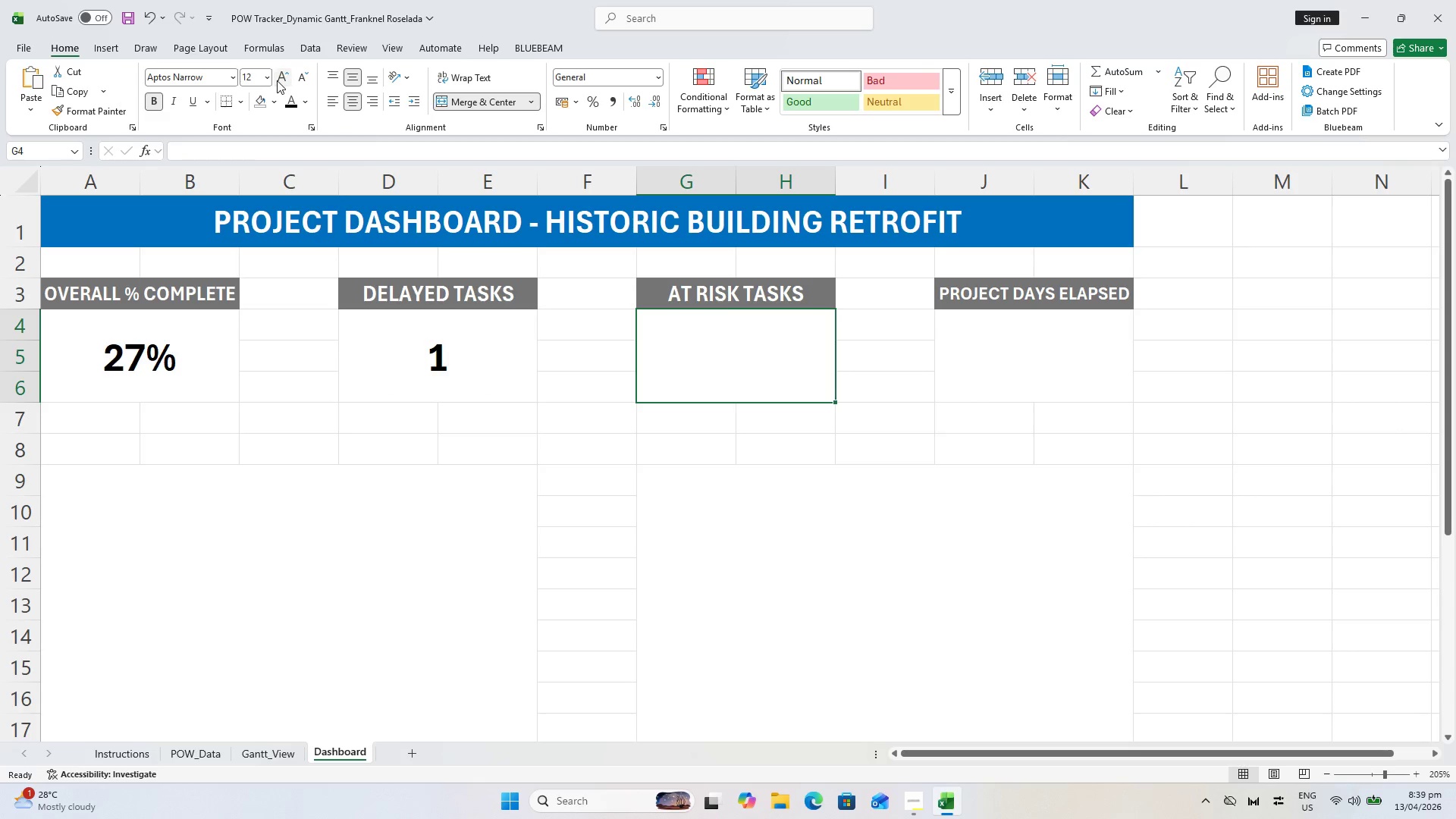 
triple_click([277, 80])
 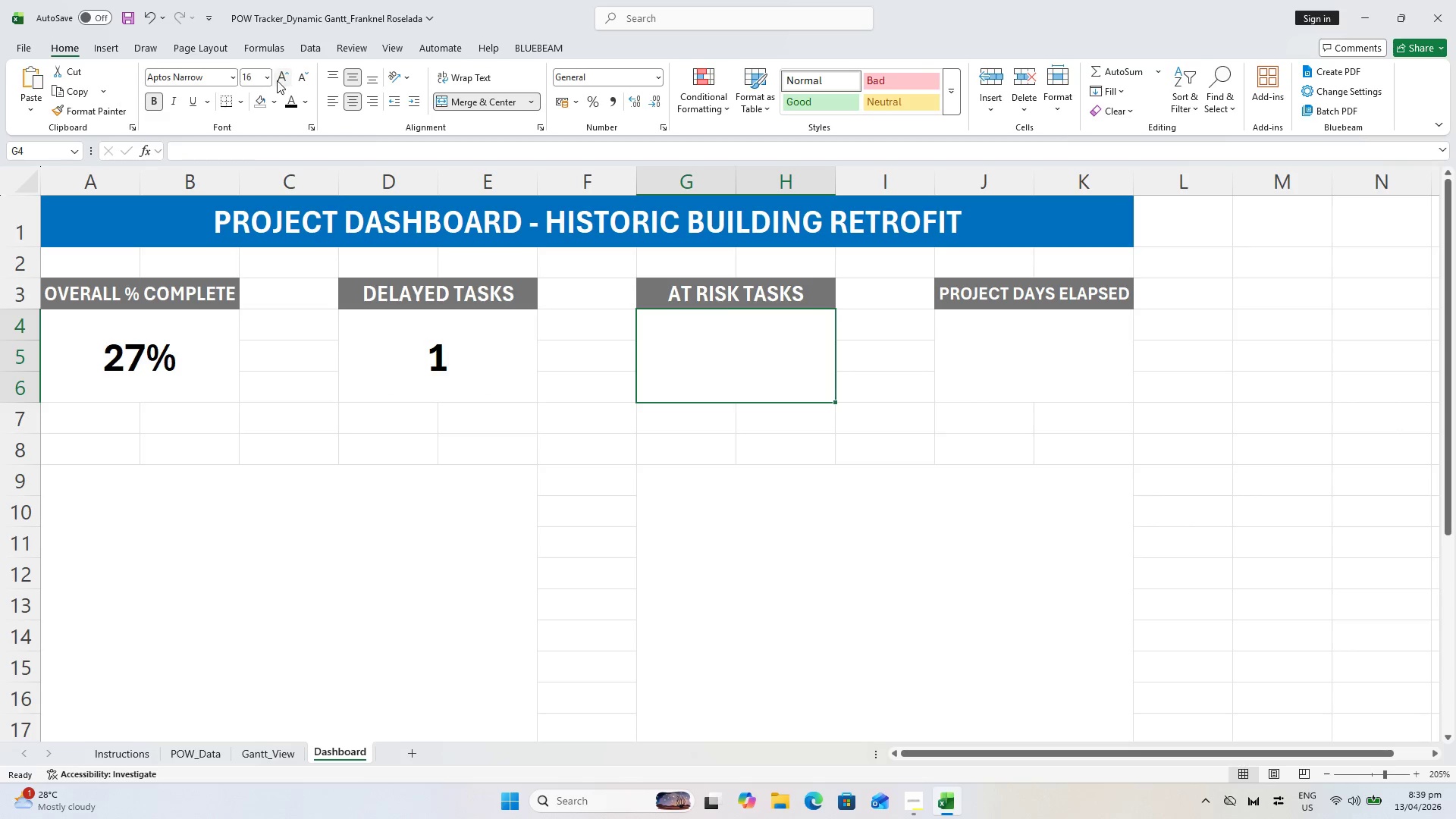 
triple_click([277, 80])
 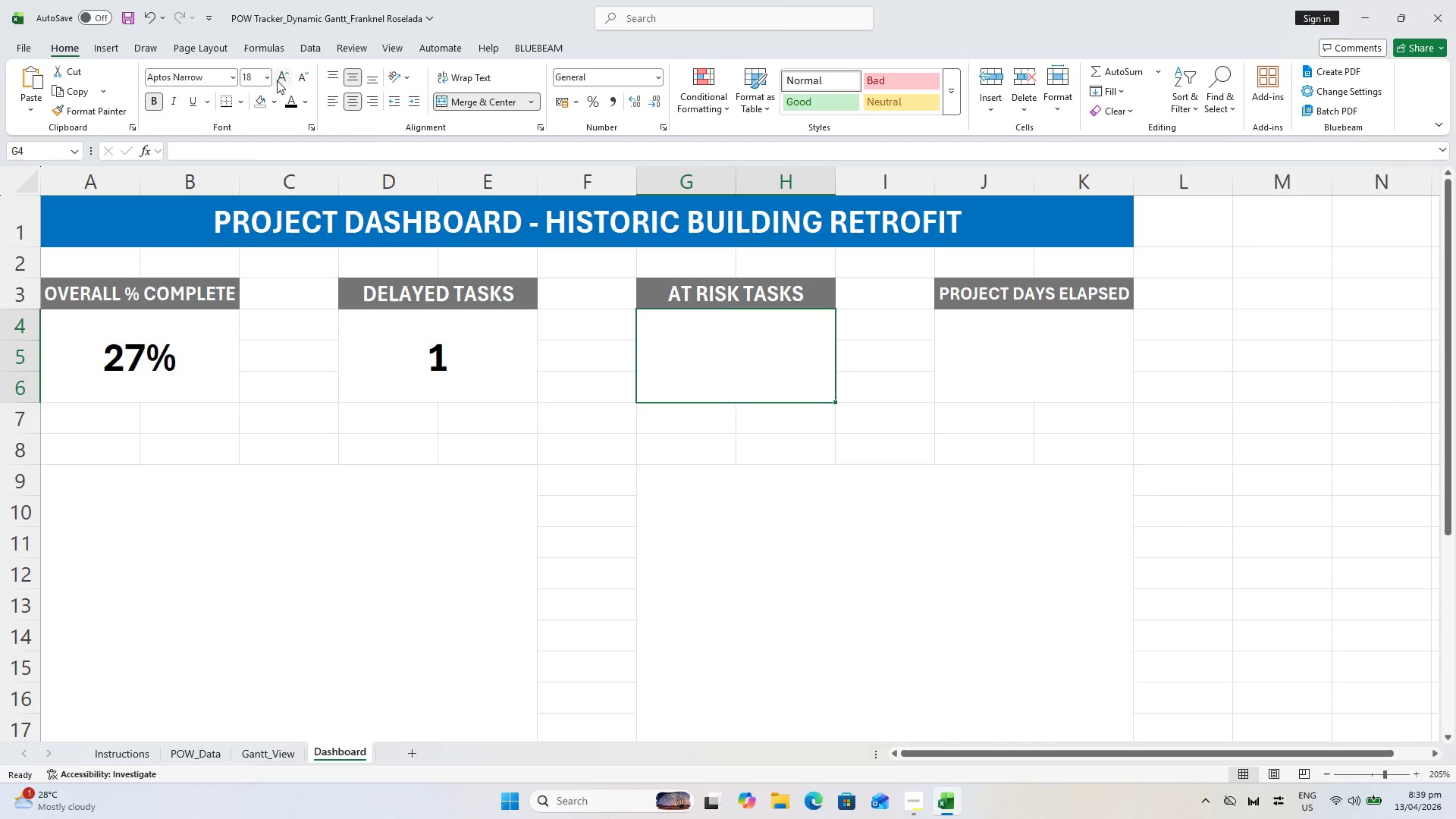 
triple_click([277, 80])
 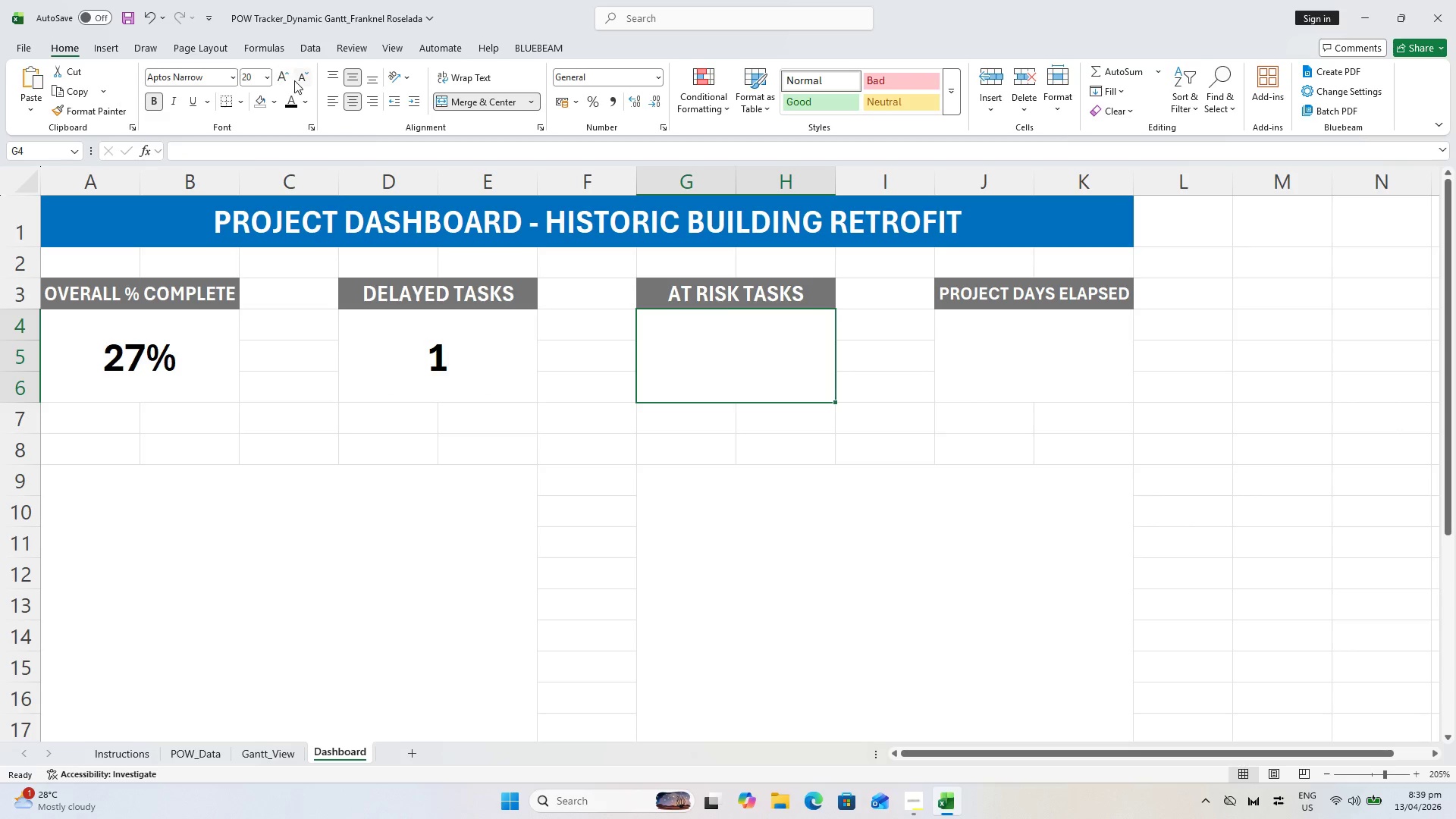 
left_click([294, 80])
 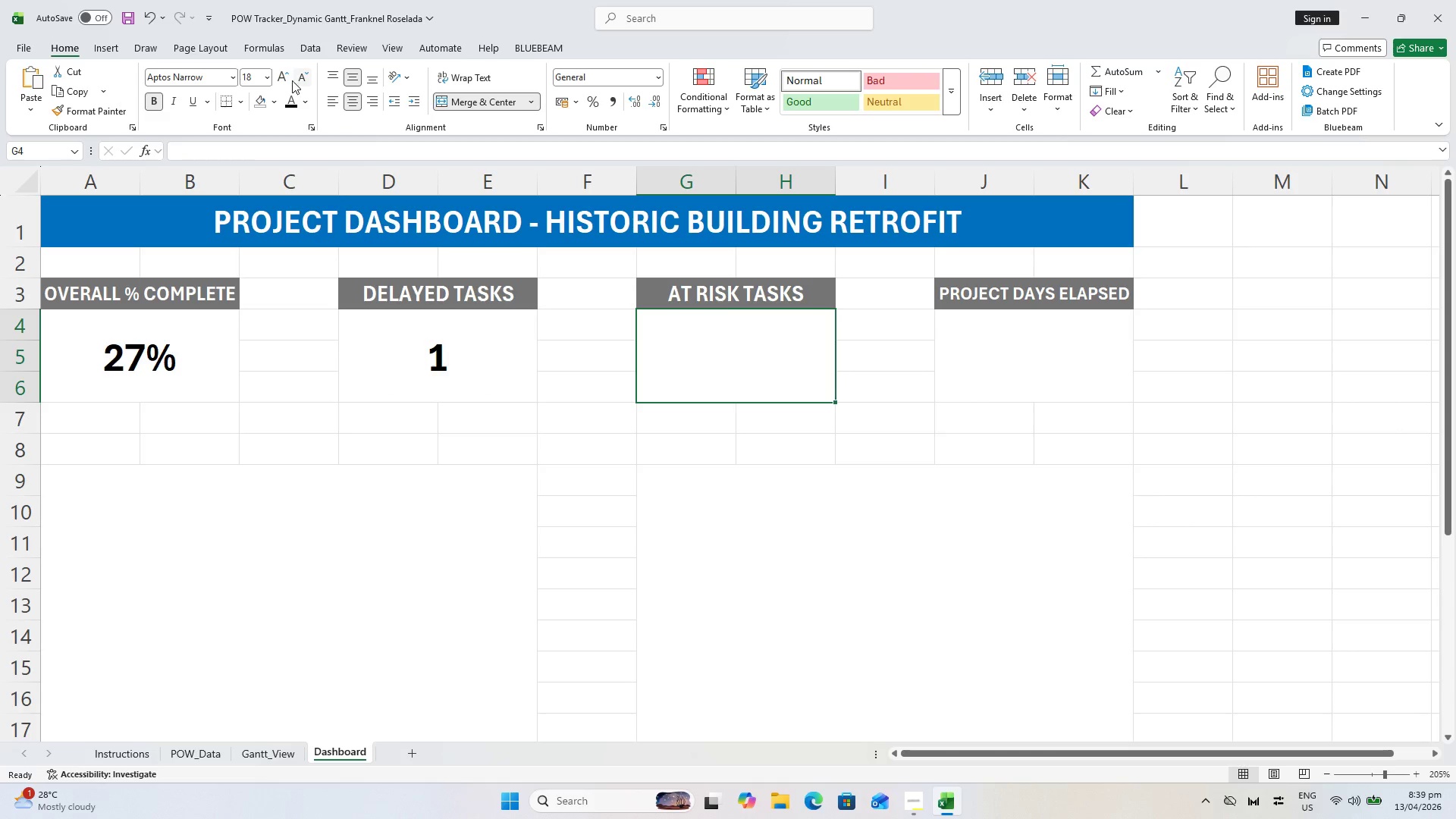 
left_click([282, 80])
 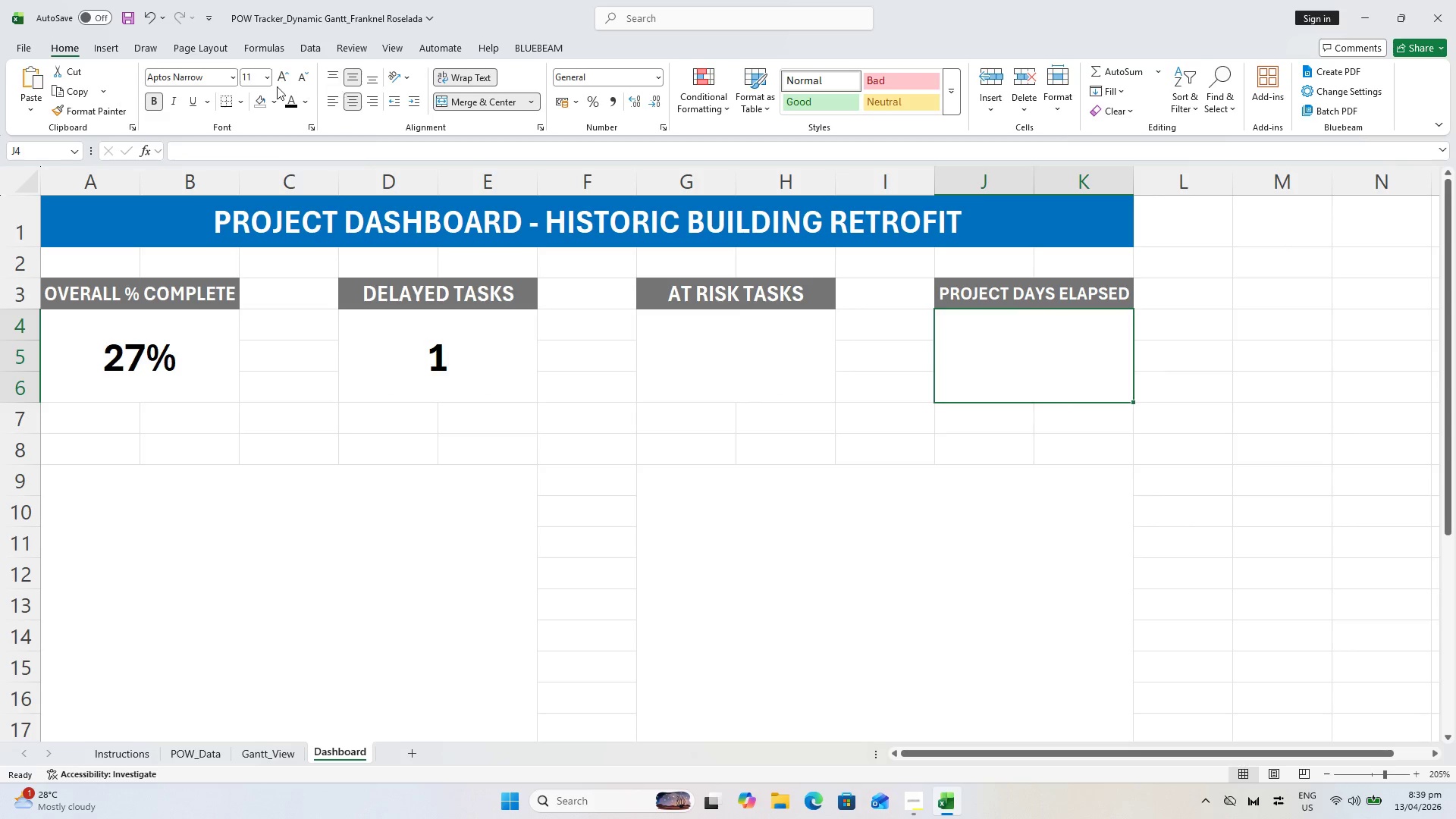 
double_click([281, 79])
 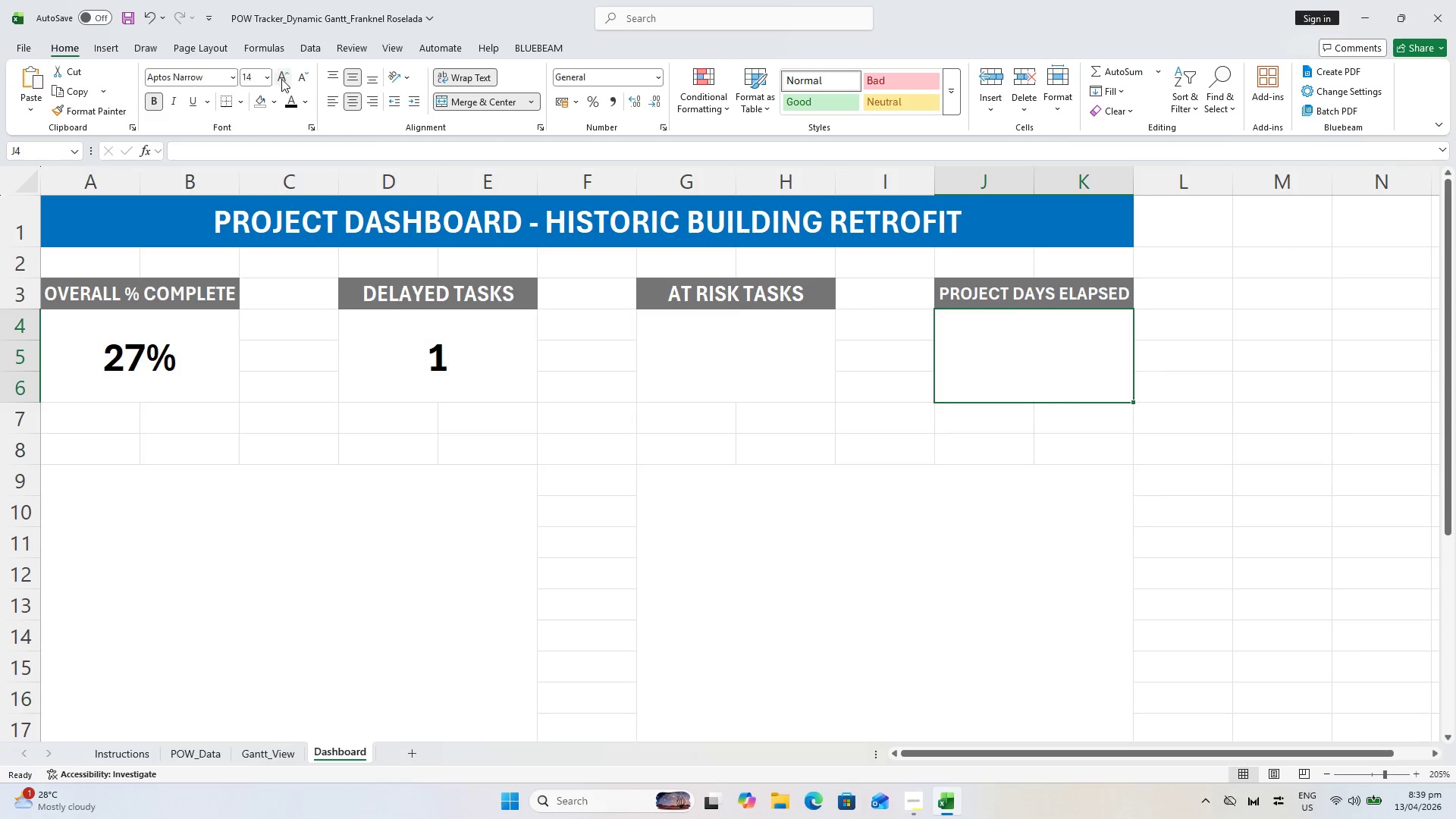 
triple_click([281, 79])
 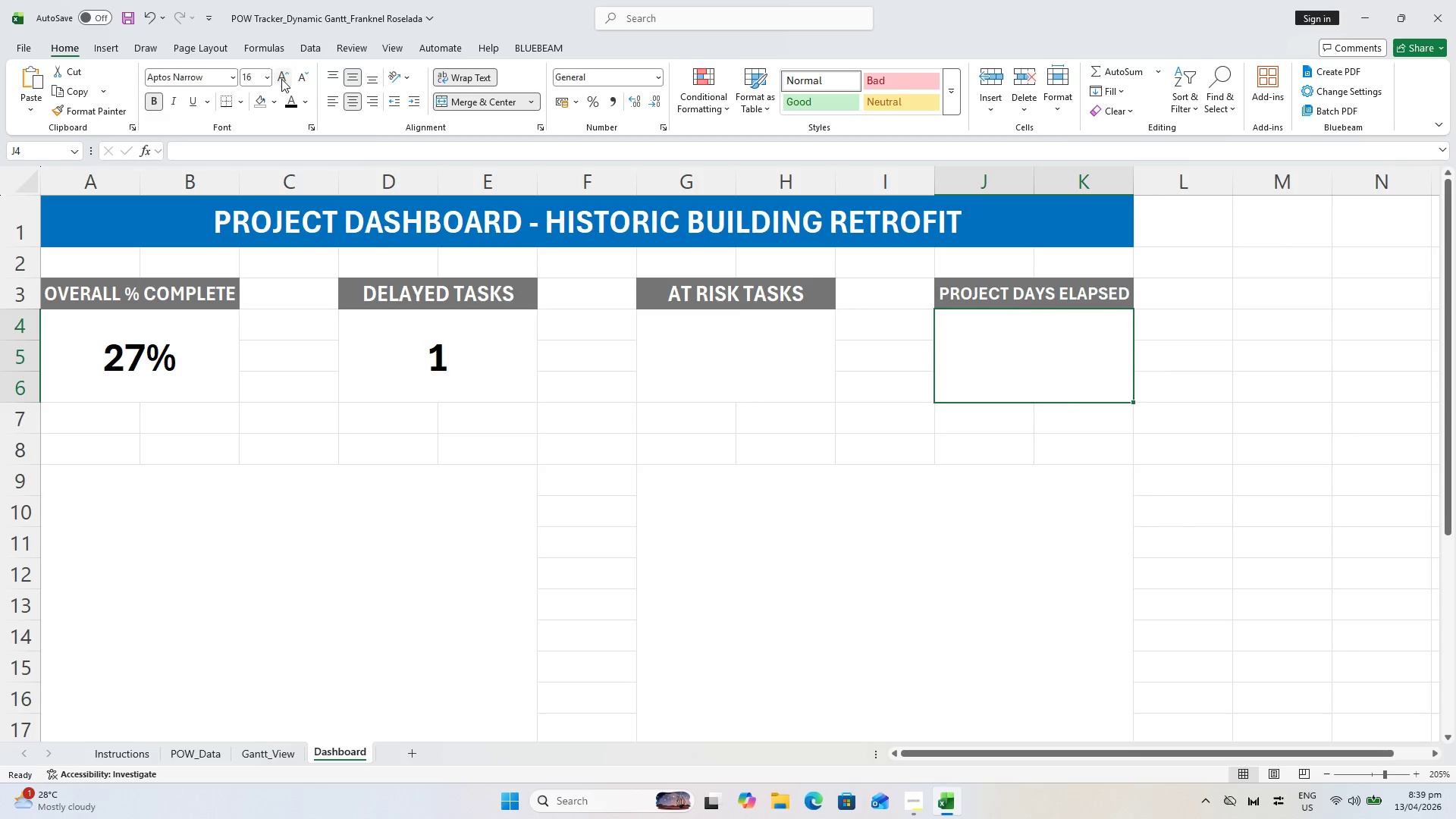 
triple_click([281, 79])
 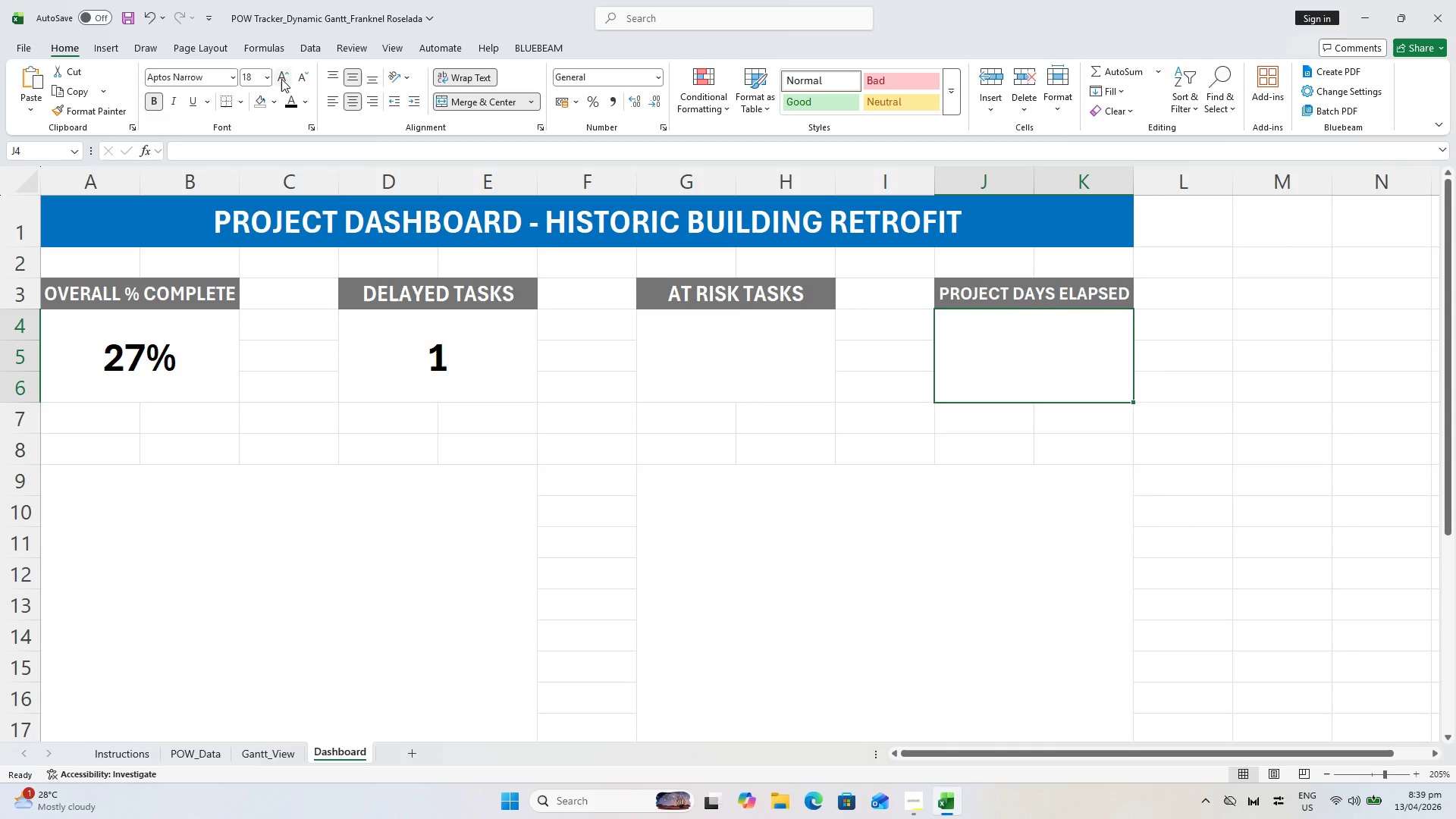 
triple_click([281, 79])
 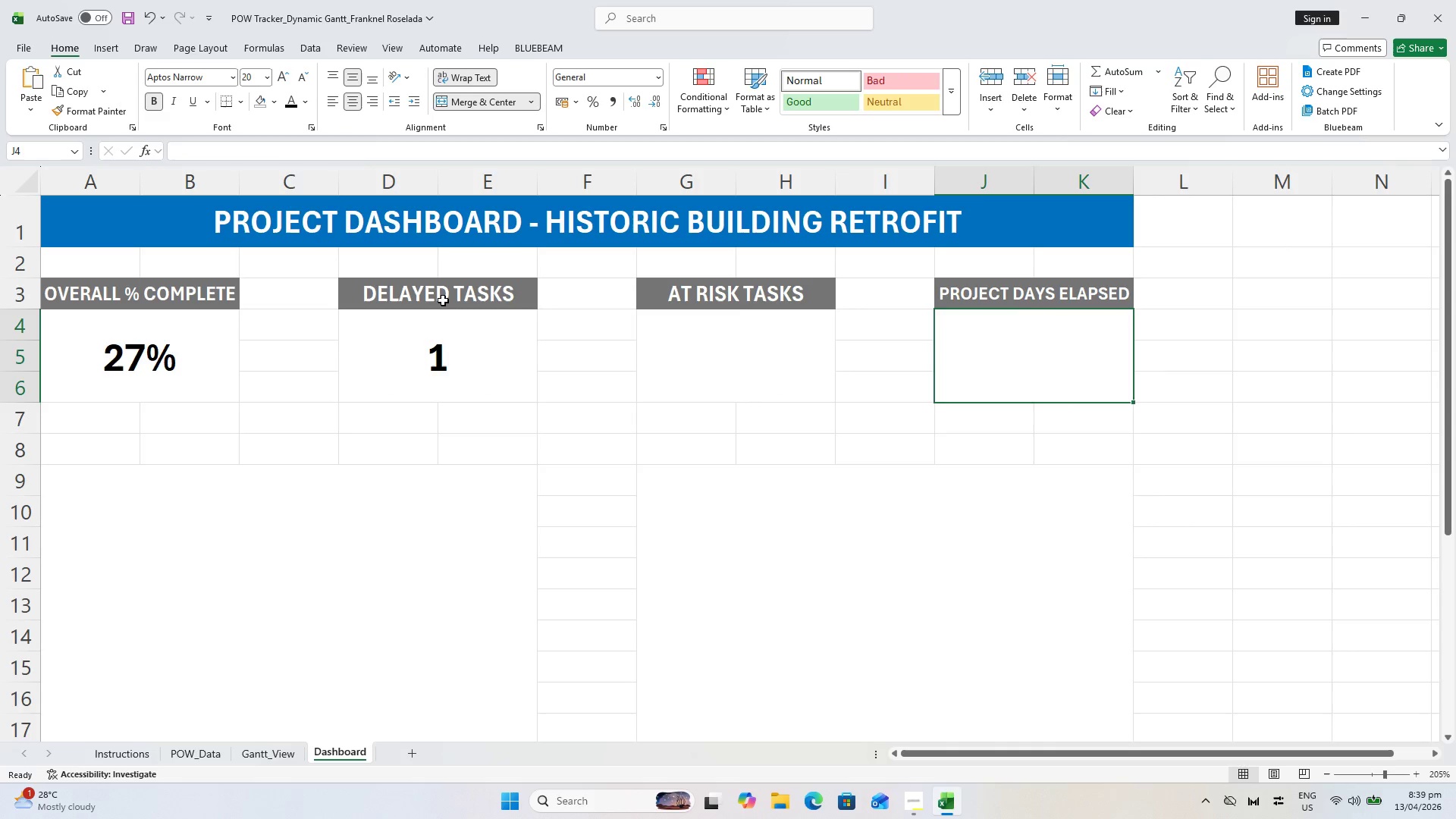 
left_click([714, 348])
 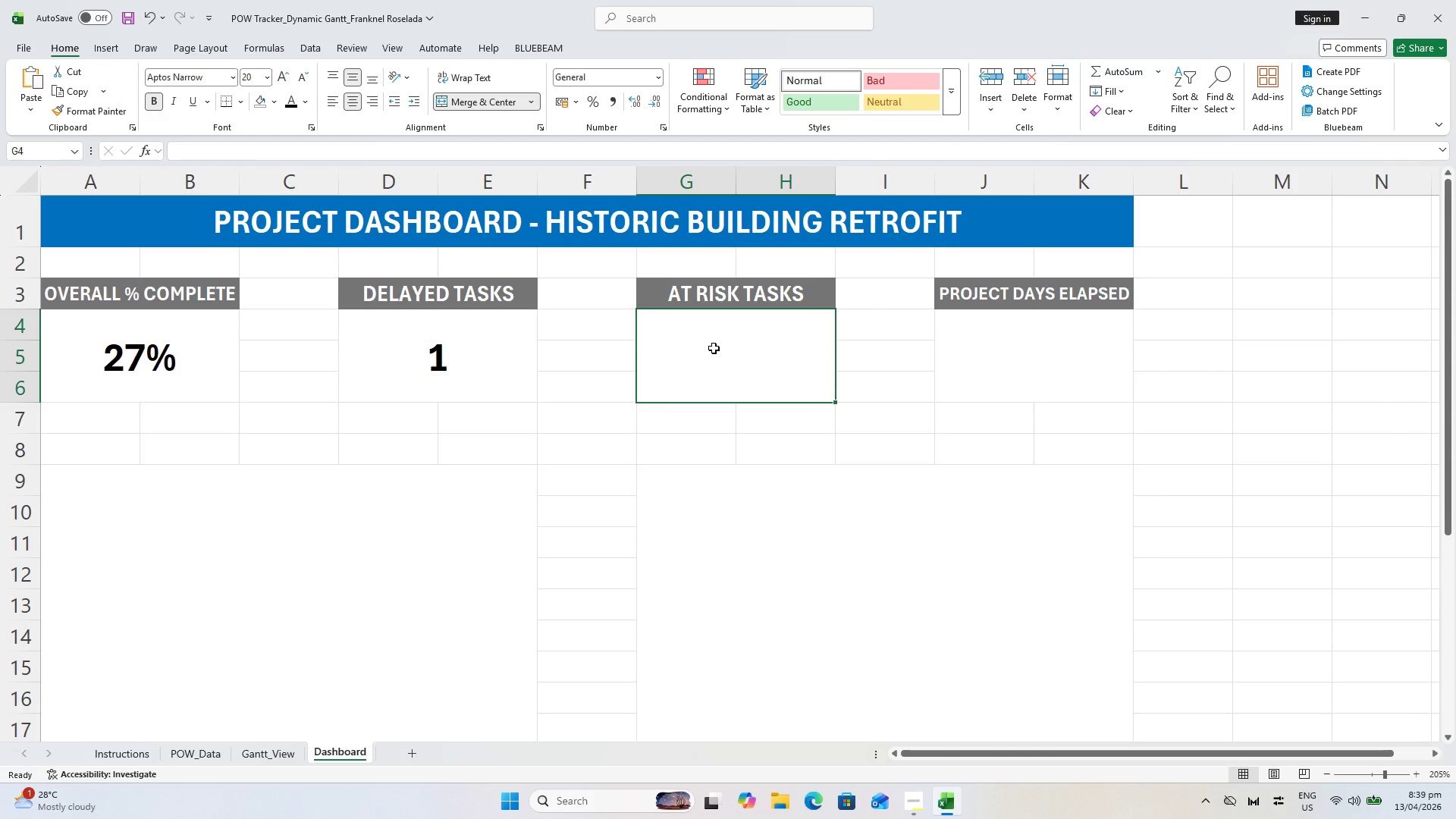 
key(Control+S)
 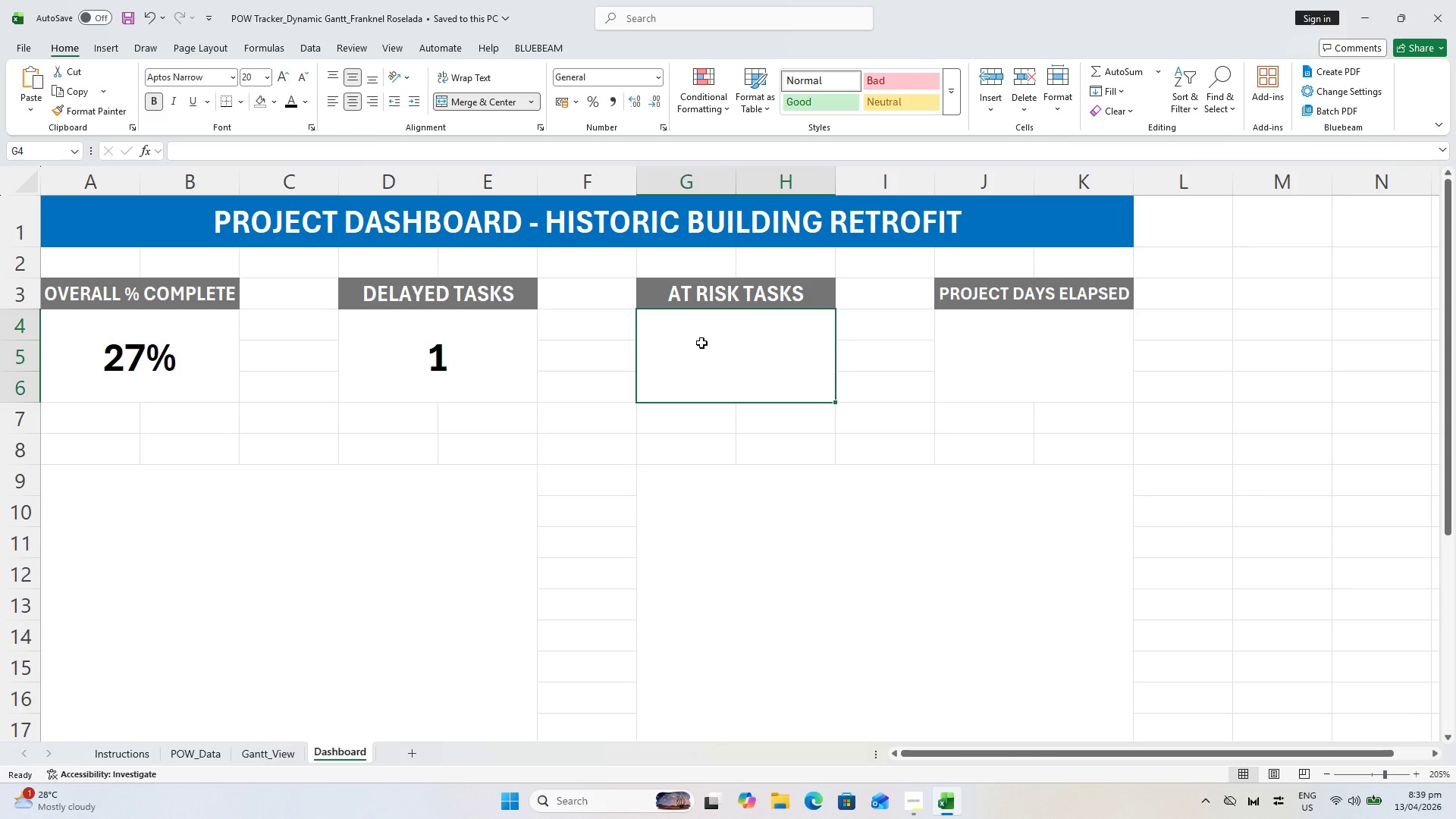 
wait(8.42)
 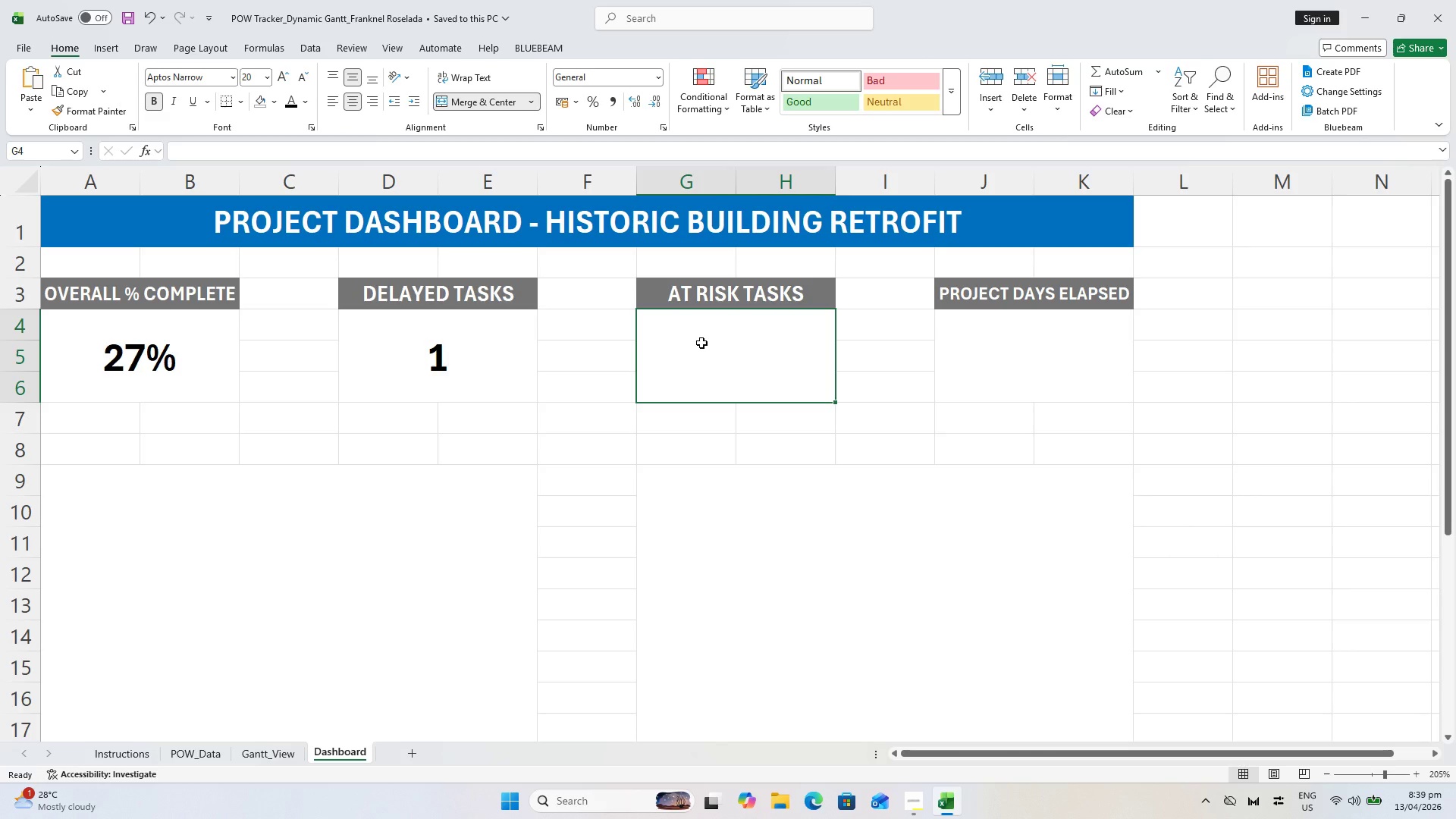 
left_click([388, 153])
 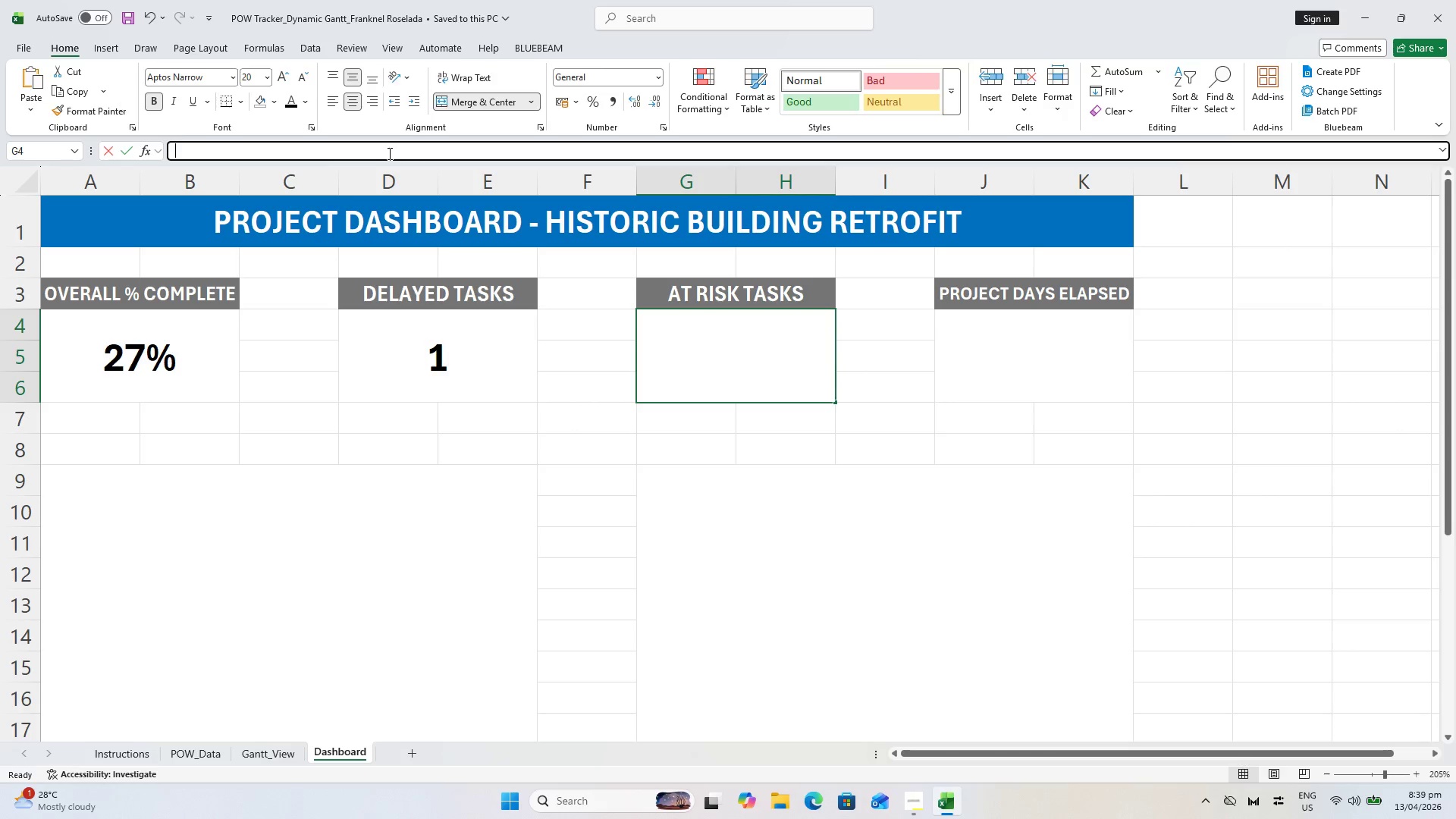 
key(Equal)
 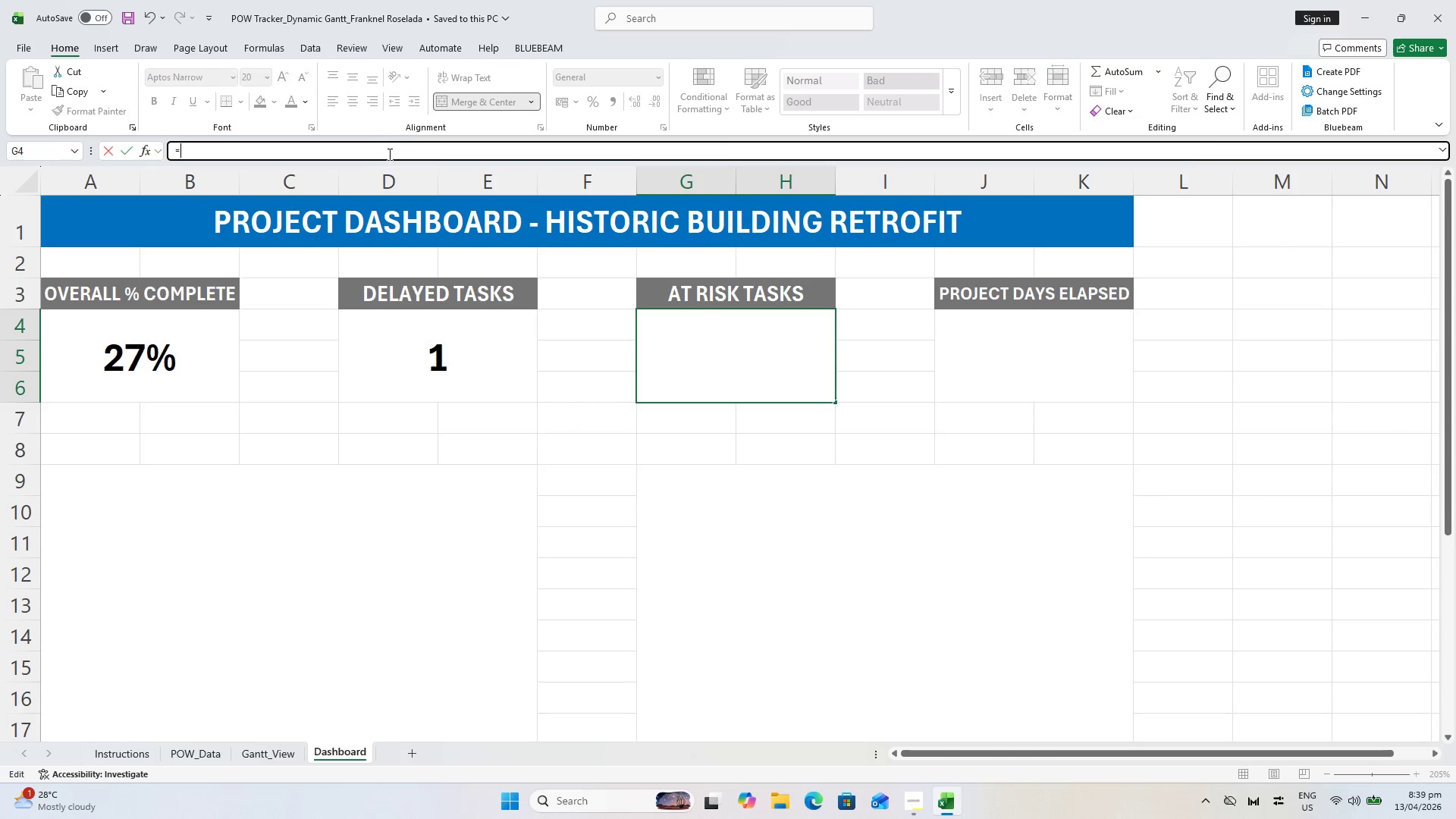 
mouse_move([388, 178])
 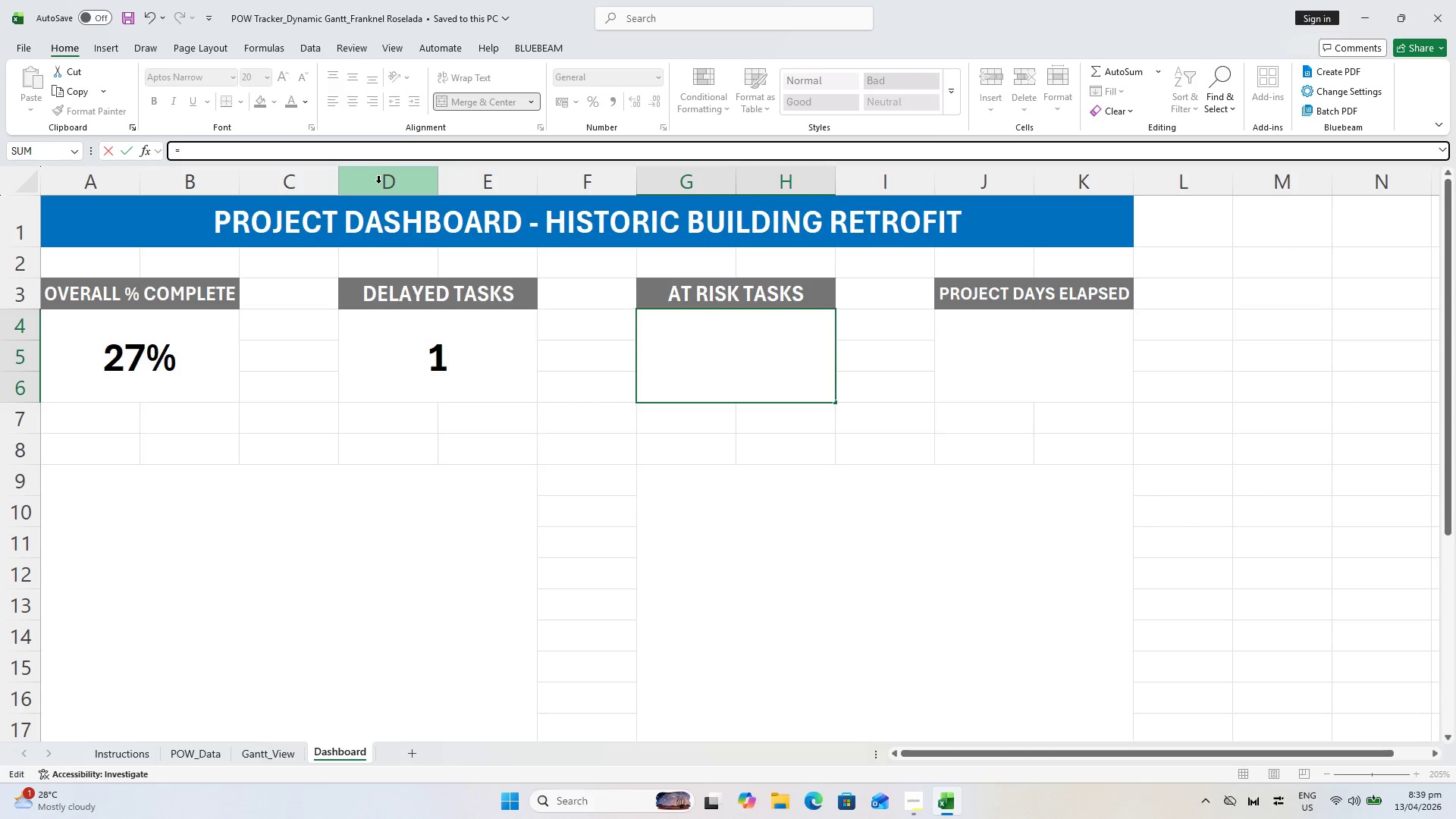 
type(COUNT)
key(Backspace)
key(Backspace)
key(Backspace)
key(Backspace)
key(Backspace)
type(countif()
 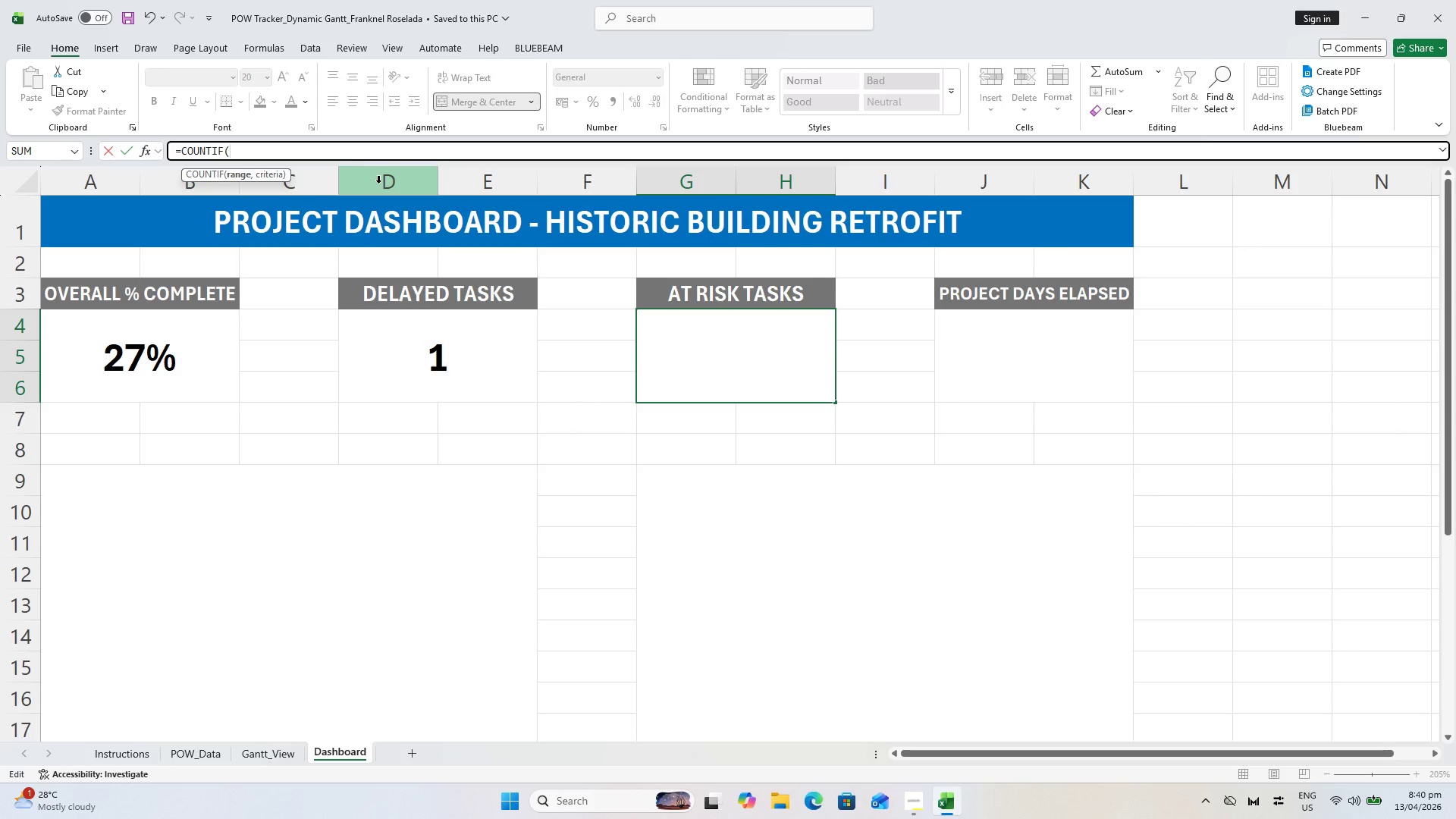 
left_click([185, 753])
 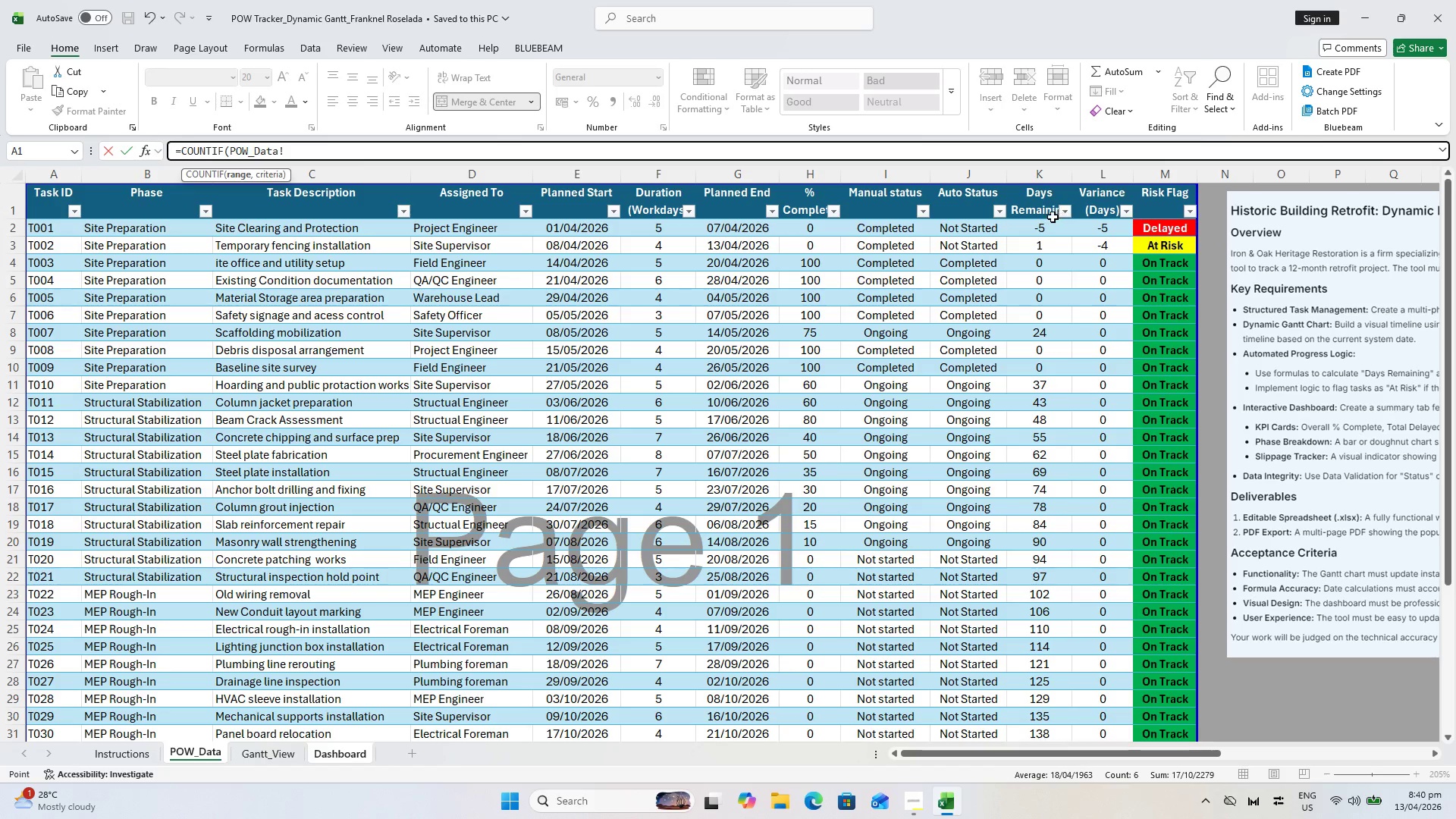 
mouse_move([887, 234])
 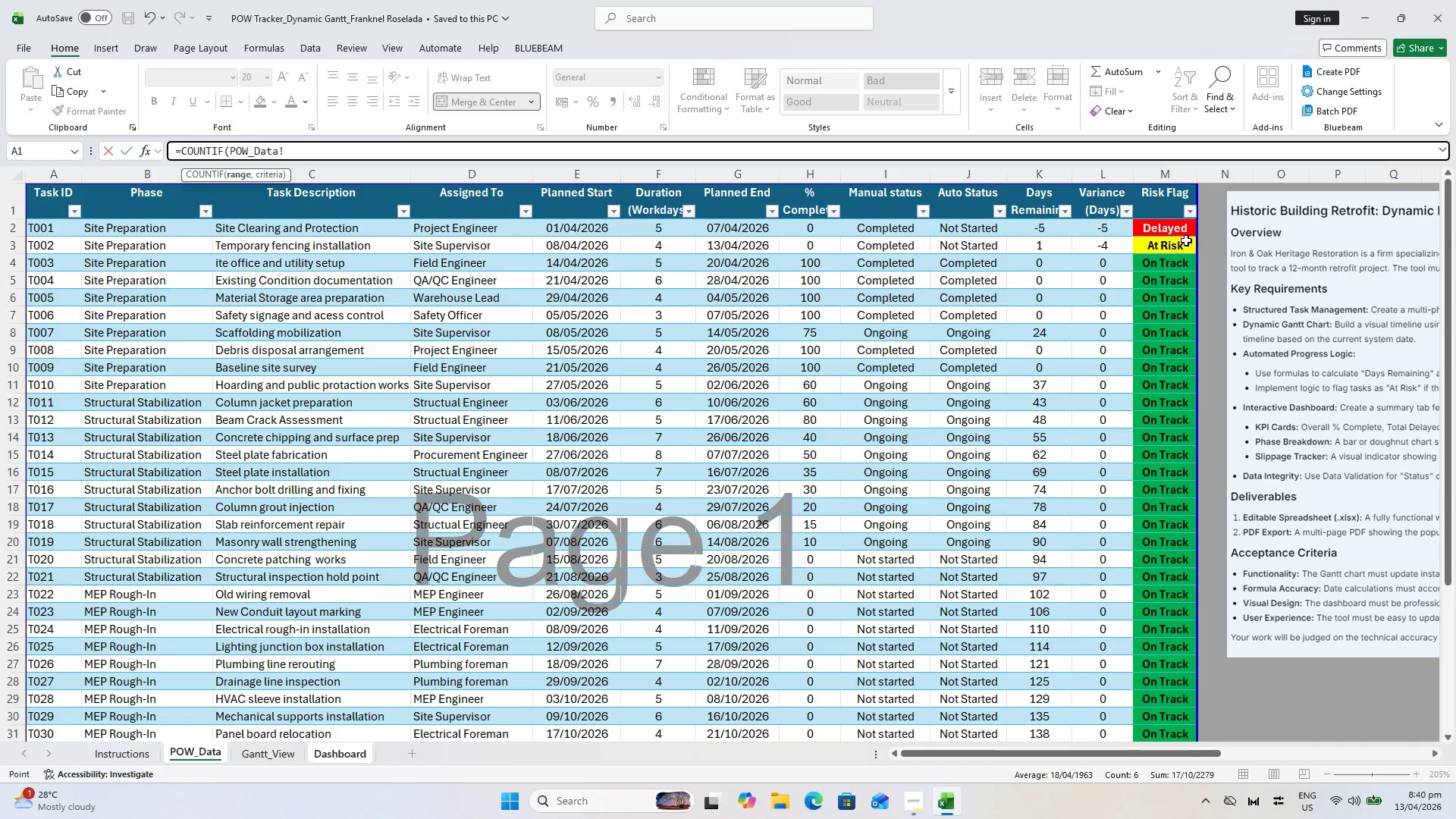 
left_click([1179, 232])
 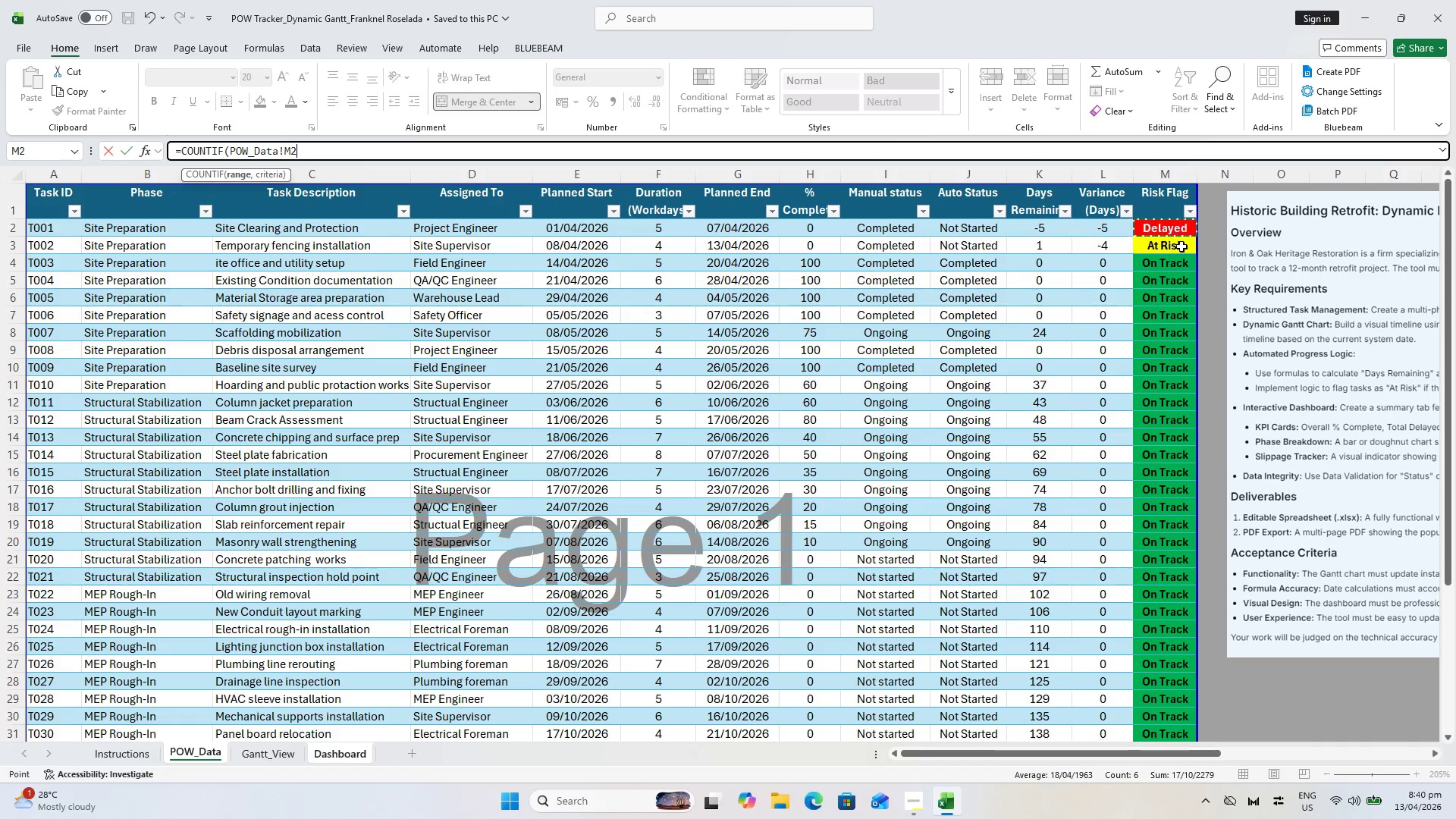 
hold_key(key=ShiftLeft, duration=1.06)
 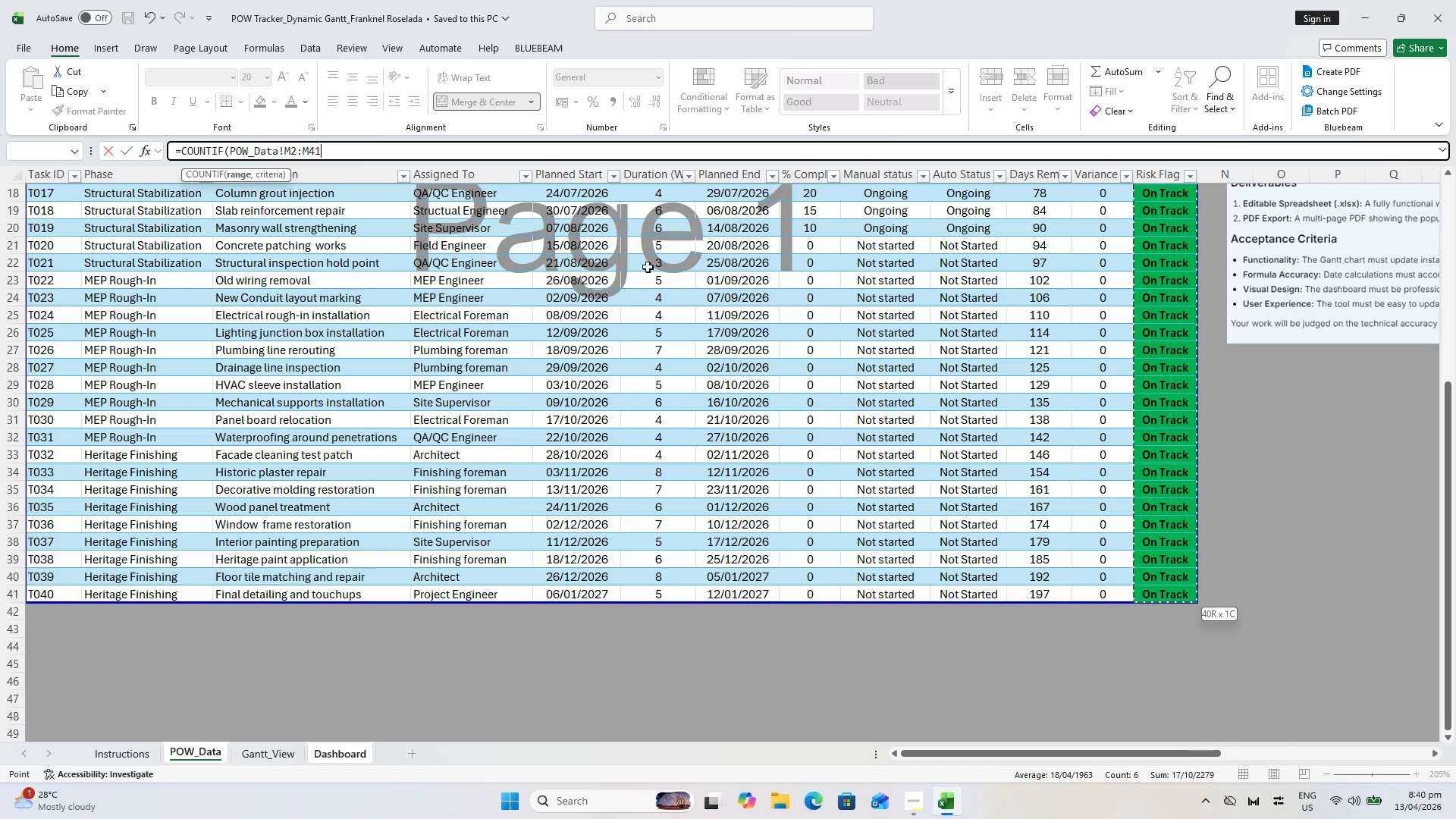 
scroll: coordinate [1188, 278], scroll_direction: down, amount: 6.0
 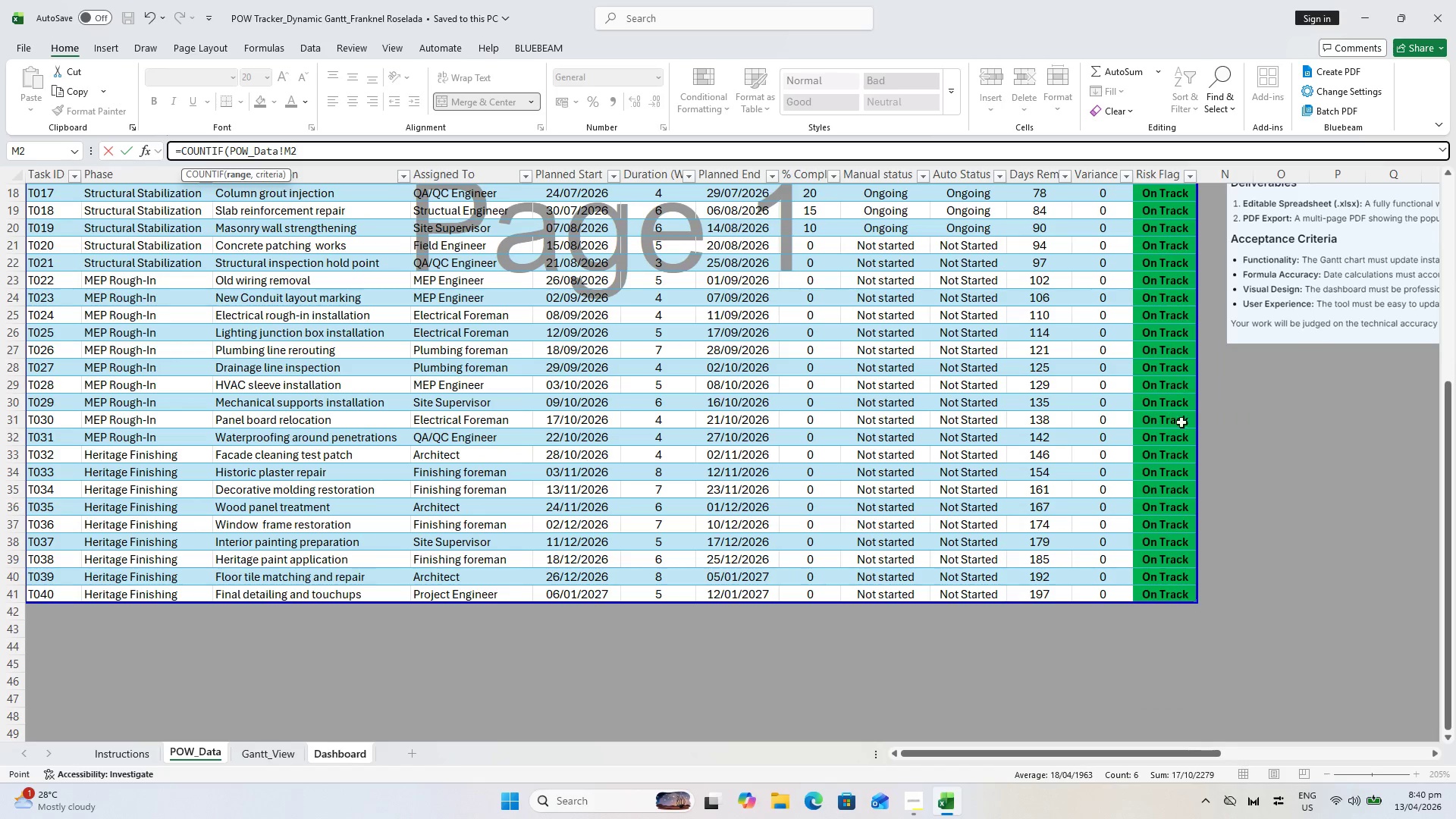 
left_click([1168, 594])
 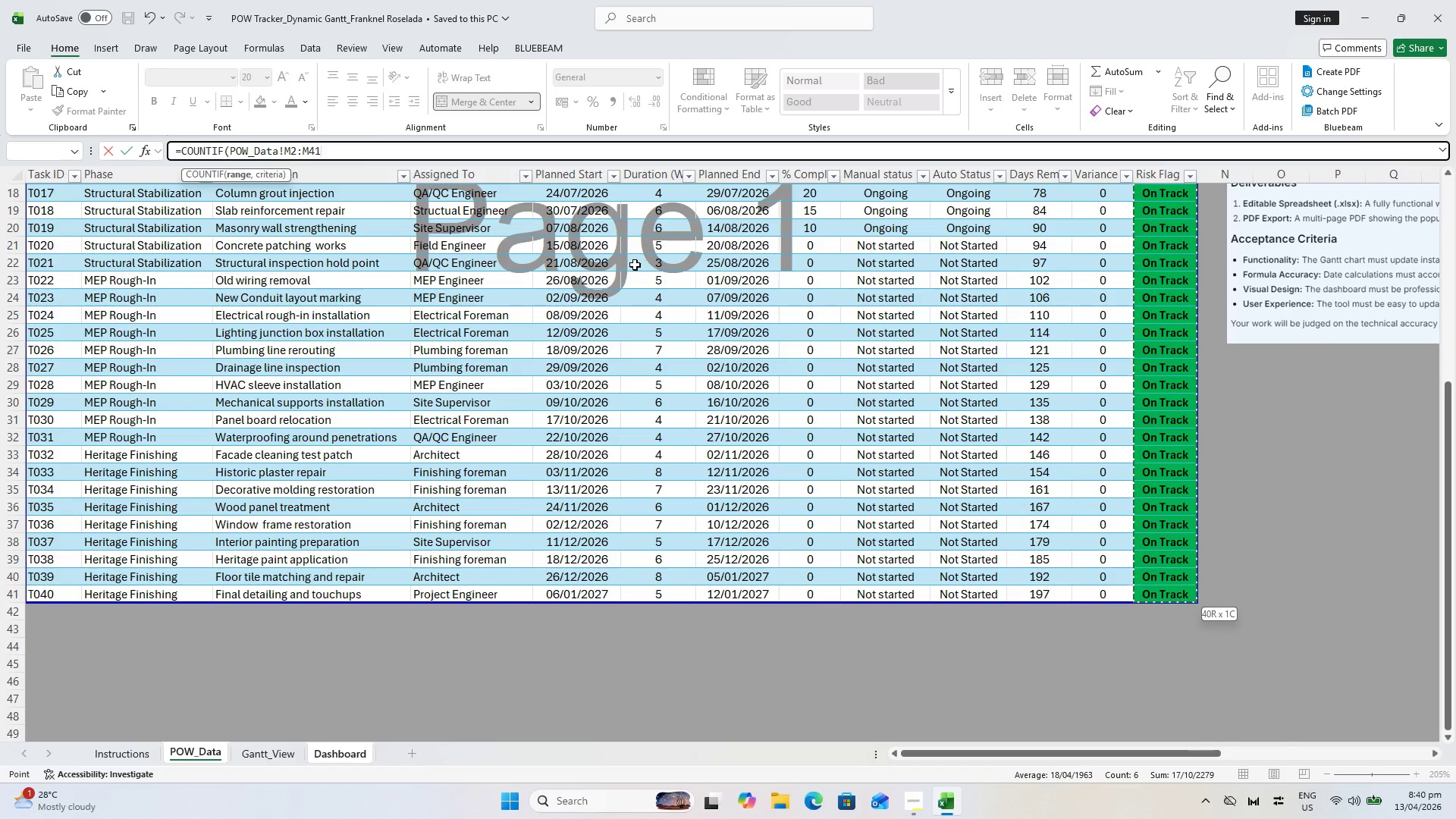 
type(, "AT)
key(Backspace)
type(t Risk"))
 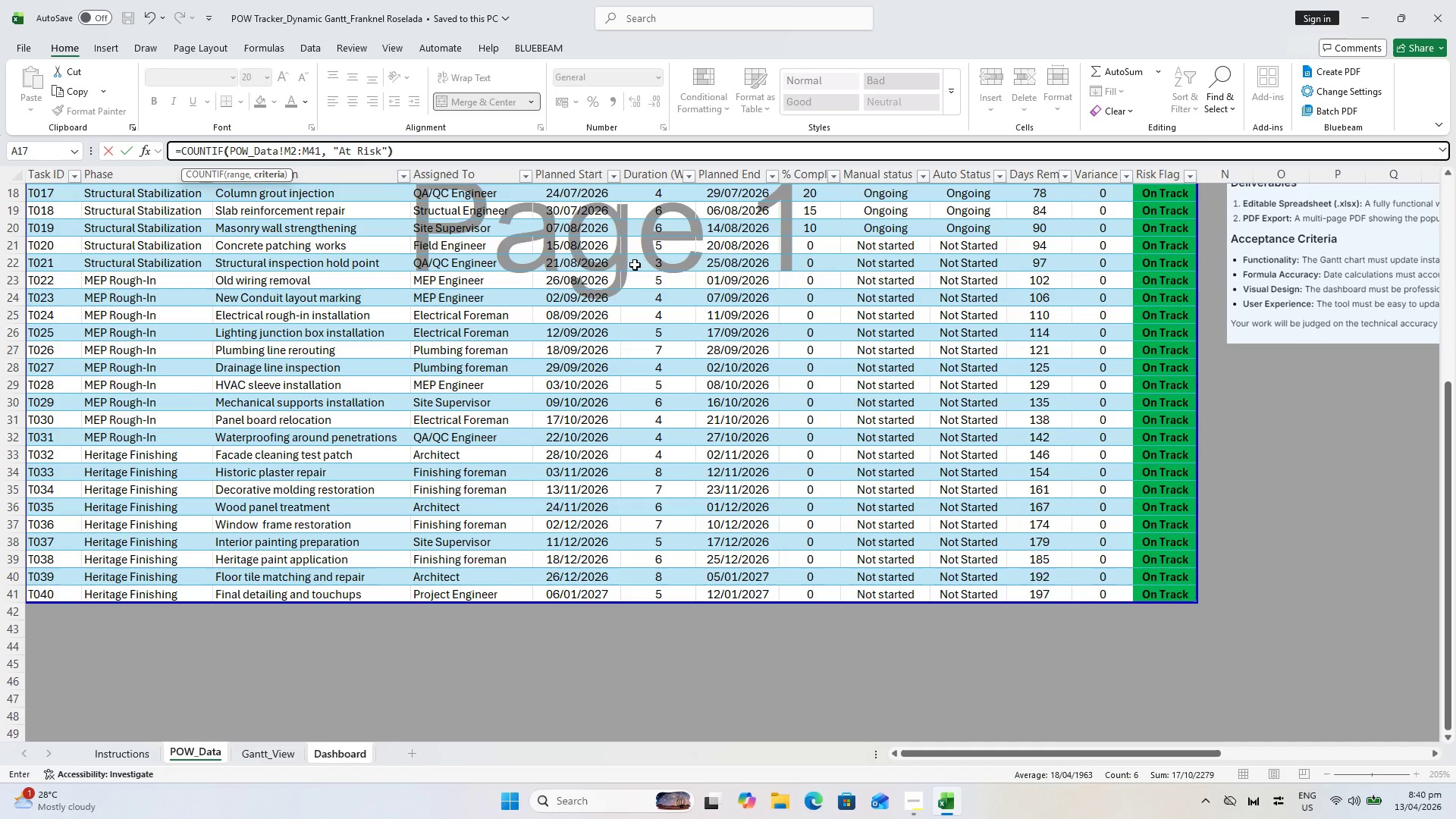 
key(Enter)
 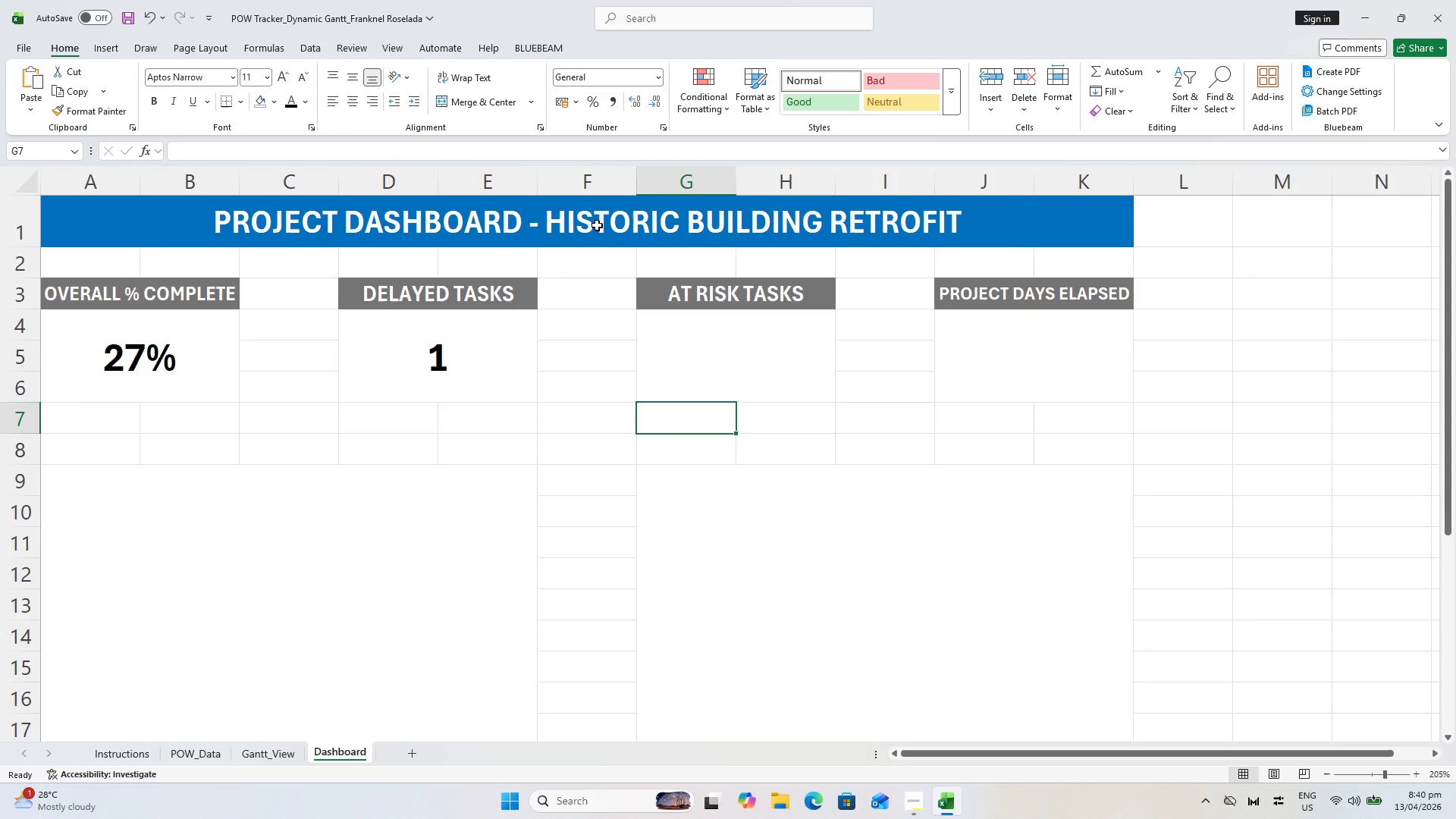 
left_click([709, 339])
 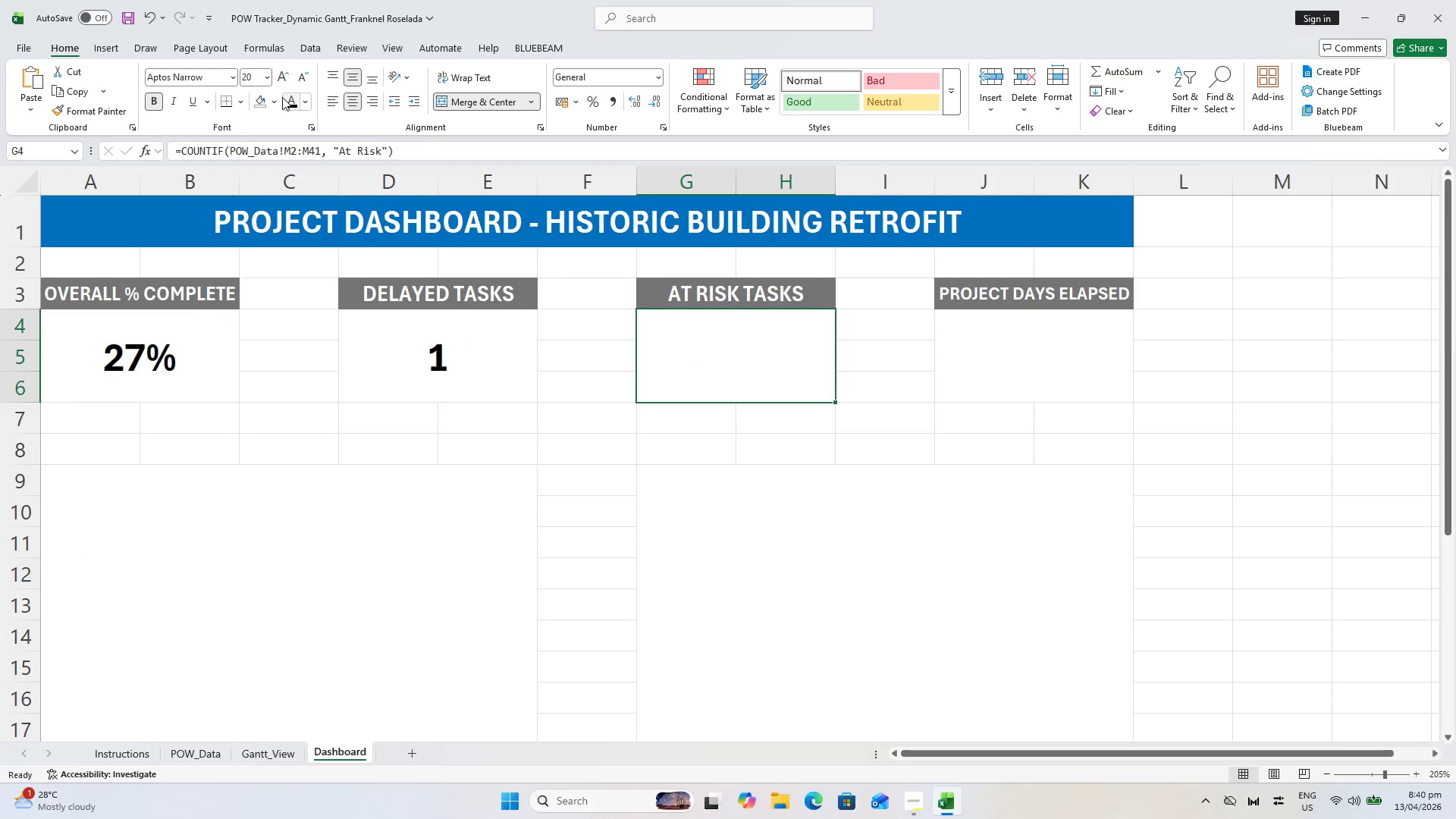 
left_click([292, 99])
 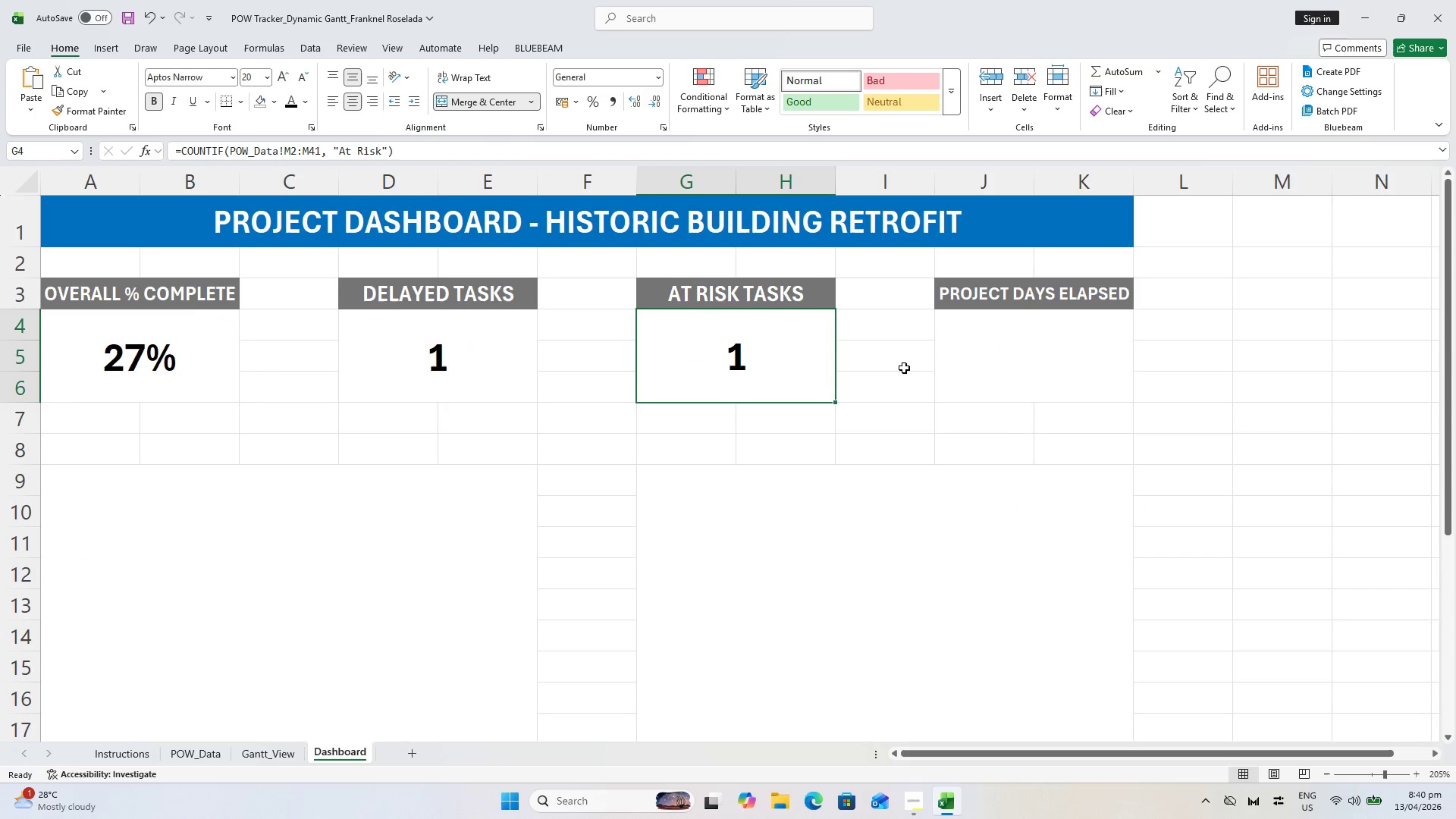 
left_click([1006, 375])
 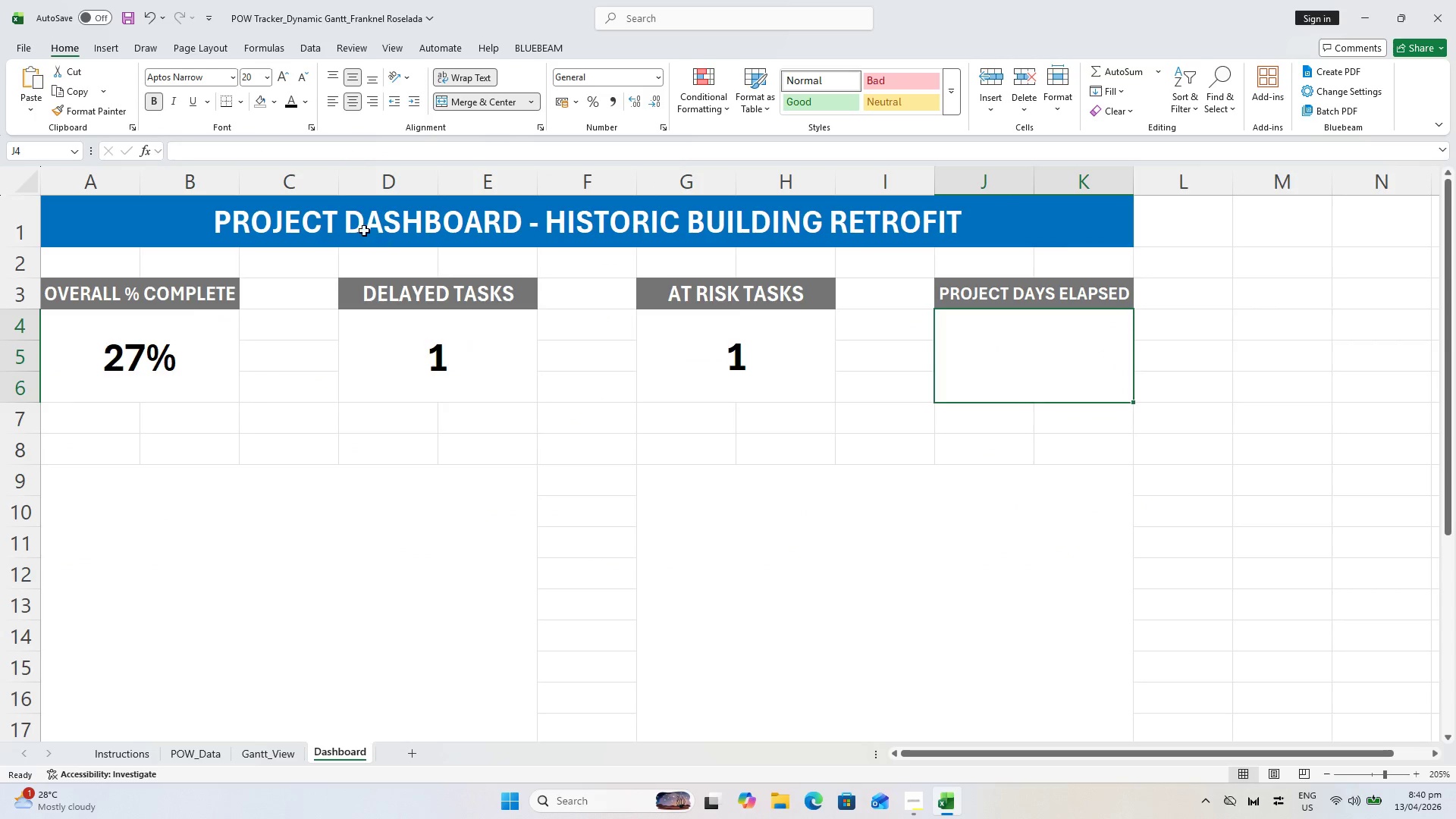 
hold_key(key=ControlLeft, duration=0.72)
 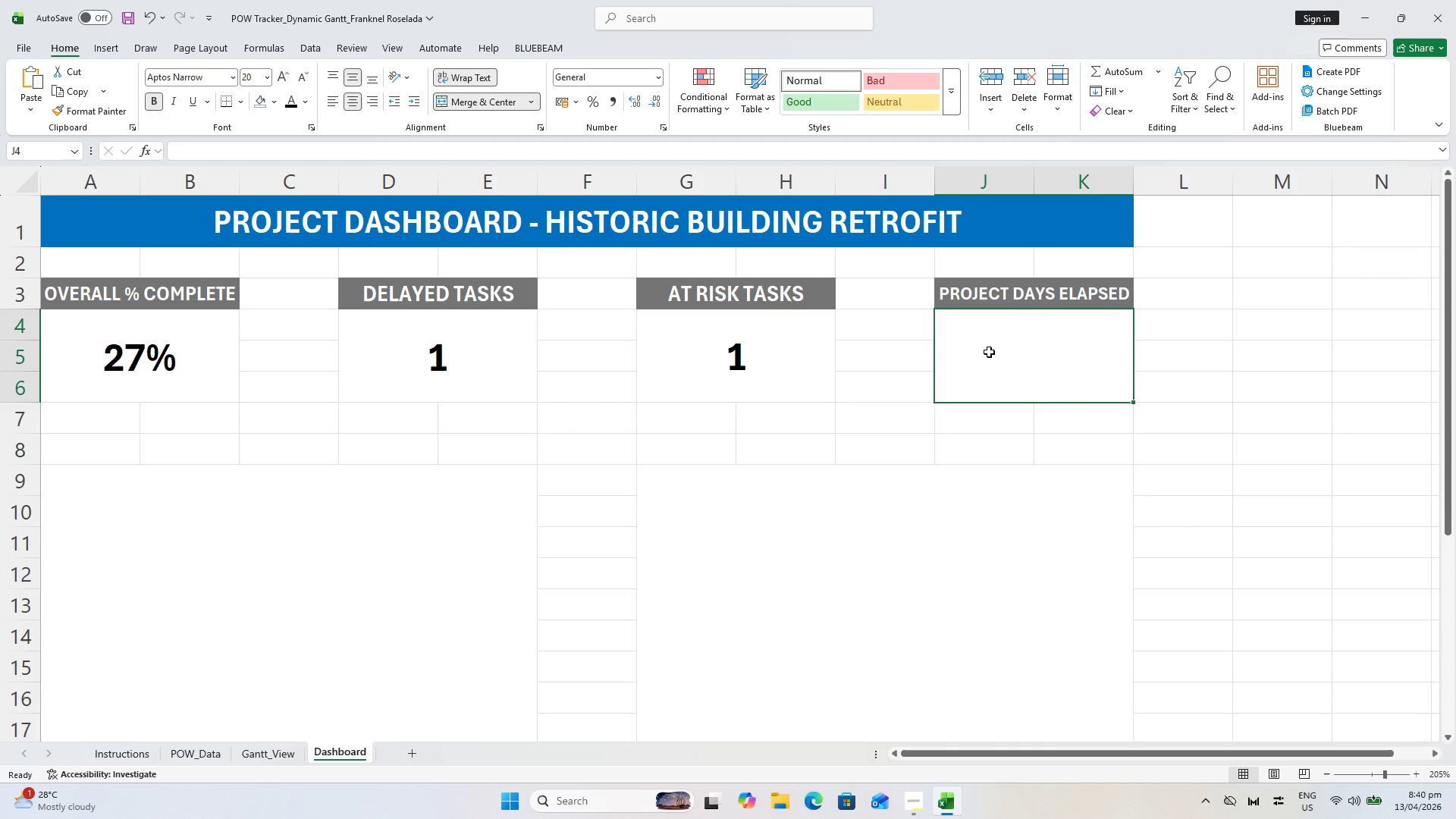 
left_click([989, 352])
 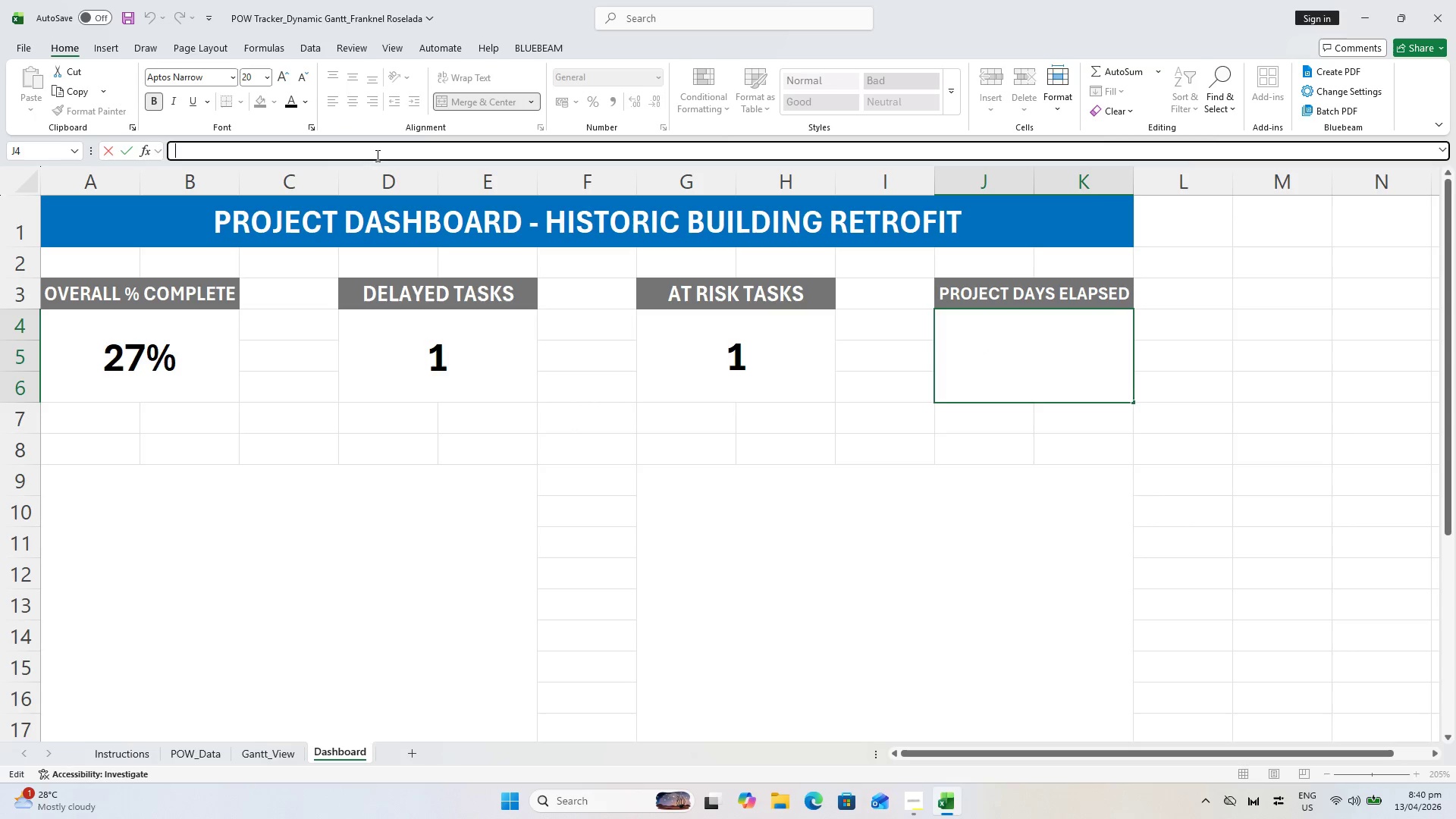 
key(Equal)
 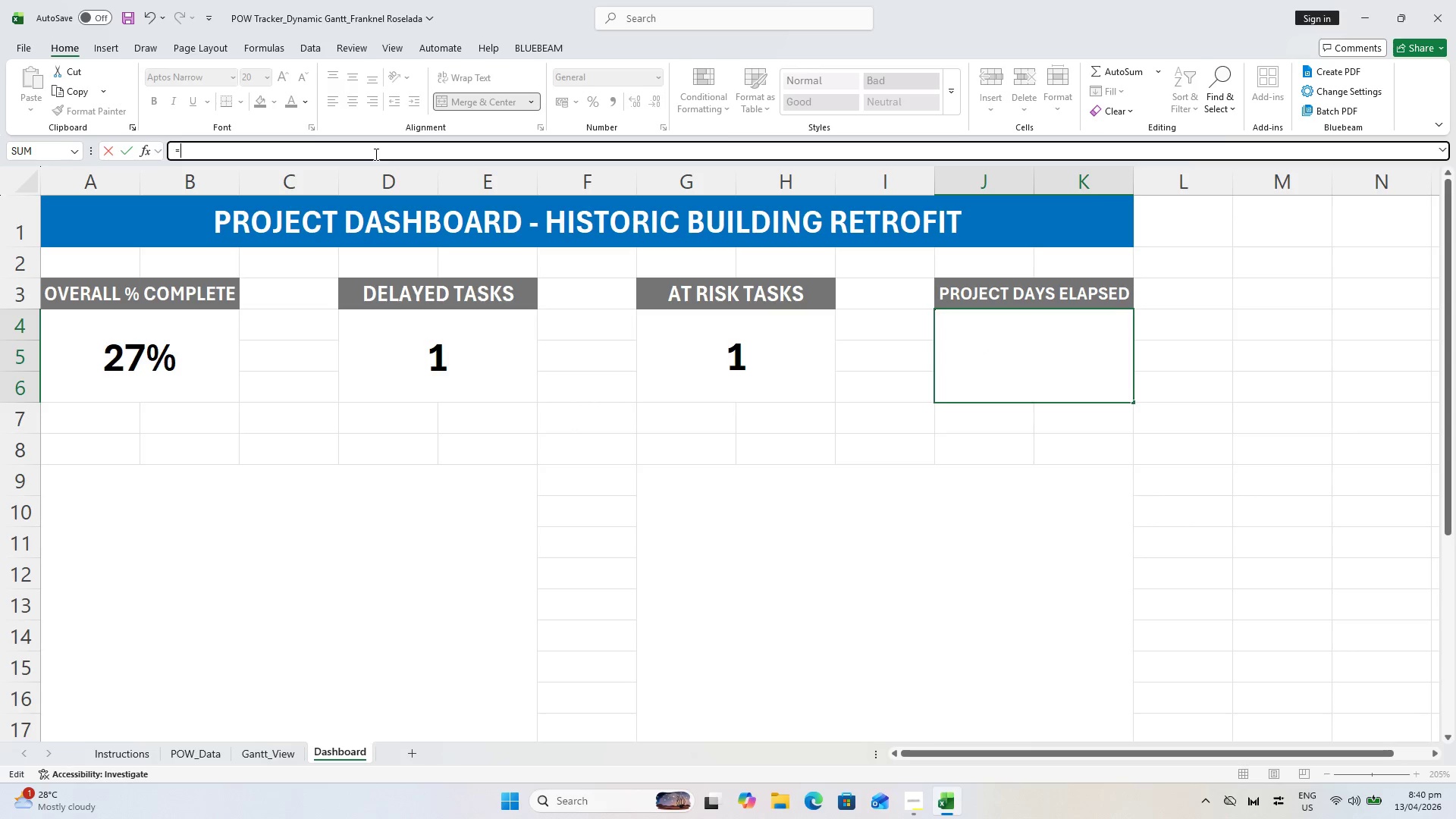 
type(ne)
key(Backspace)
key(Backspace)
type(NETWORKDAYS(,)
key(Backspace)
type(MIN(PO)
key(Backspace)
key(Backspace)
key(Backspace)
type(()
 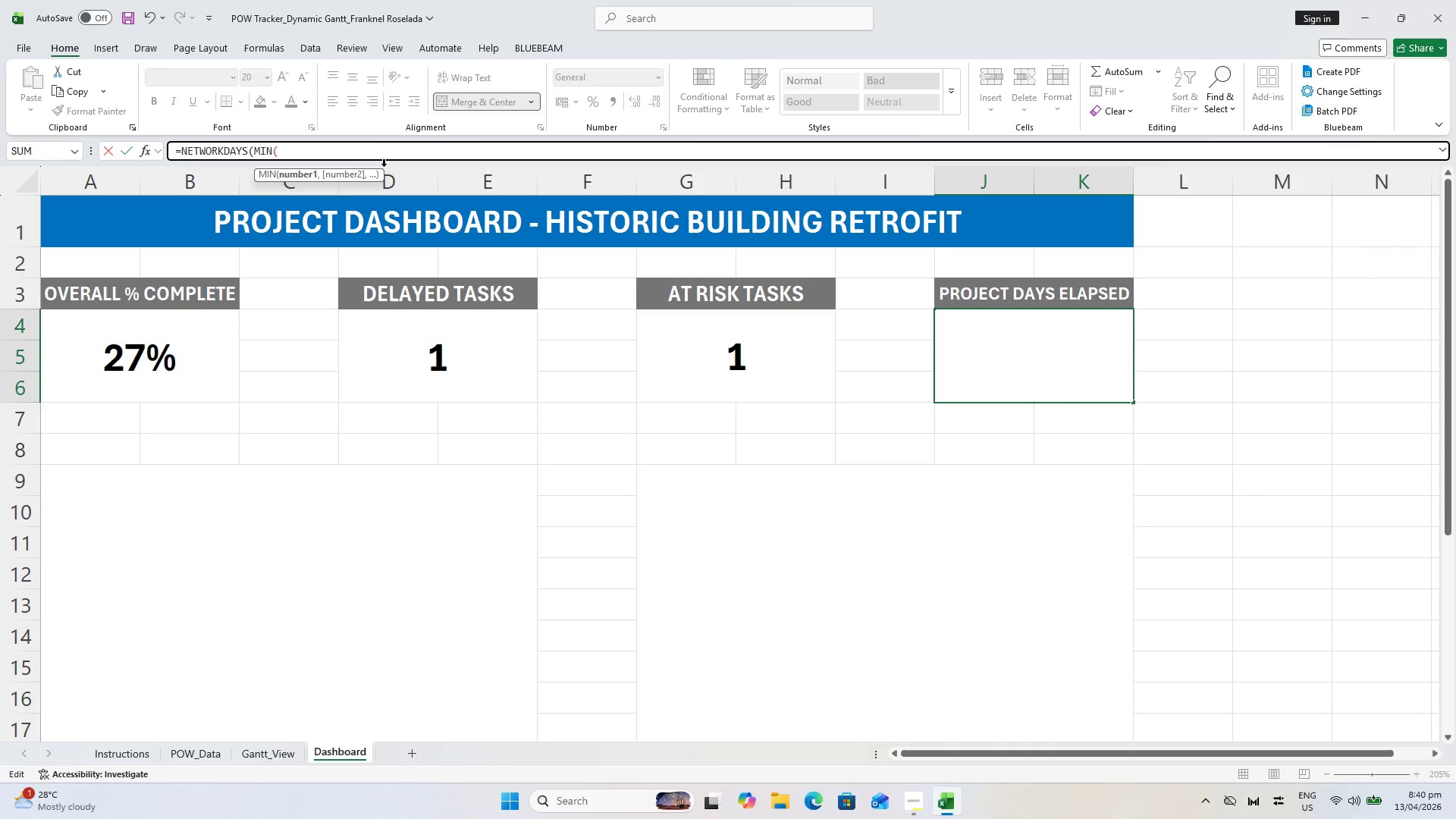 
left_click([198, 755])
 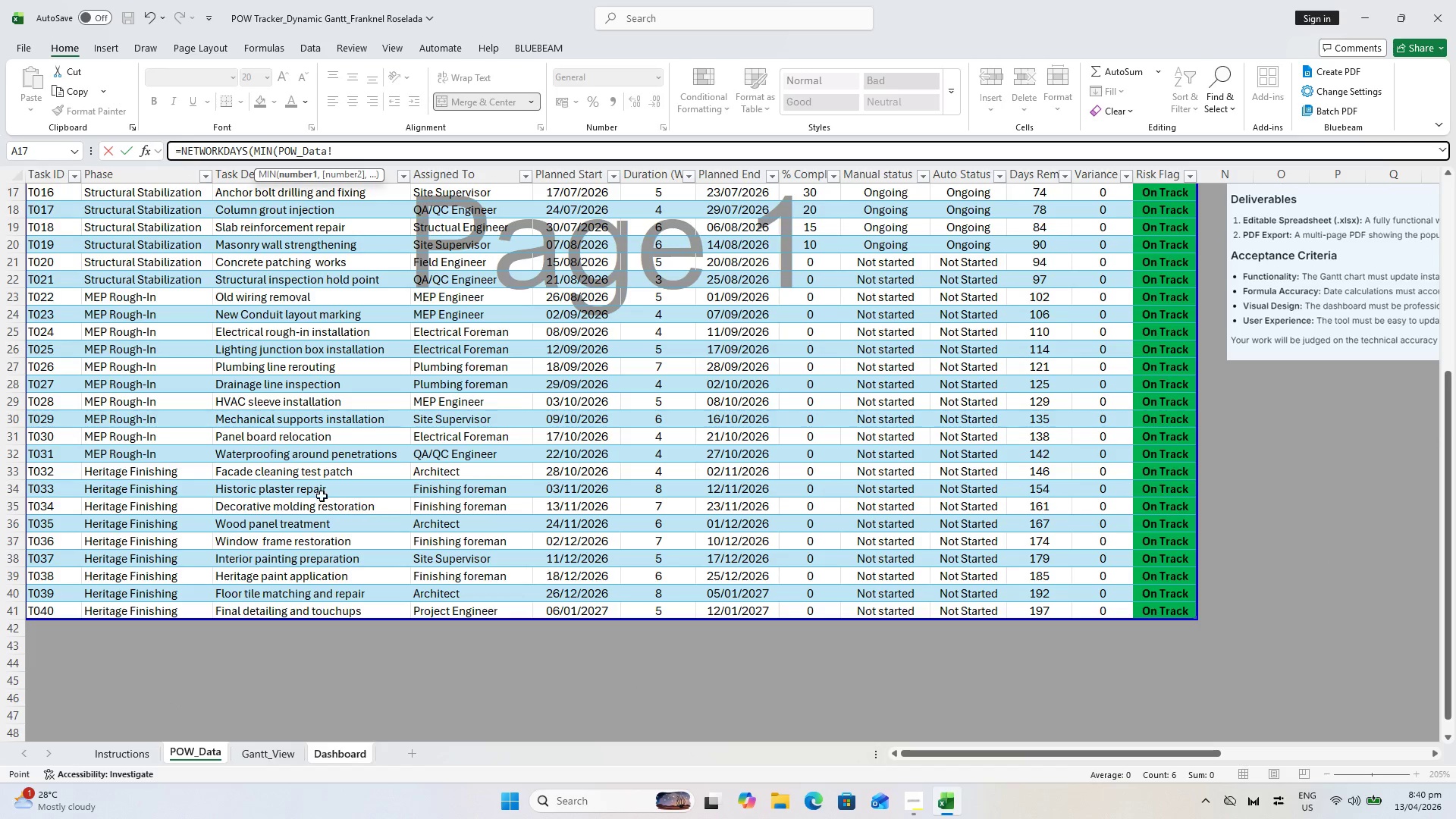 
scroll: coordinate [309, 415], scroll_direction: up, amount: 11.0
 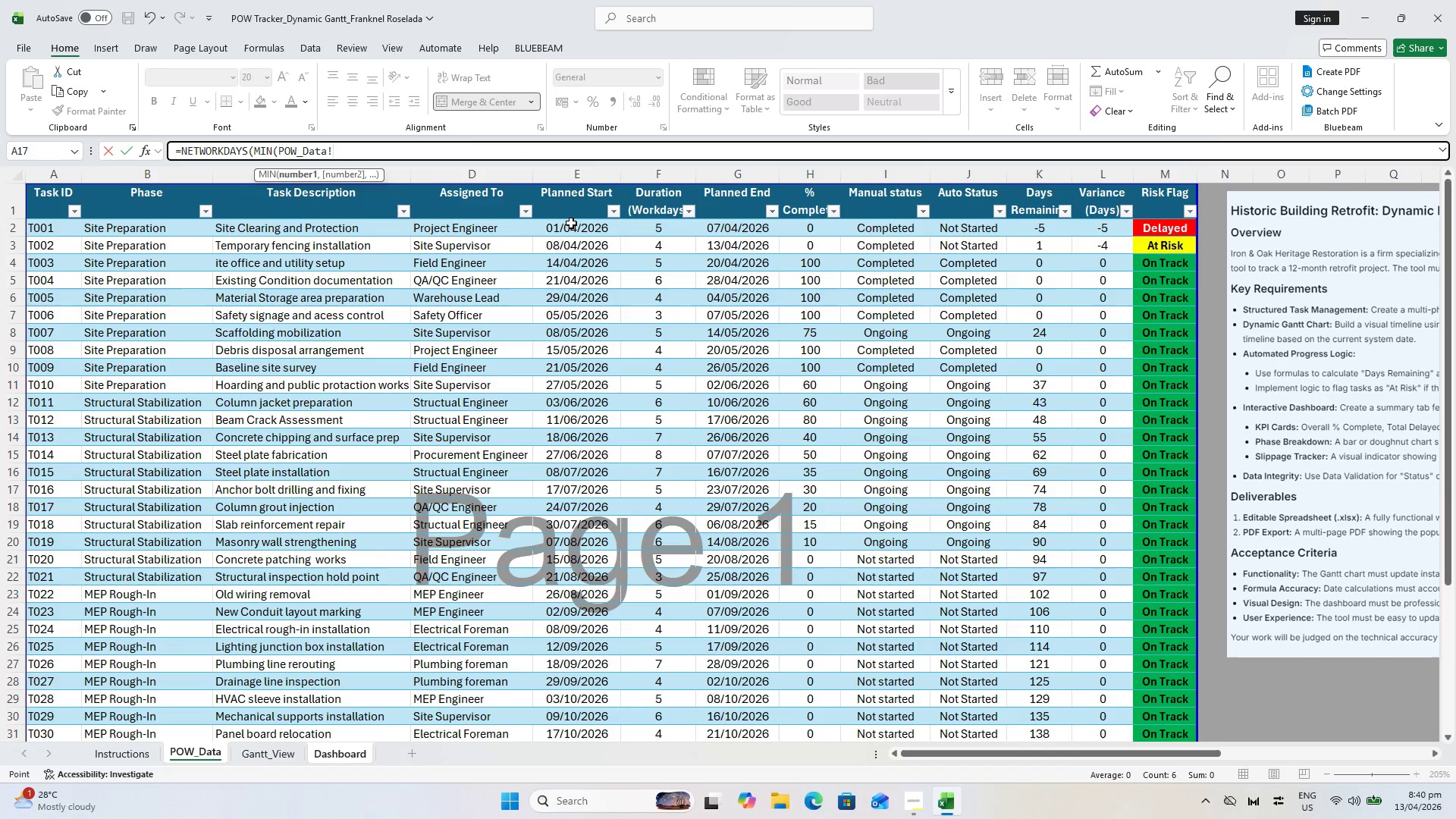 
left_click([571, 223])
 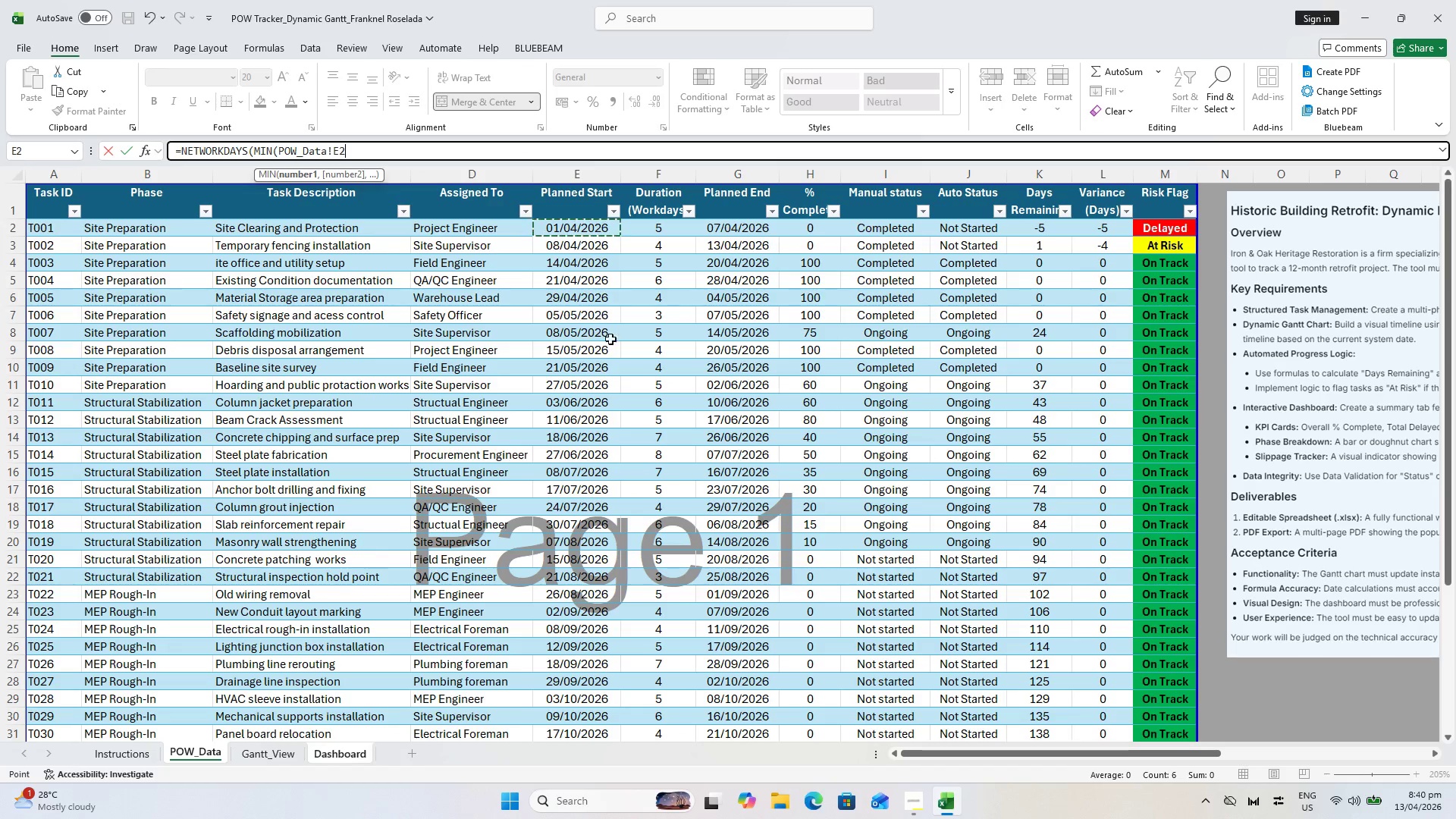 
hold_key(key=ShiftLeft, duration=0.77)
 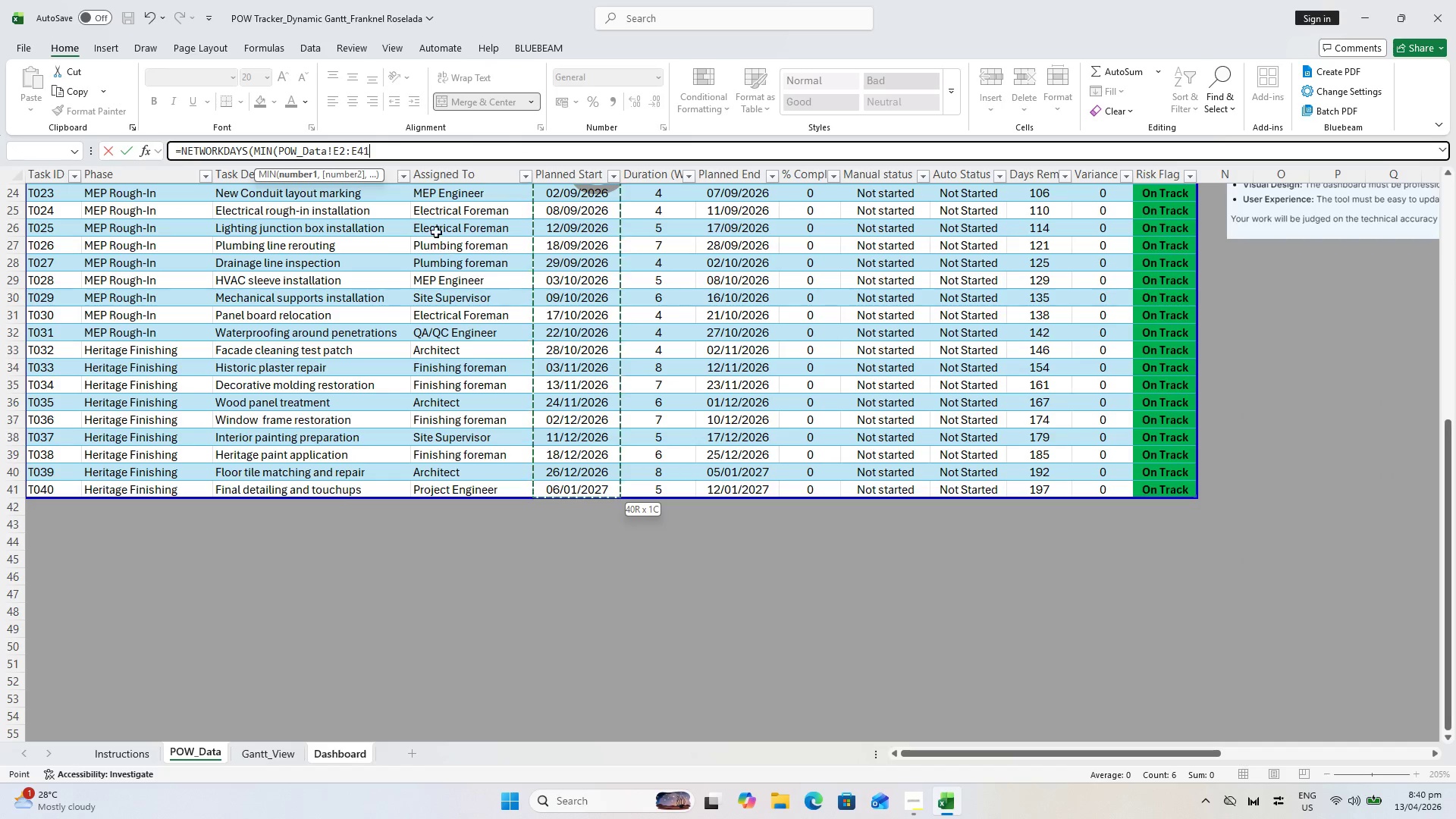 
scroll: coordinate [619, 469], scroll_direction: down, amount: 8.0
 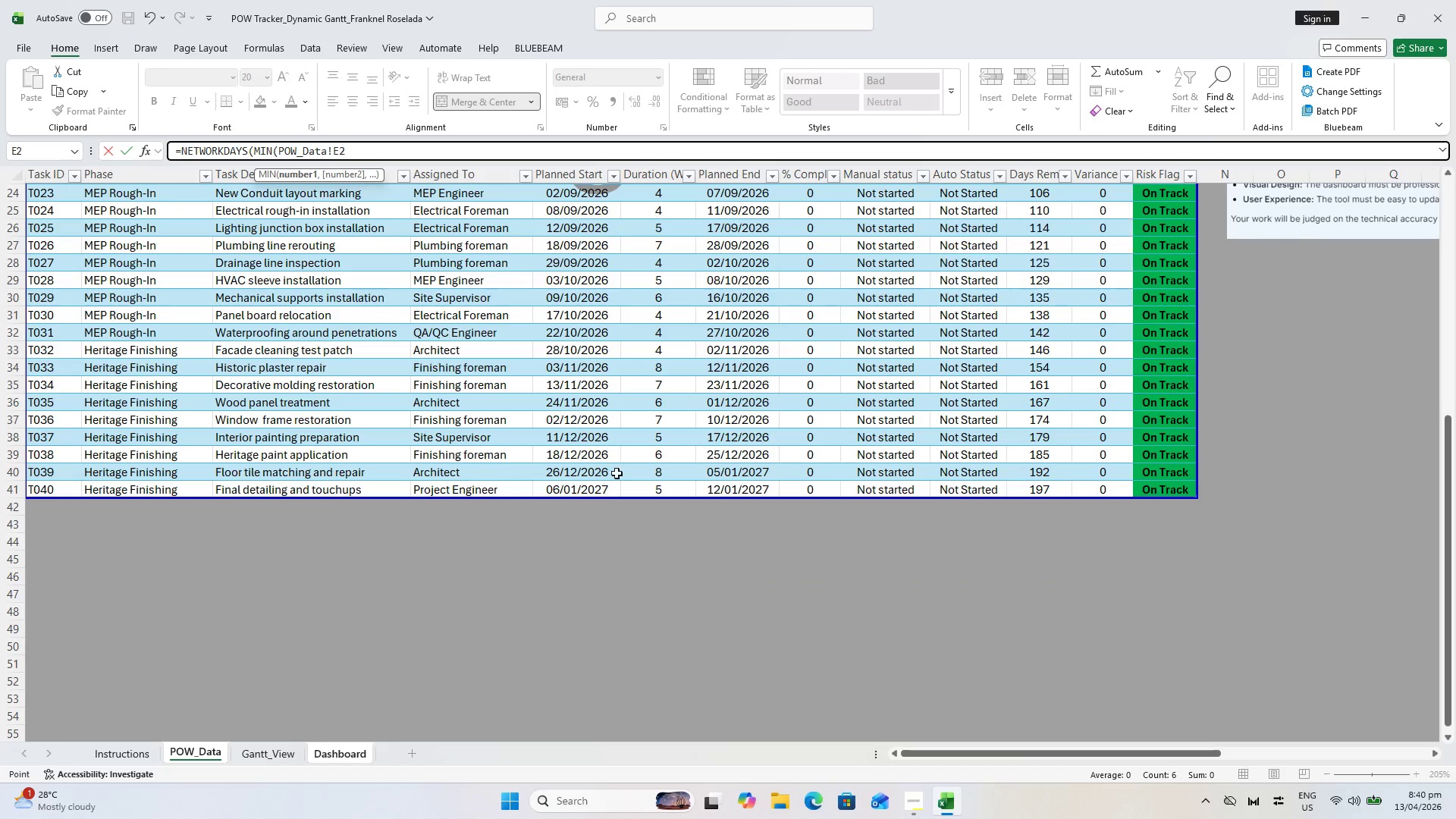 
left_click([596, 488])
 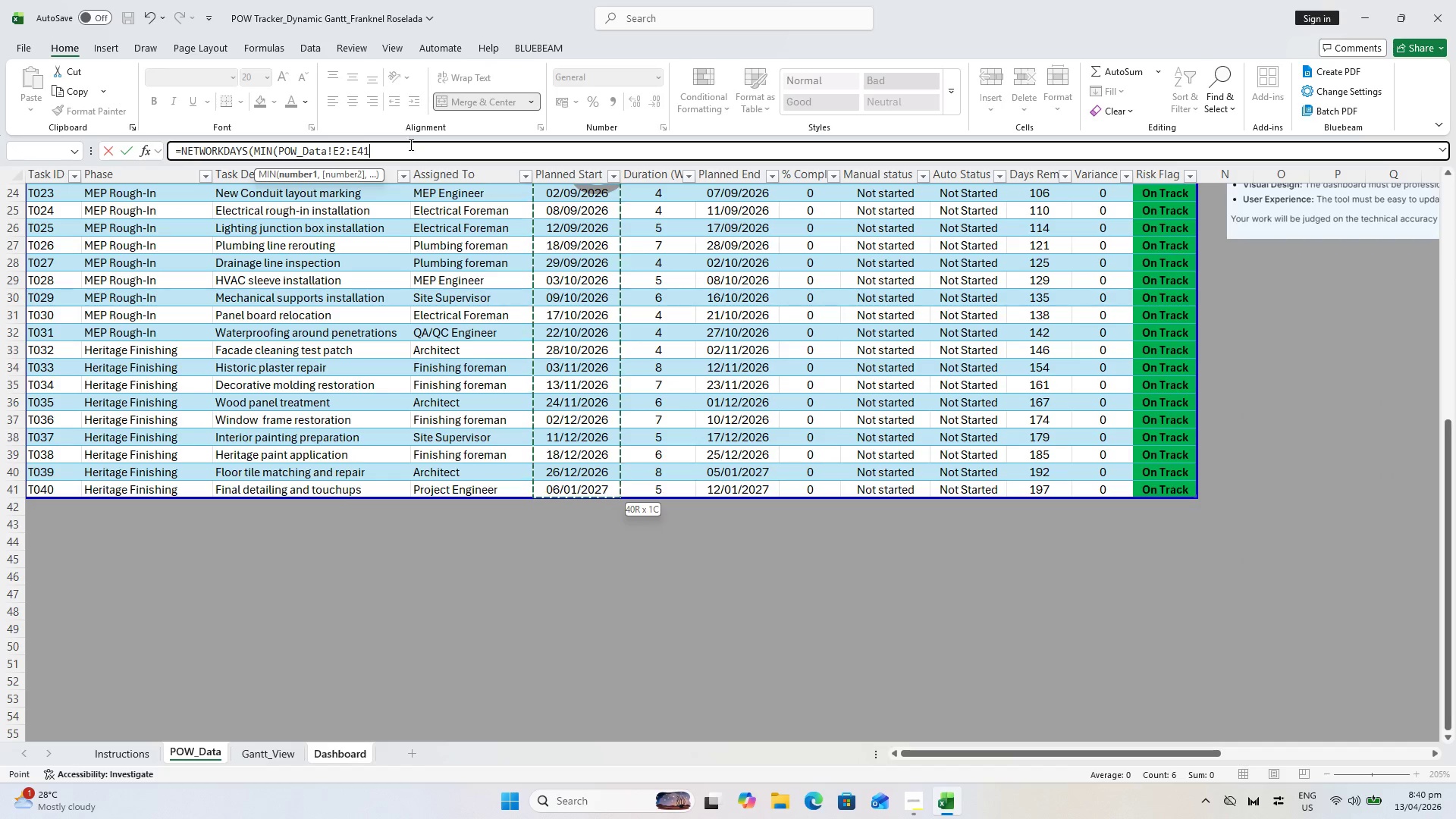 
type(, TODAY()))
 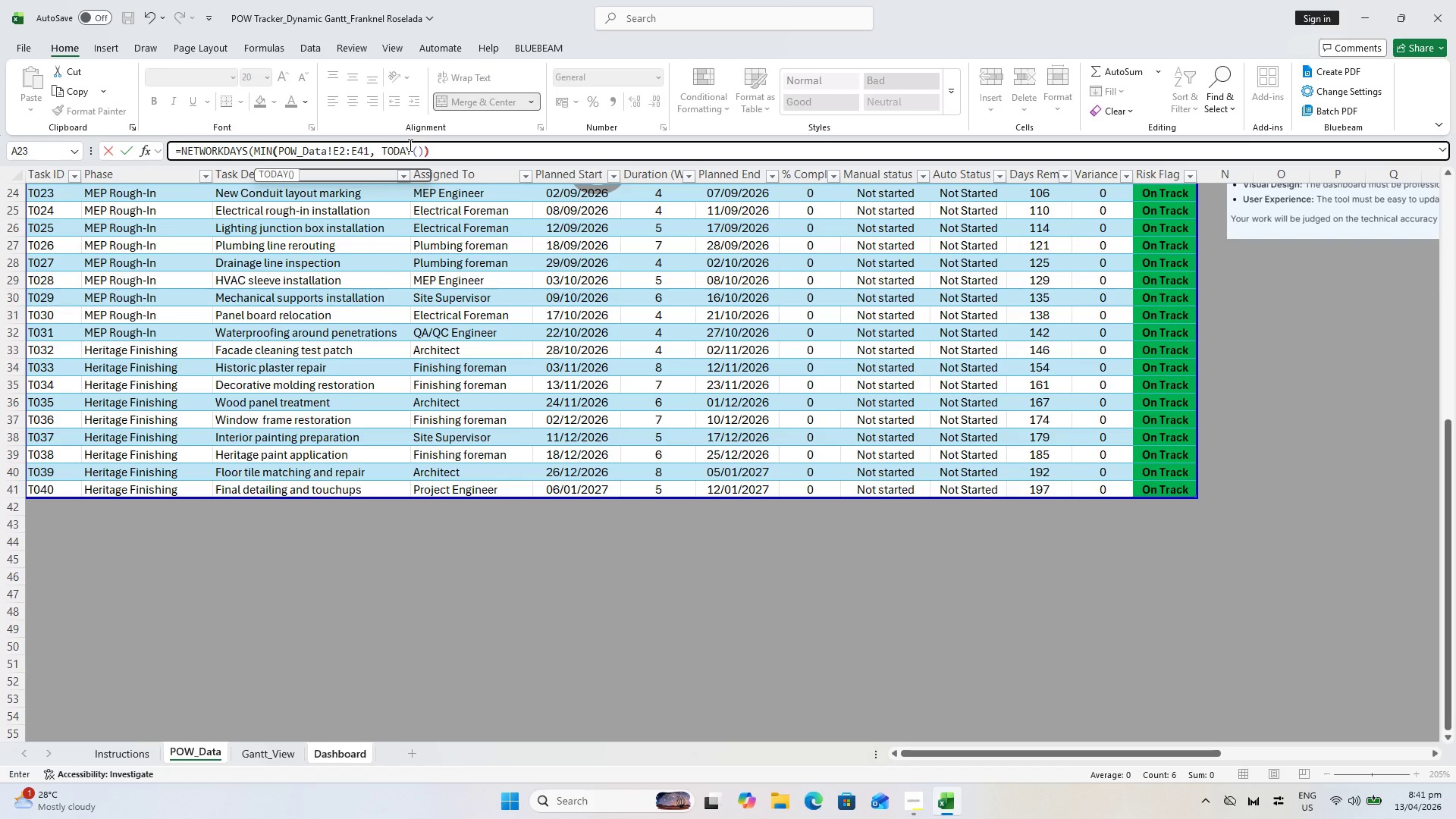 
wait(14.36)
 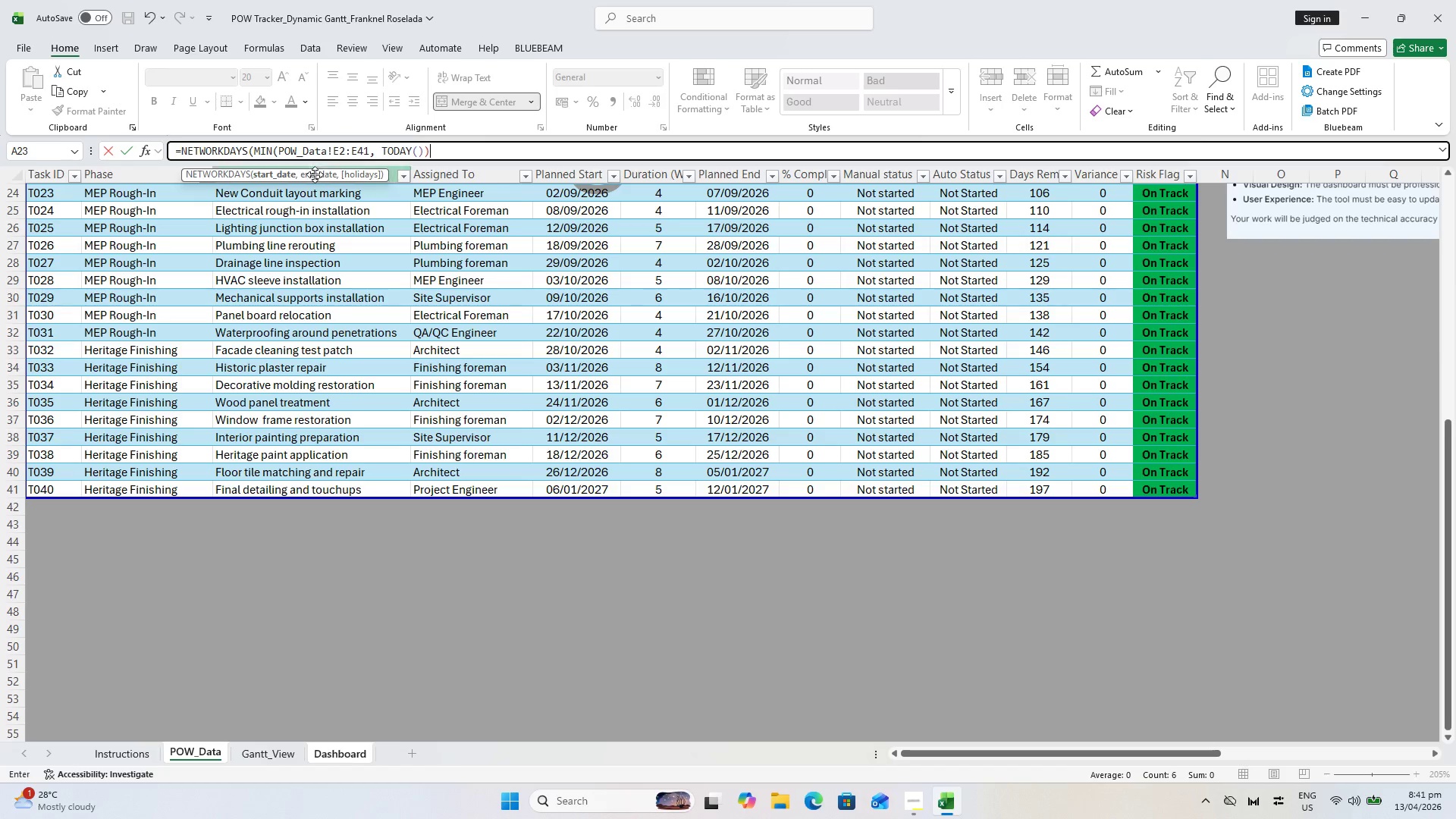 
left_click([367, 148])
 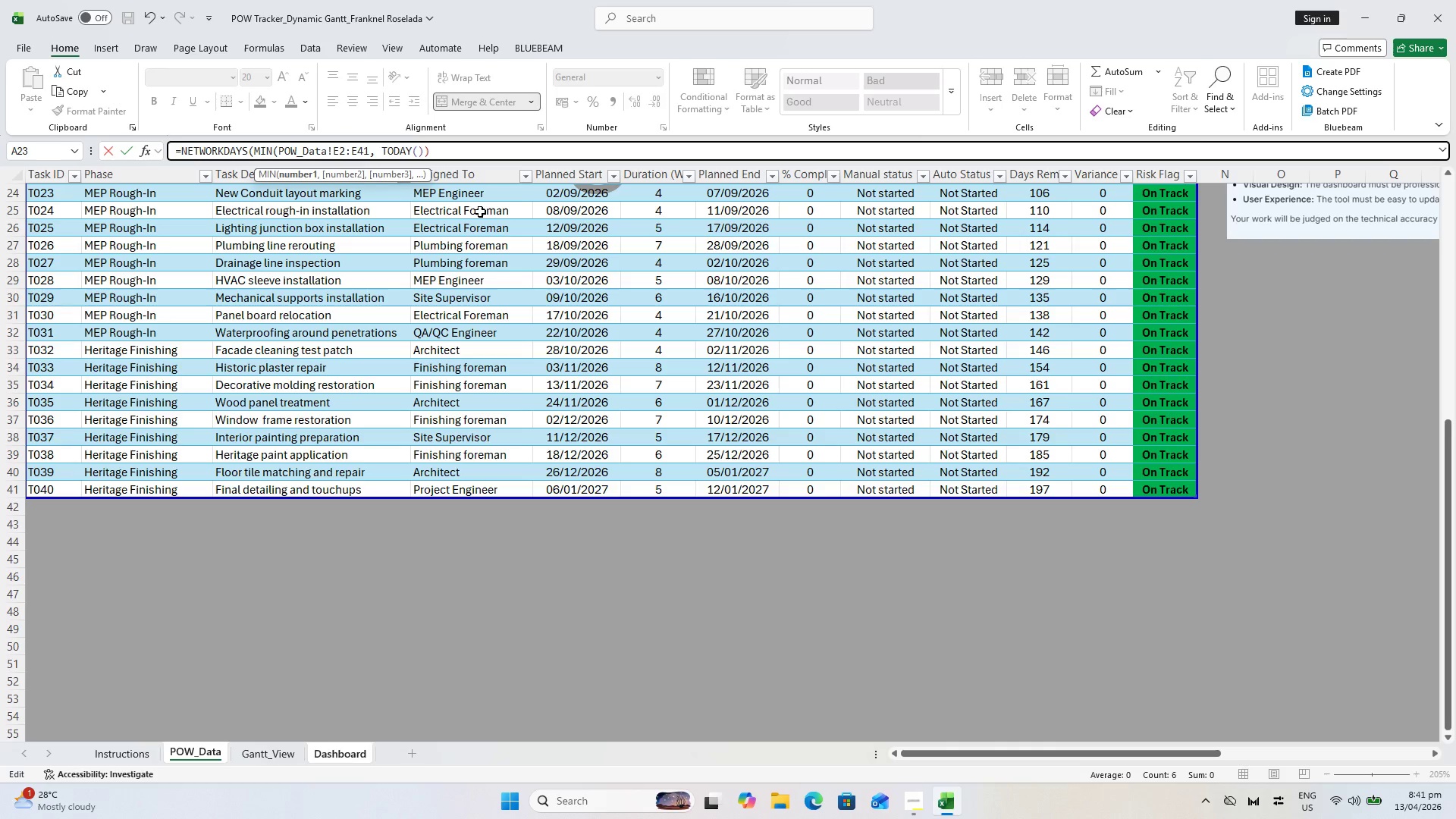 
key(Shift+0)
 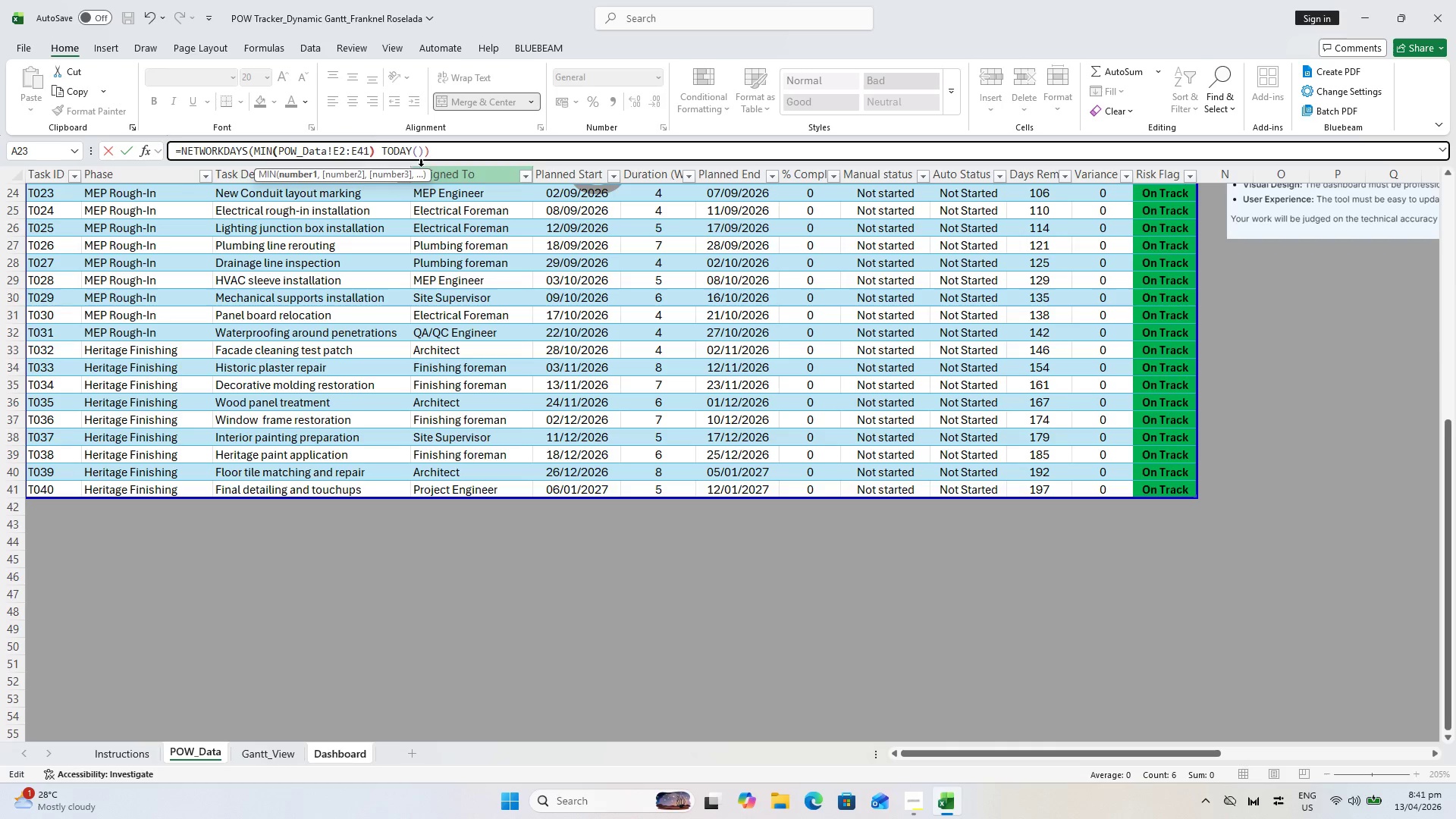 
left_click([438, 151])
 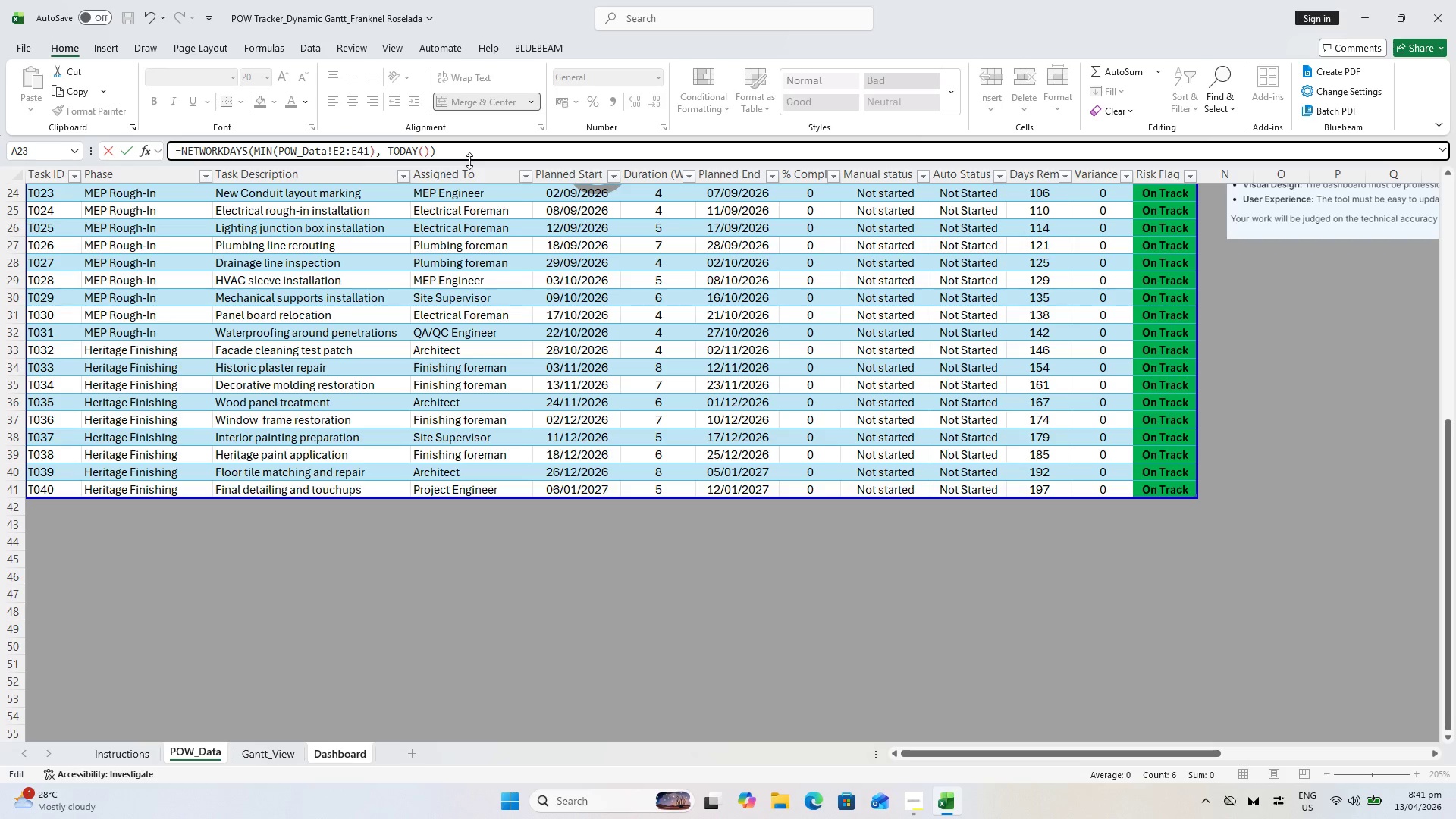 
key(Enter)
 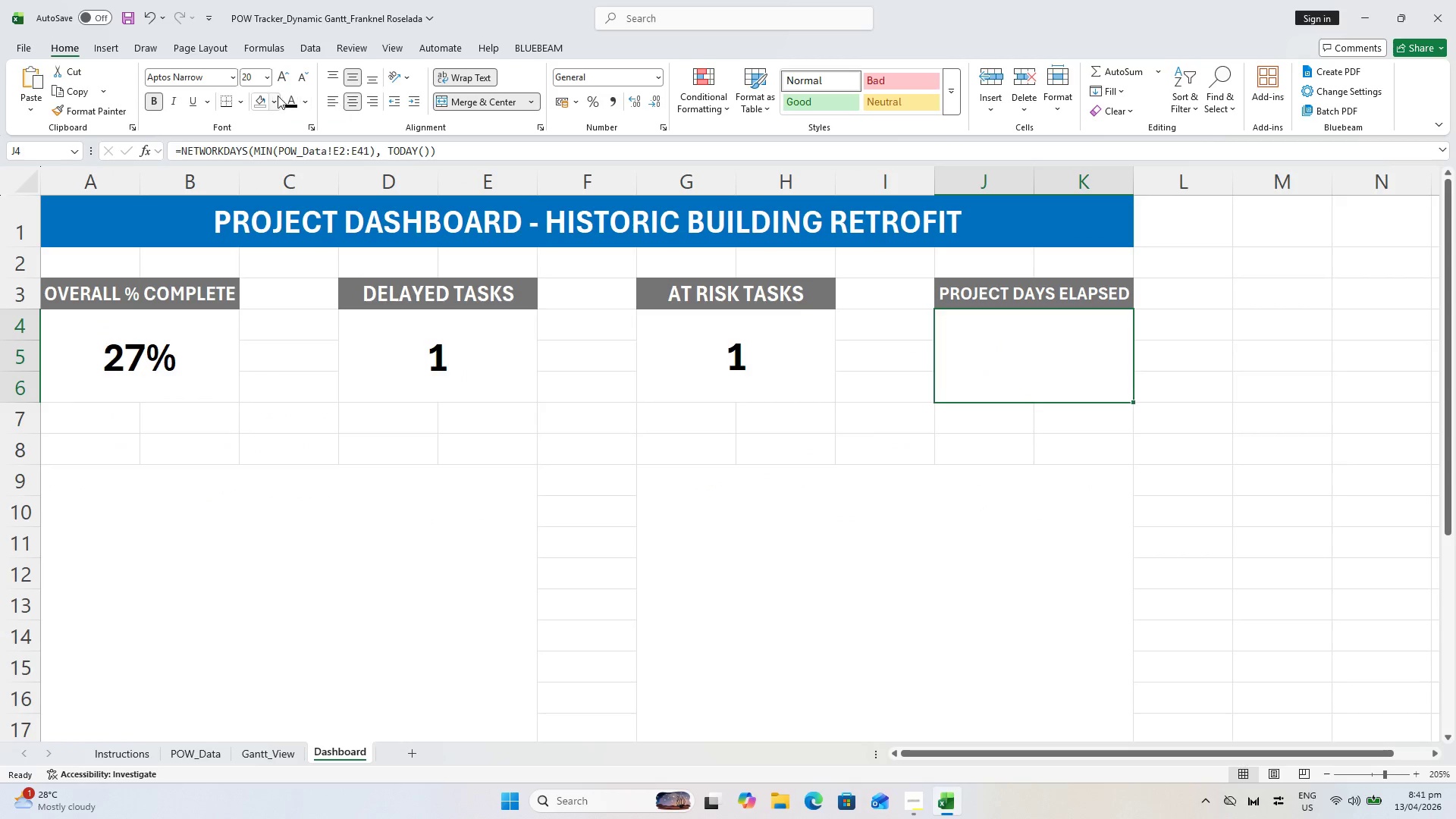 
left_click([297, 102])
 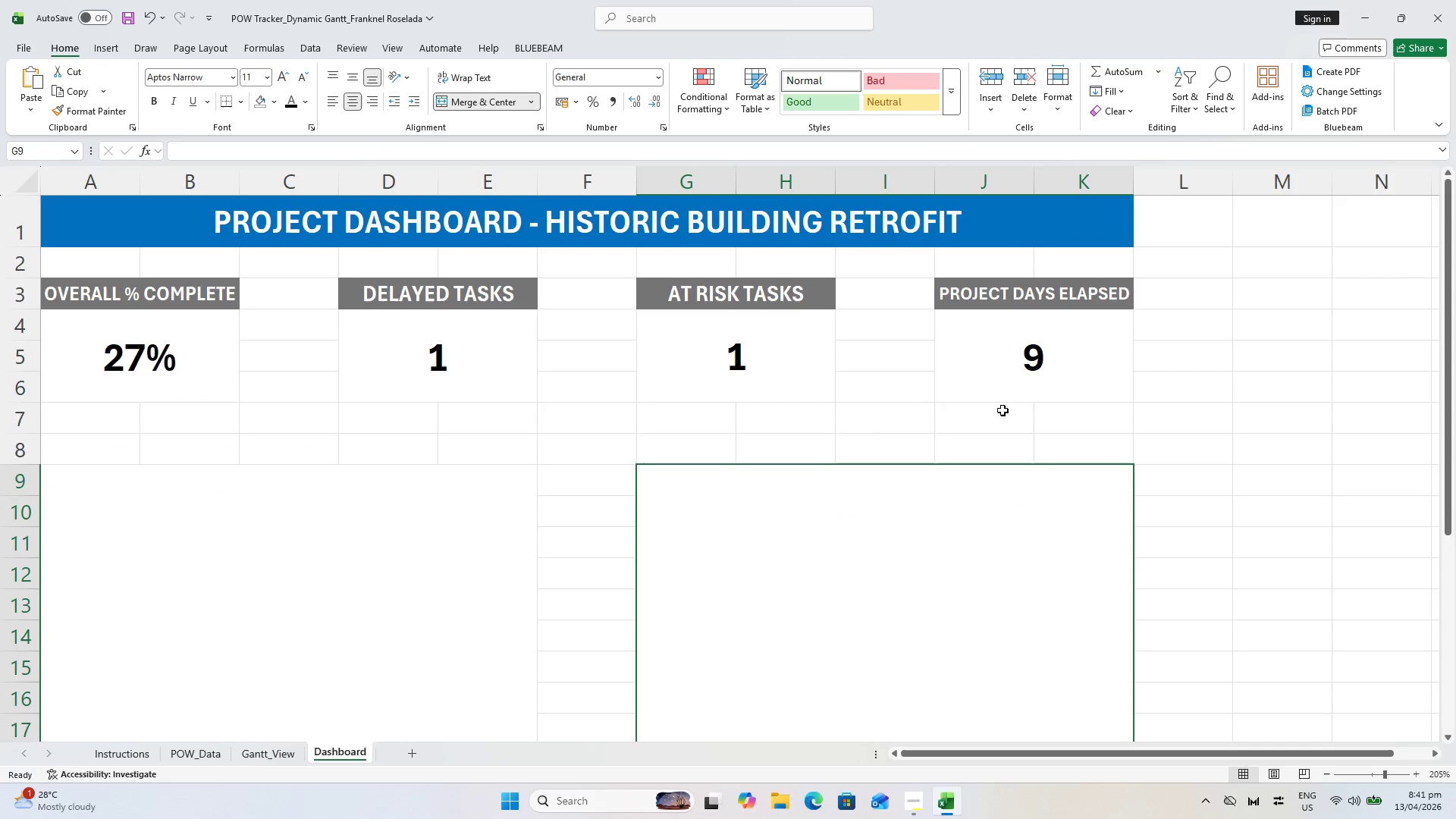 
key(Control+S)
 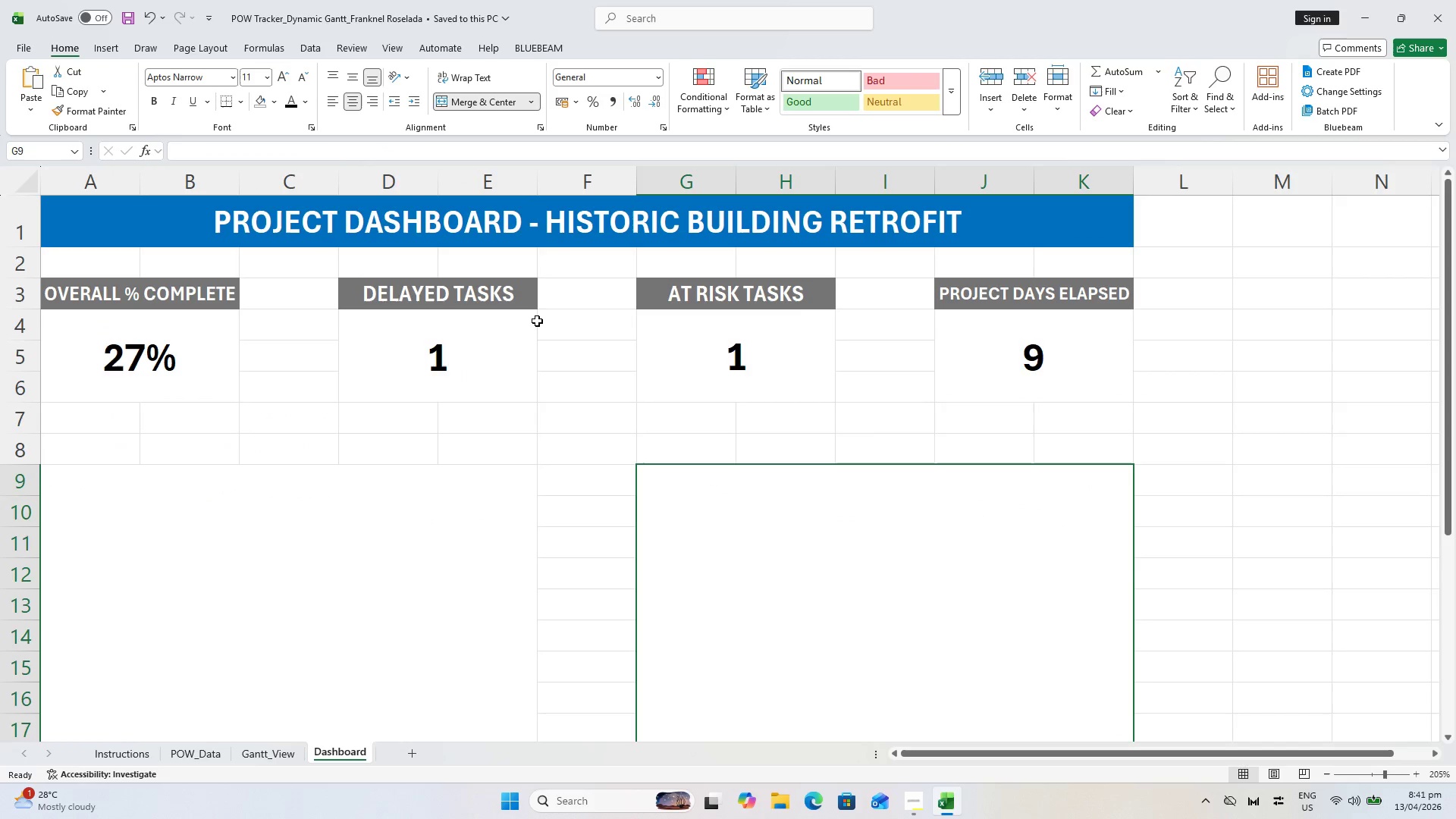 
hold_key(key=ControlLeft, duration=1.28)
left_click([477, 367])
 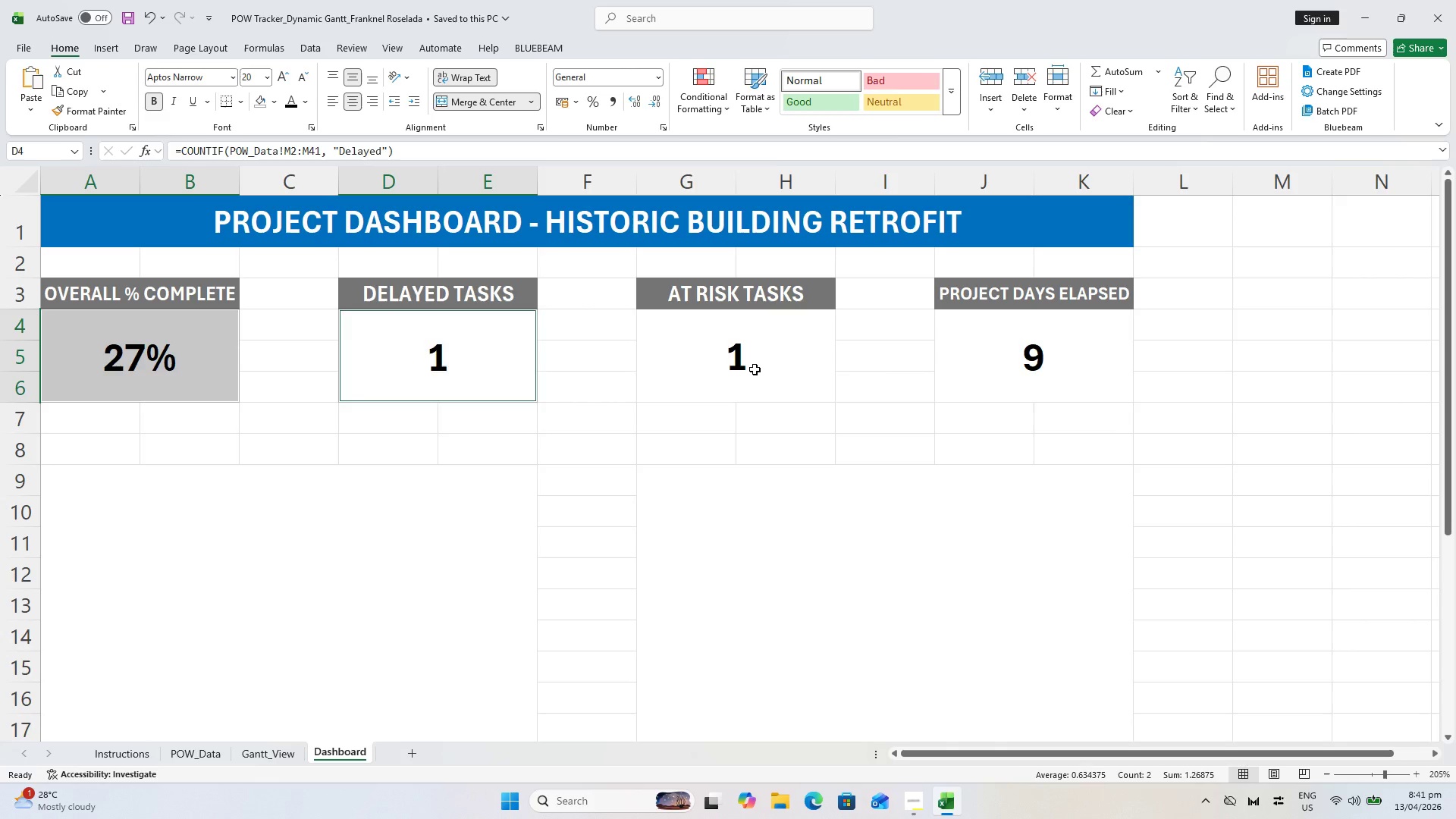 
double_click([755, 369])
 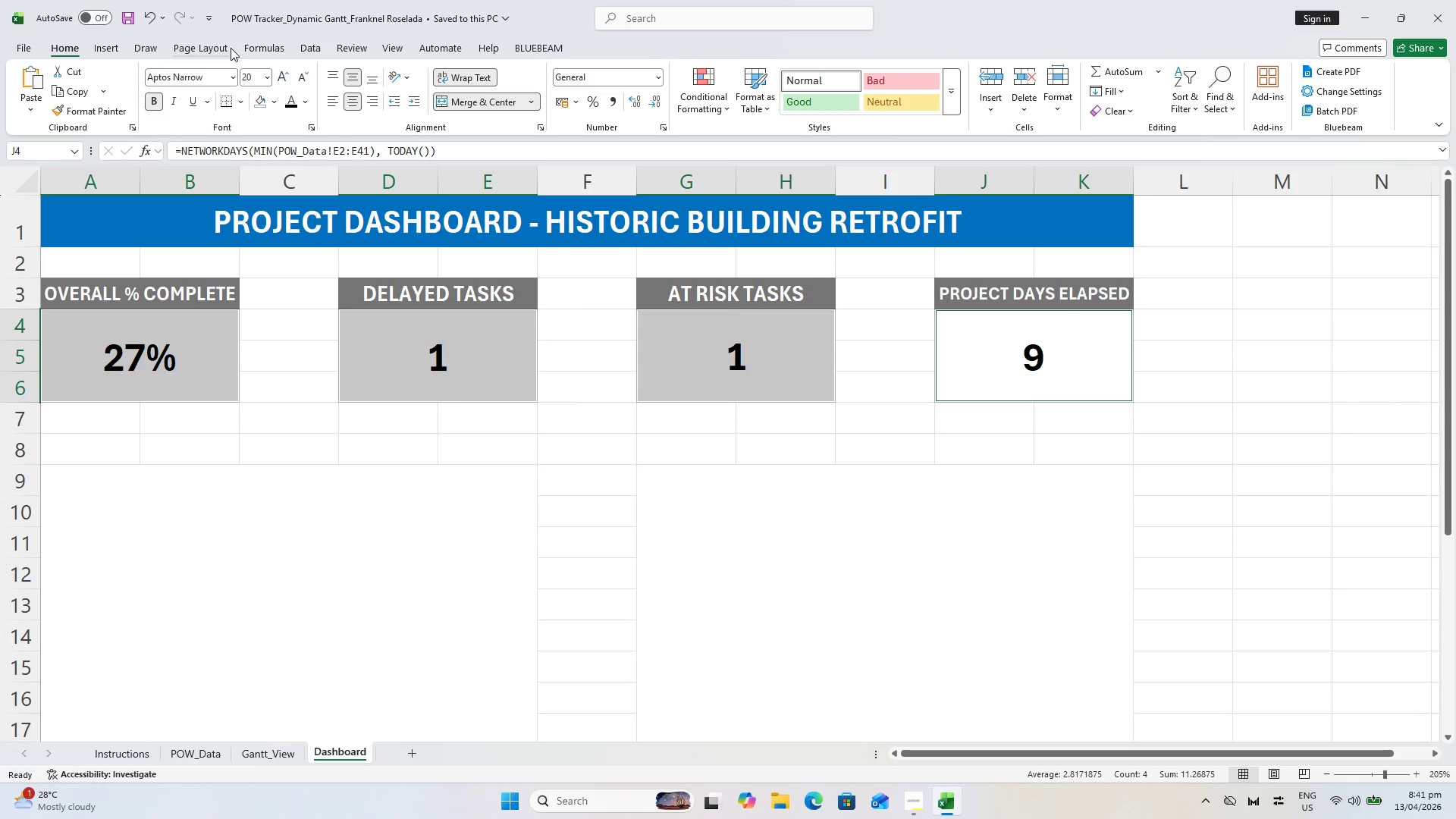 
left_click([275, 102])
 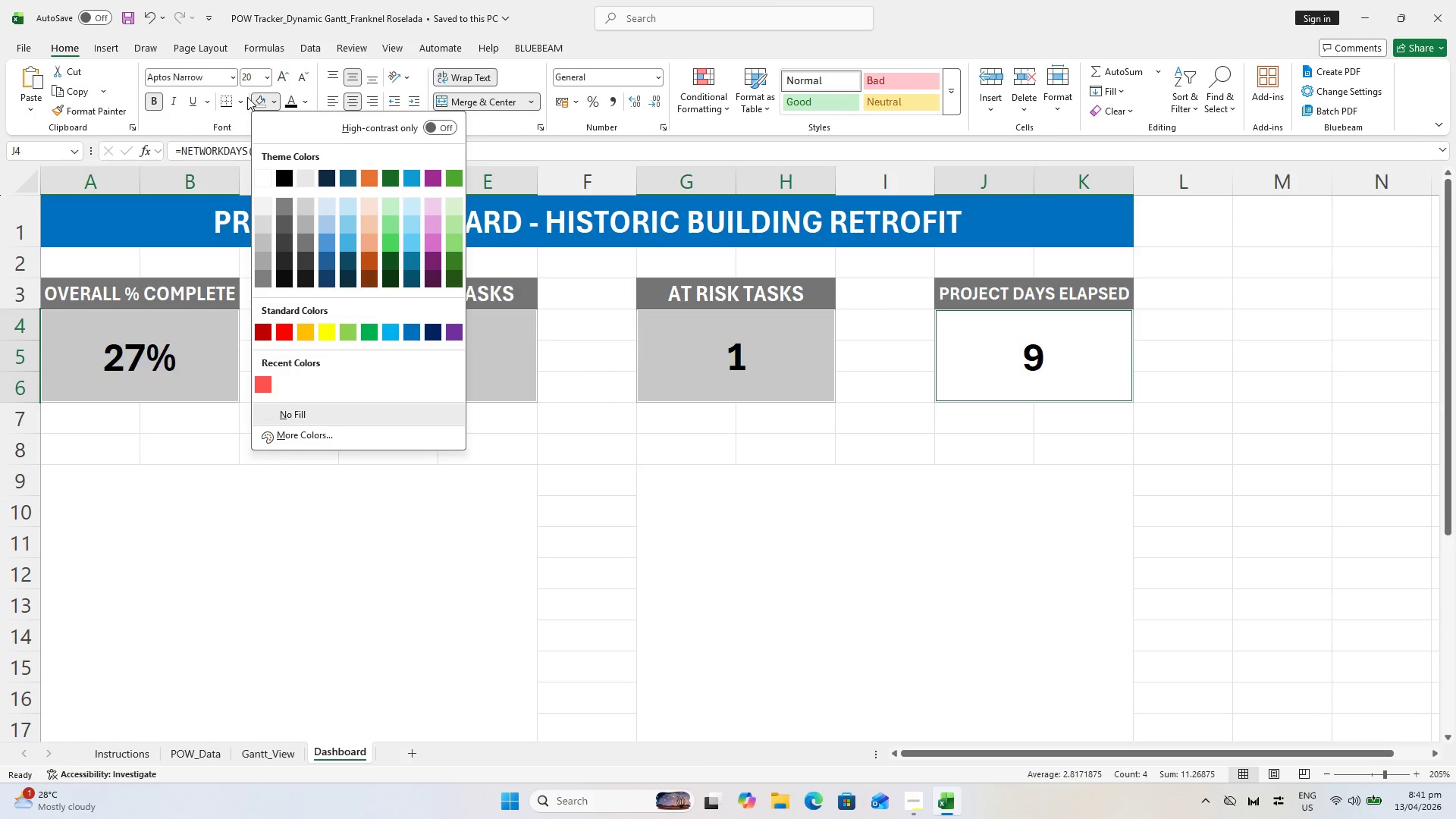 
left_click([243, 98])
 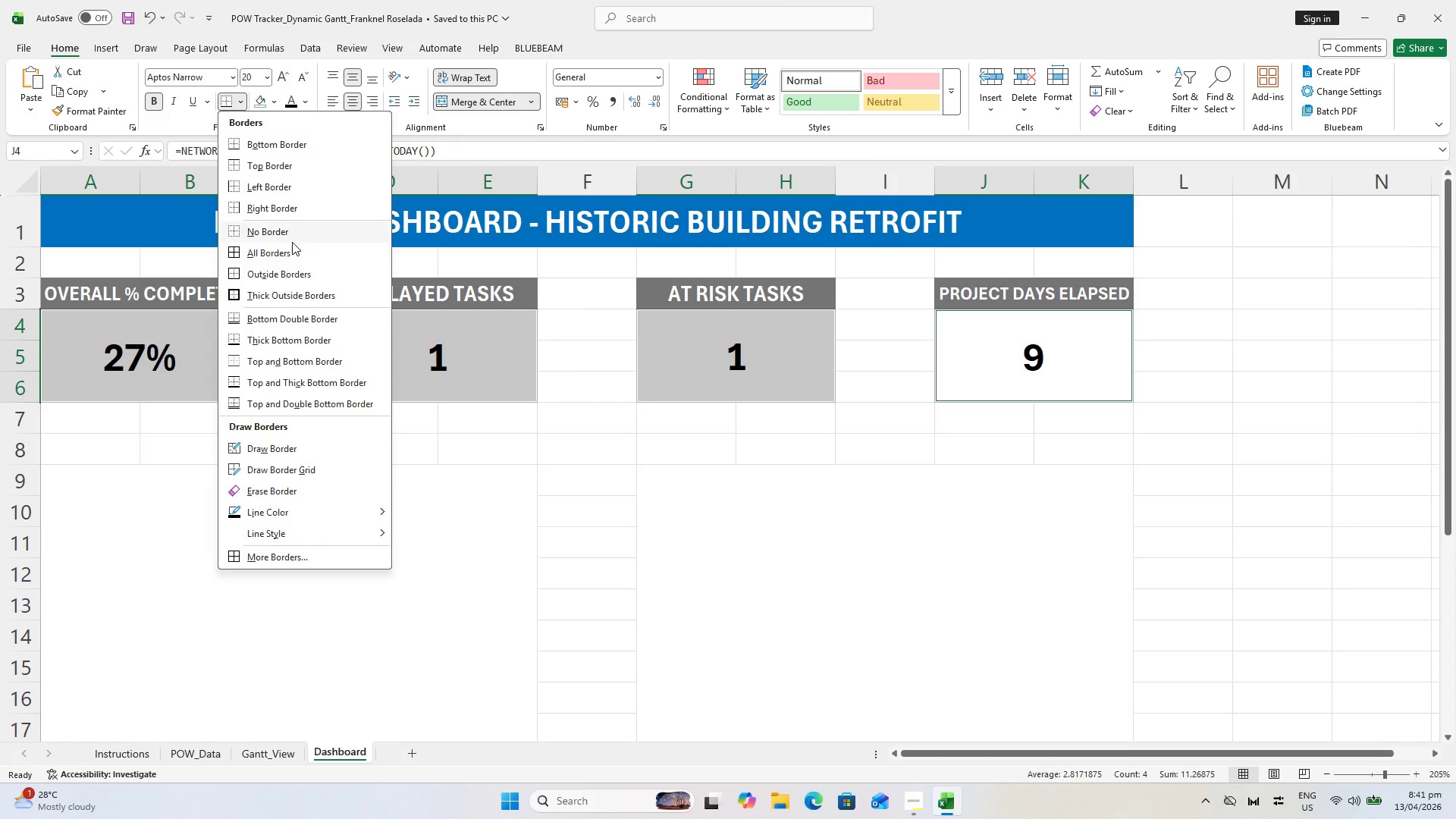 
left_click([299, 274])
 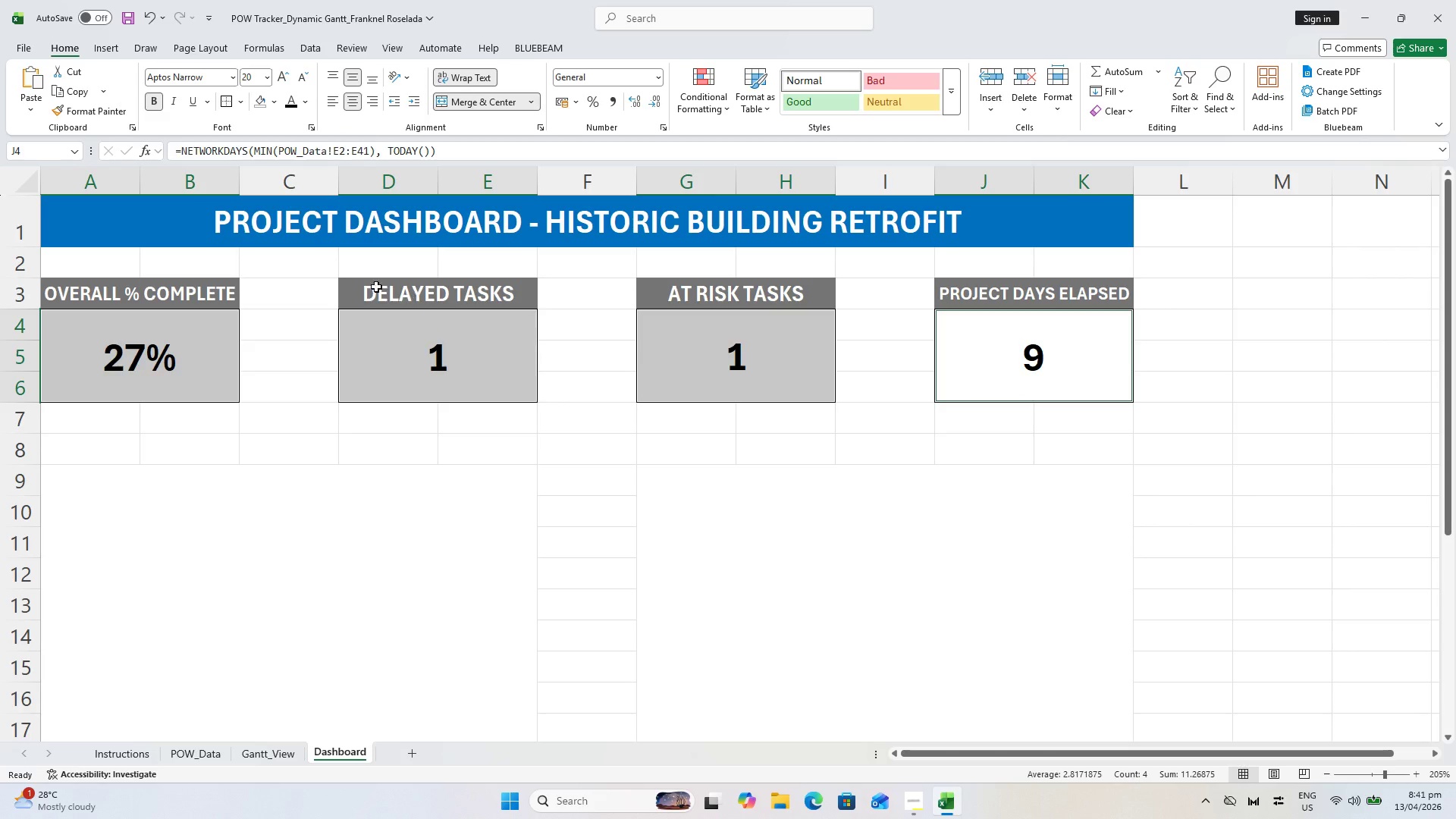 
left_click([275, 102])
 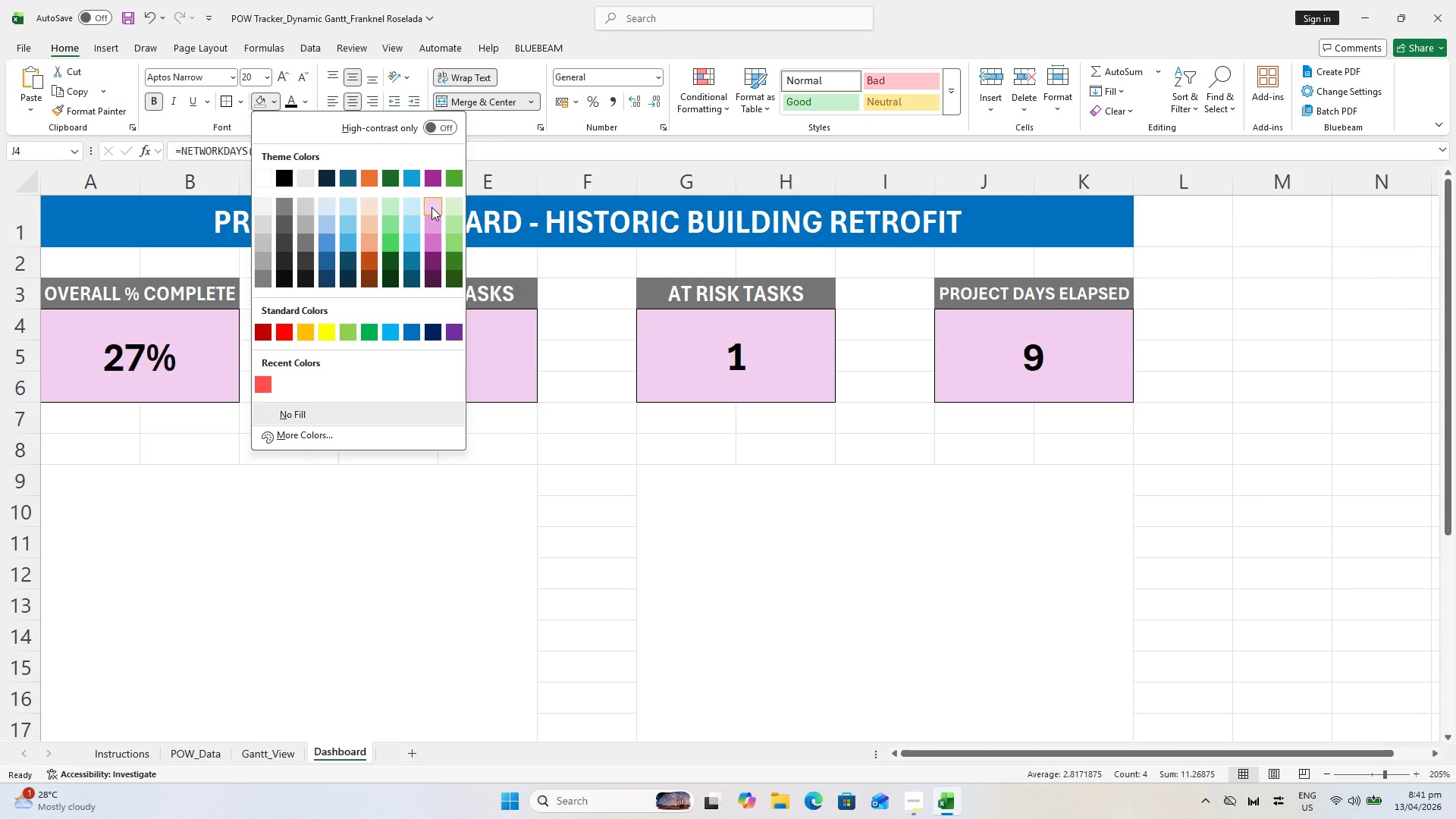 
mouse_move([434, 199])
 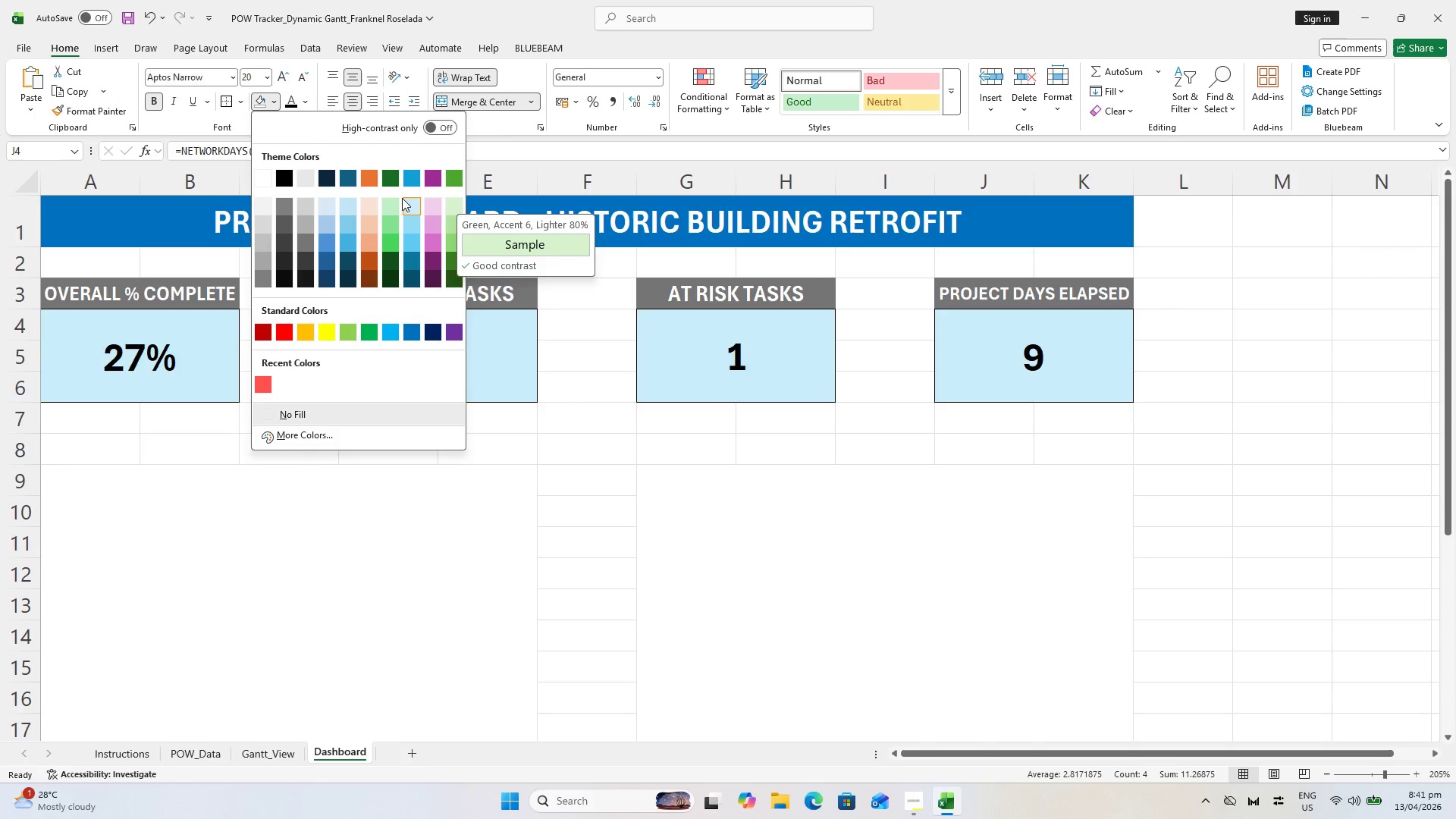 
mouse_move([418, 194])
 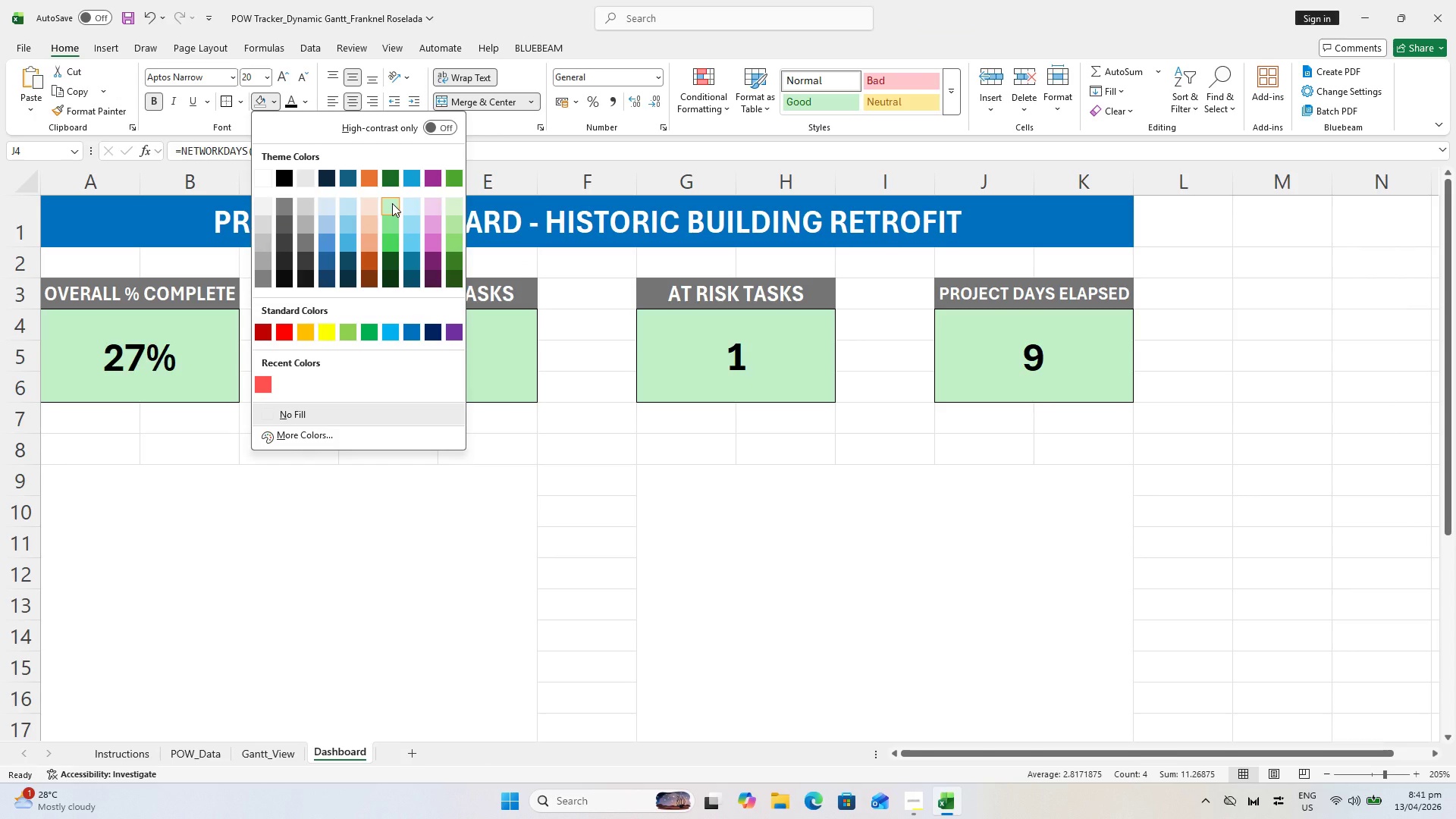 
left_click([392, 203])
 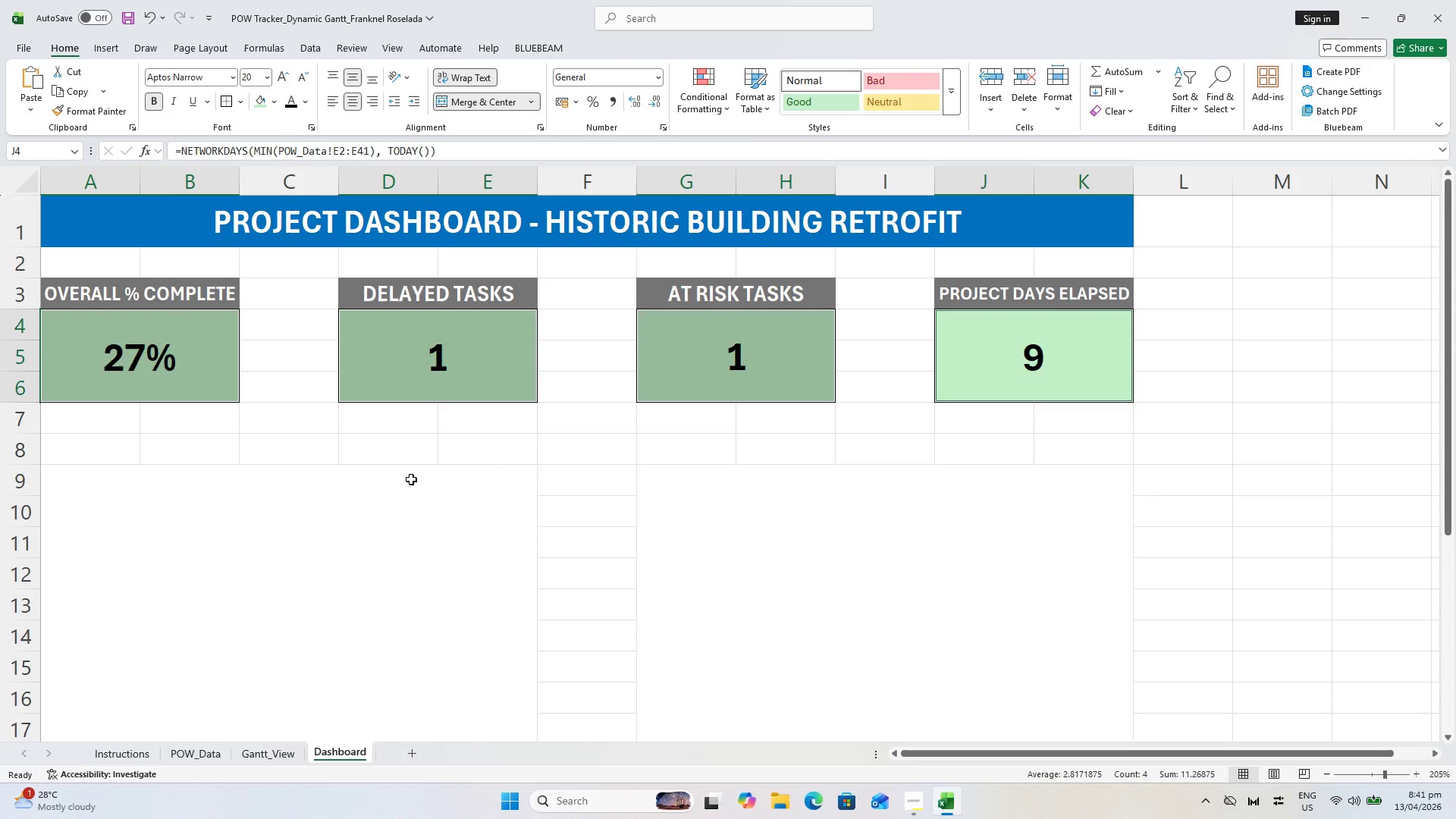 
wait(9.36)
 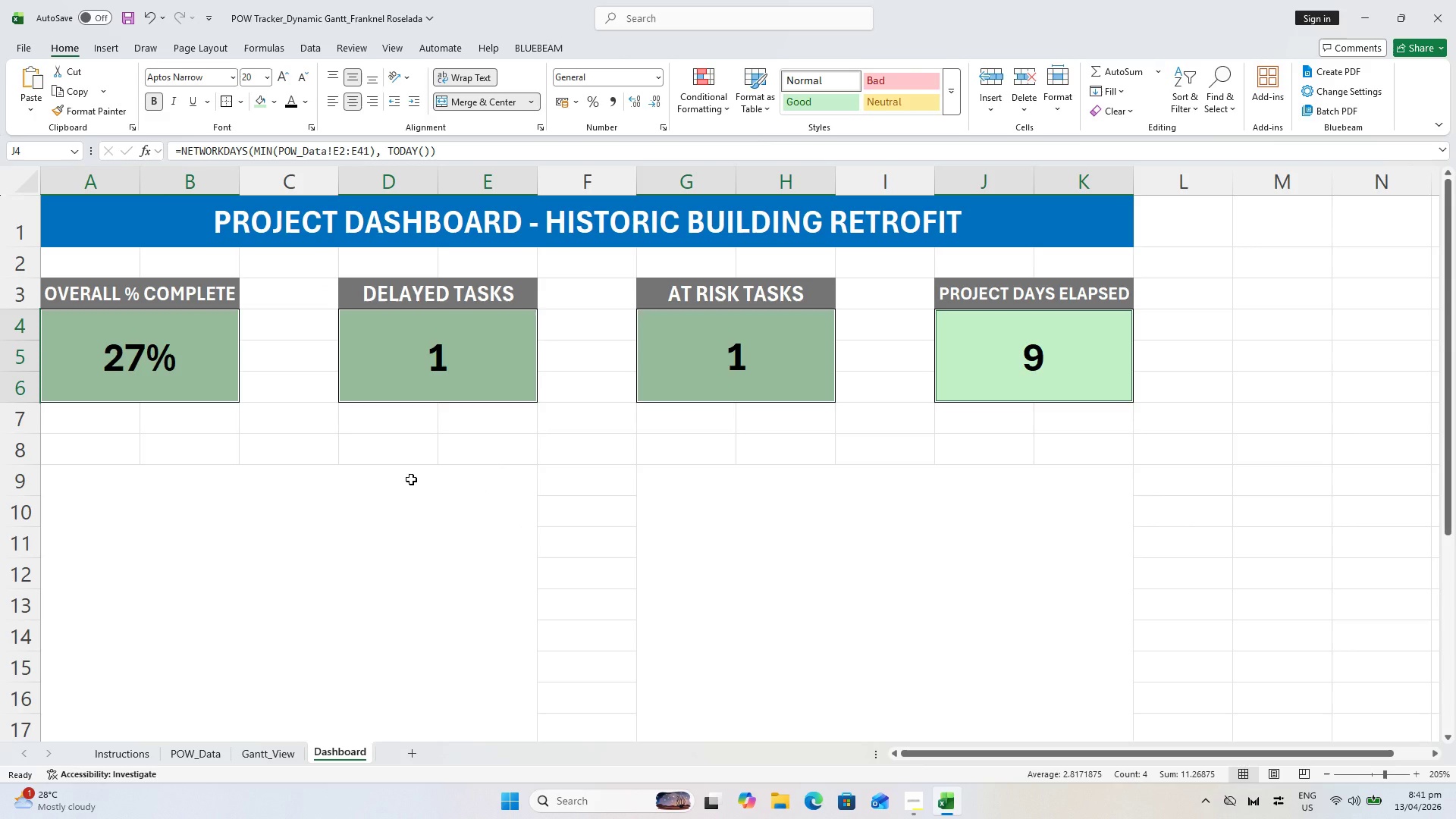 
left_click([278, 102])
 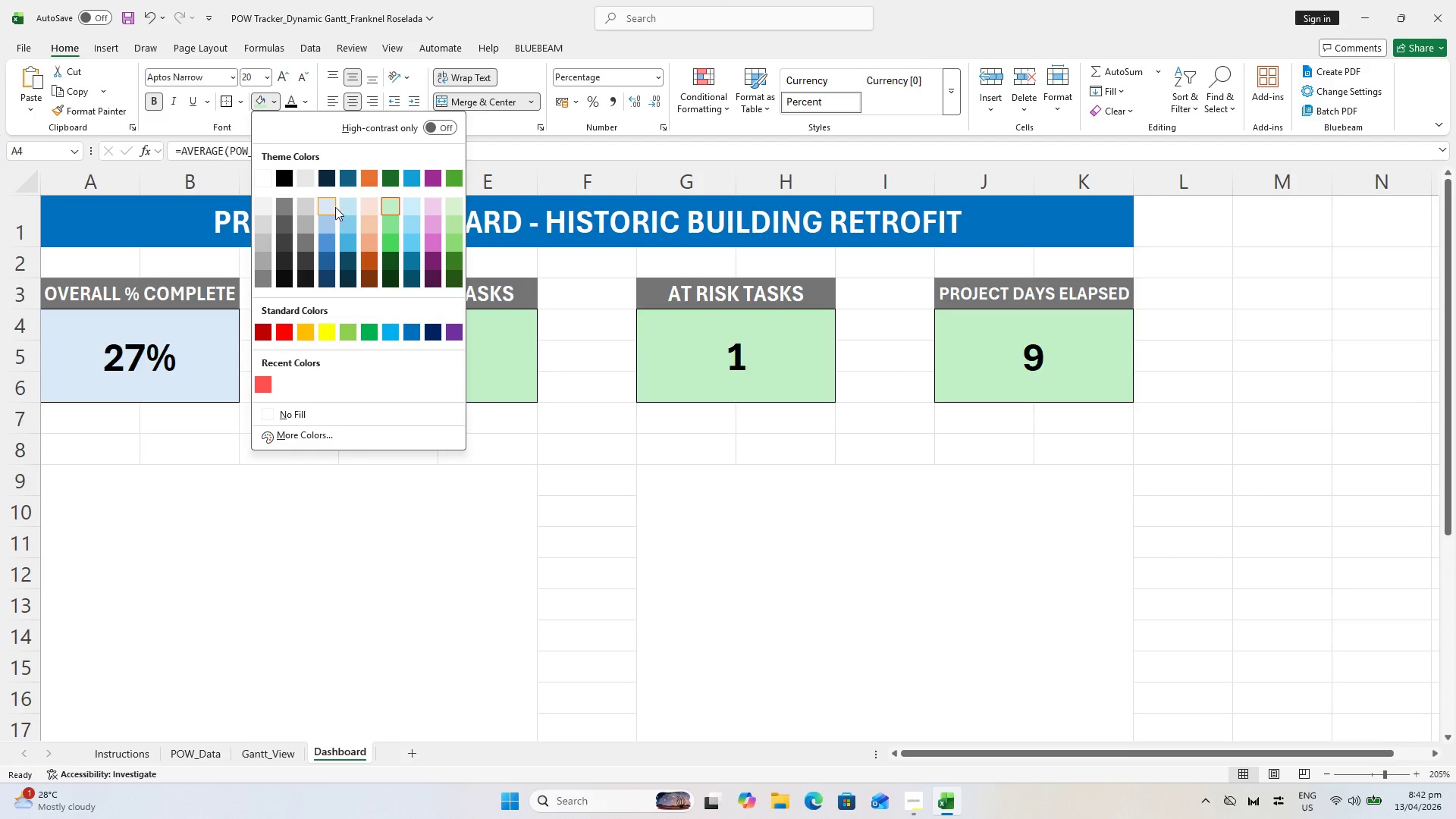 
left_click([344, 207])
 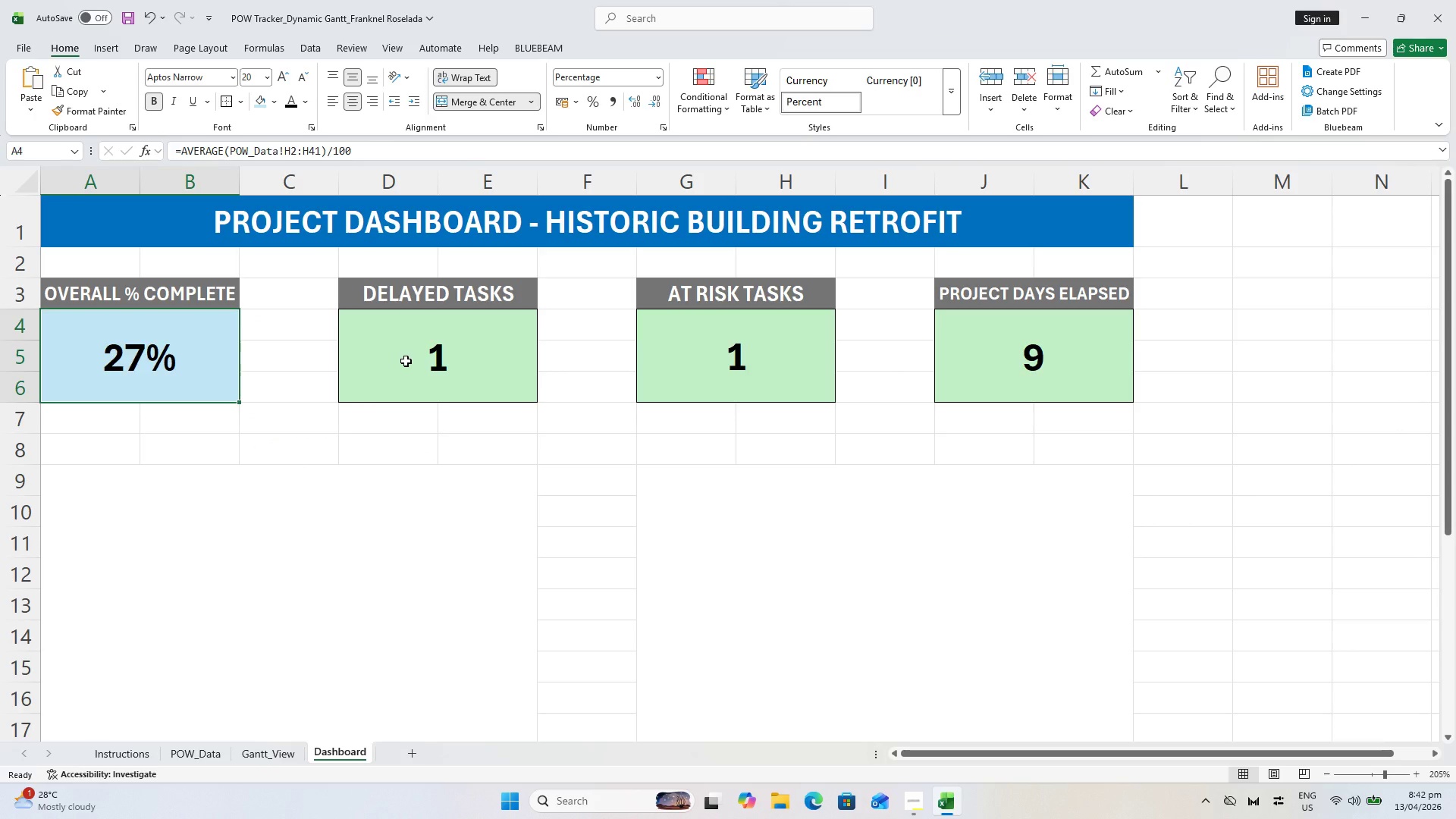 
left_click([406, 361])
 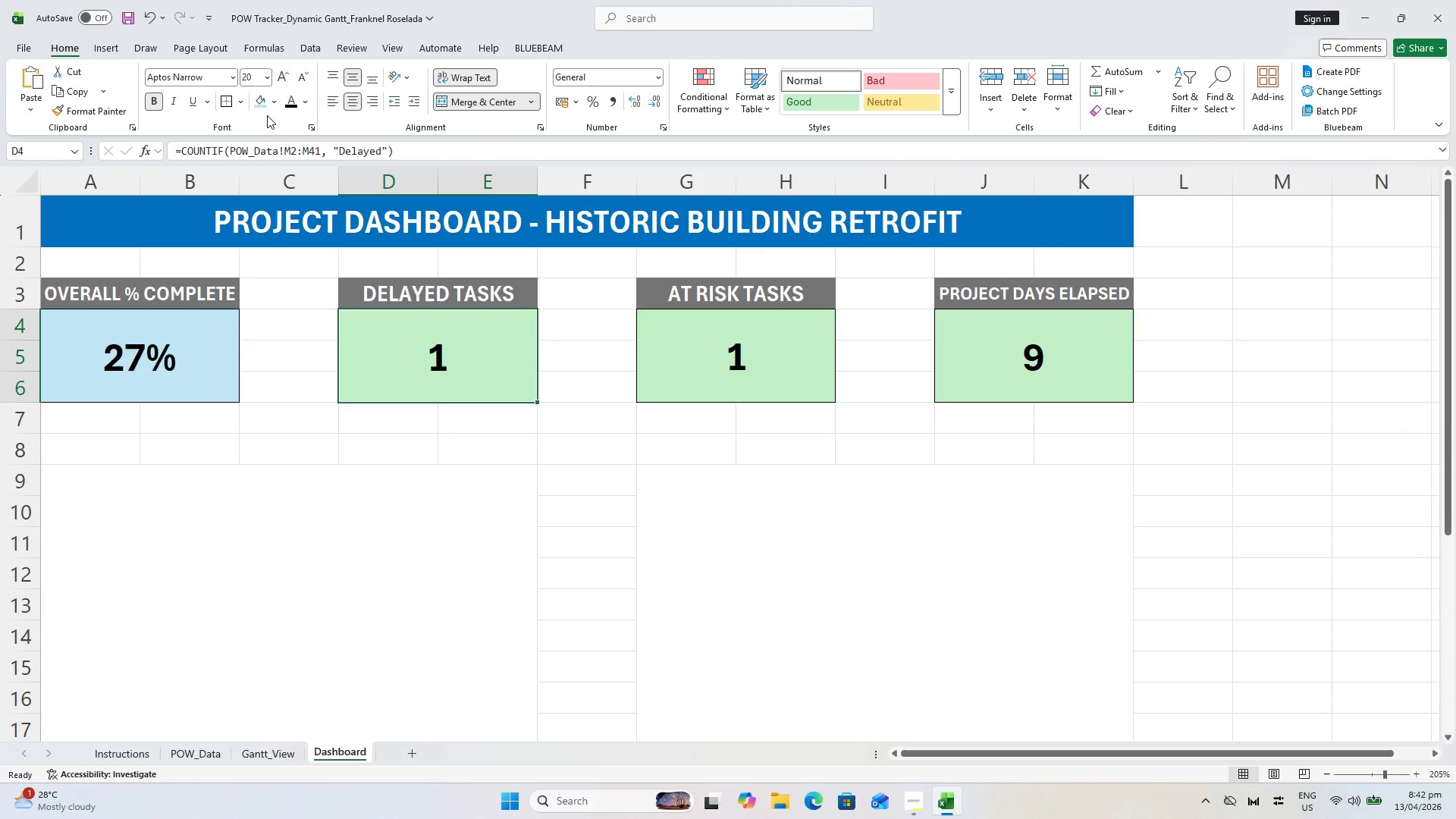 
left_click([271, 105])
 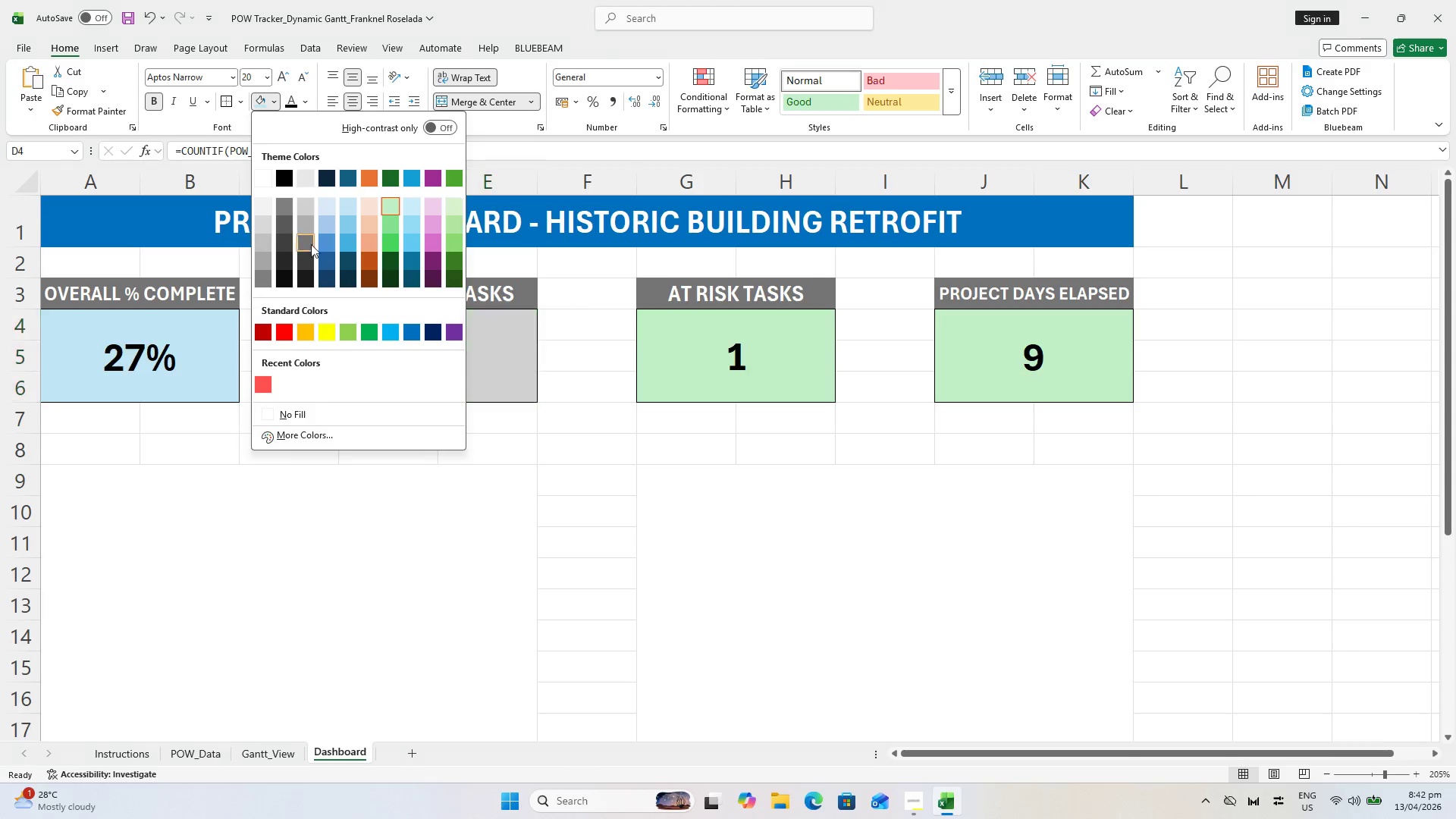 
mouse_move([283, 330])
 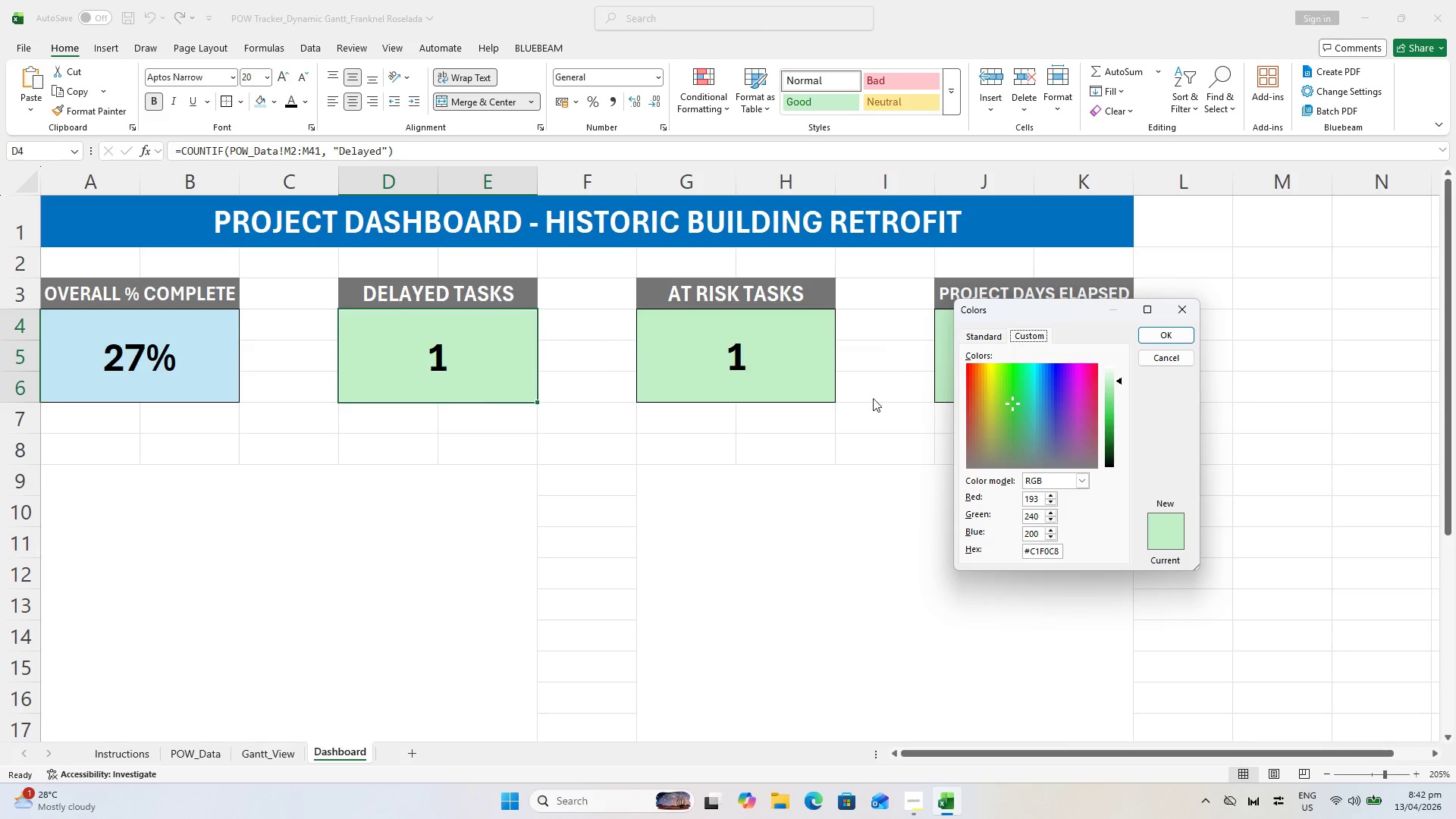 
left_click_drag(start_coordinate=[1011, 404], to_coordinate=[943, 350])
 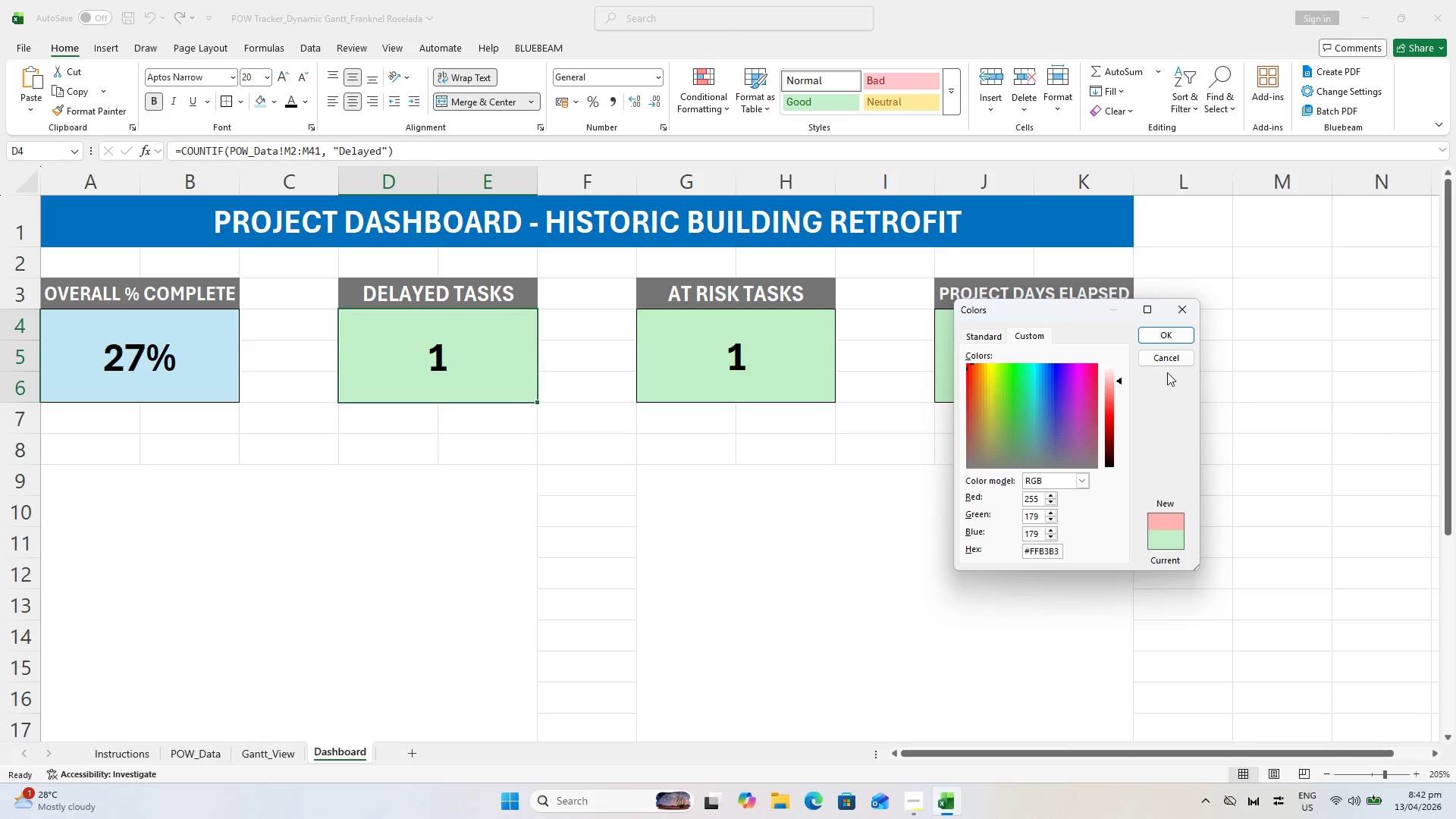 
left_click([1156, 336])
 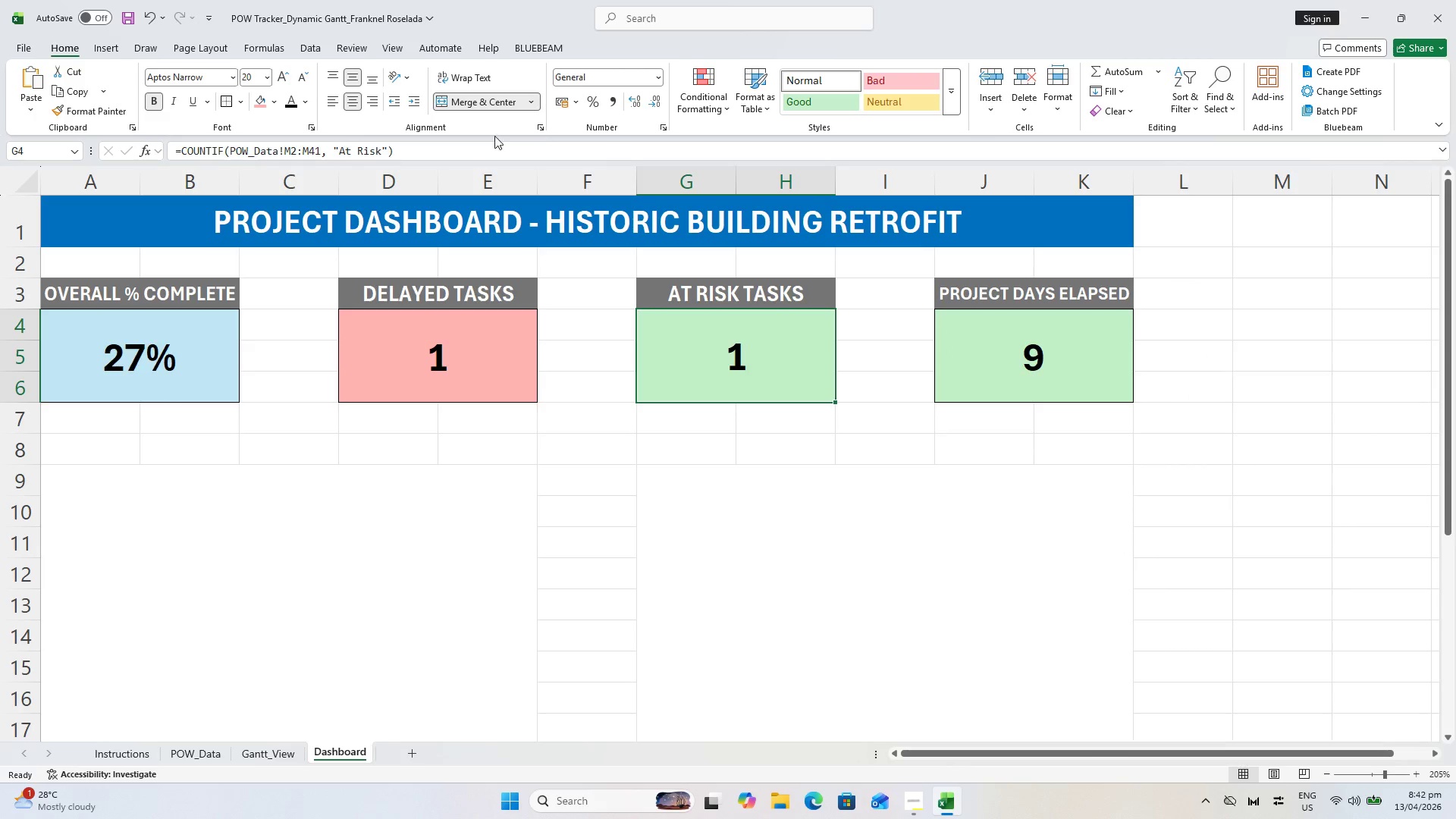 
left_click([272, 108])
 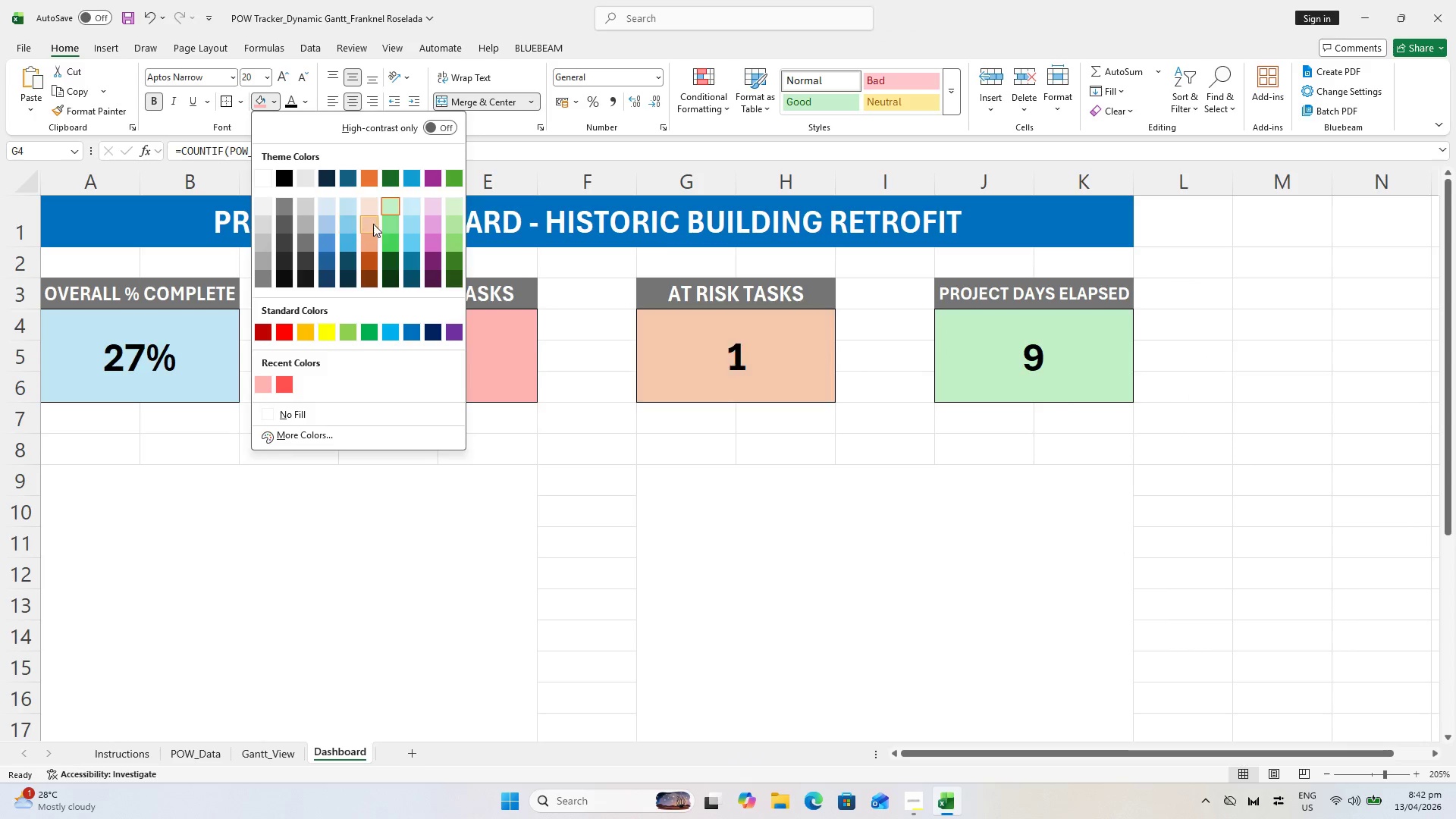 
mouse_move([361, 227])
 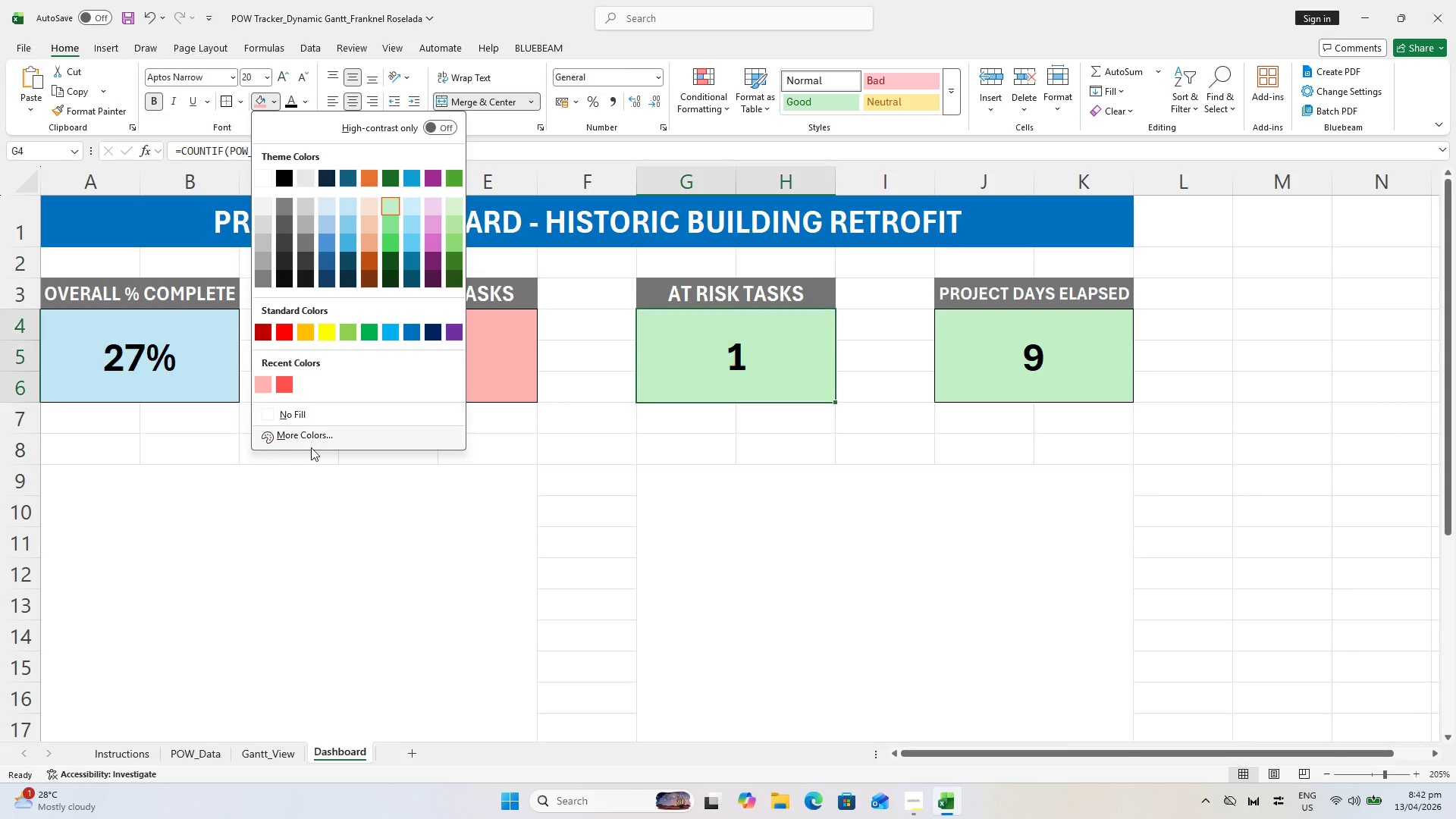 
left_click([308, 434])
 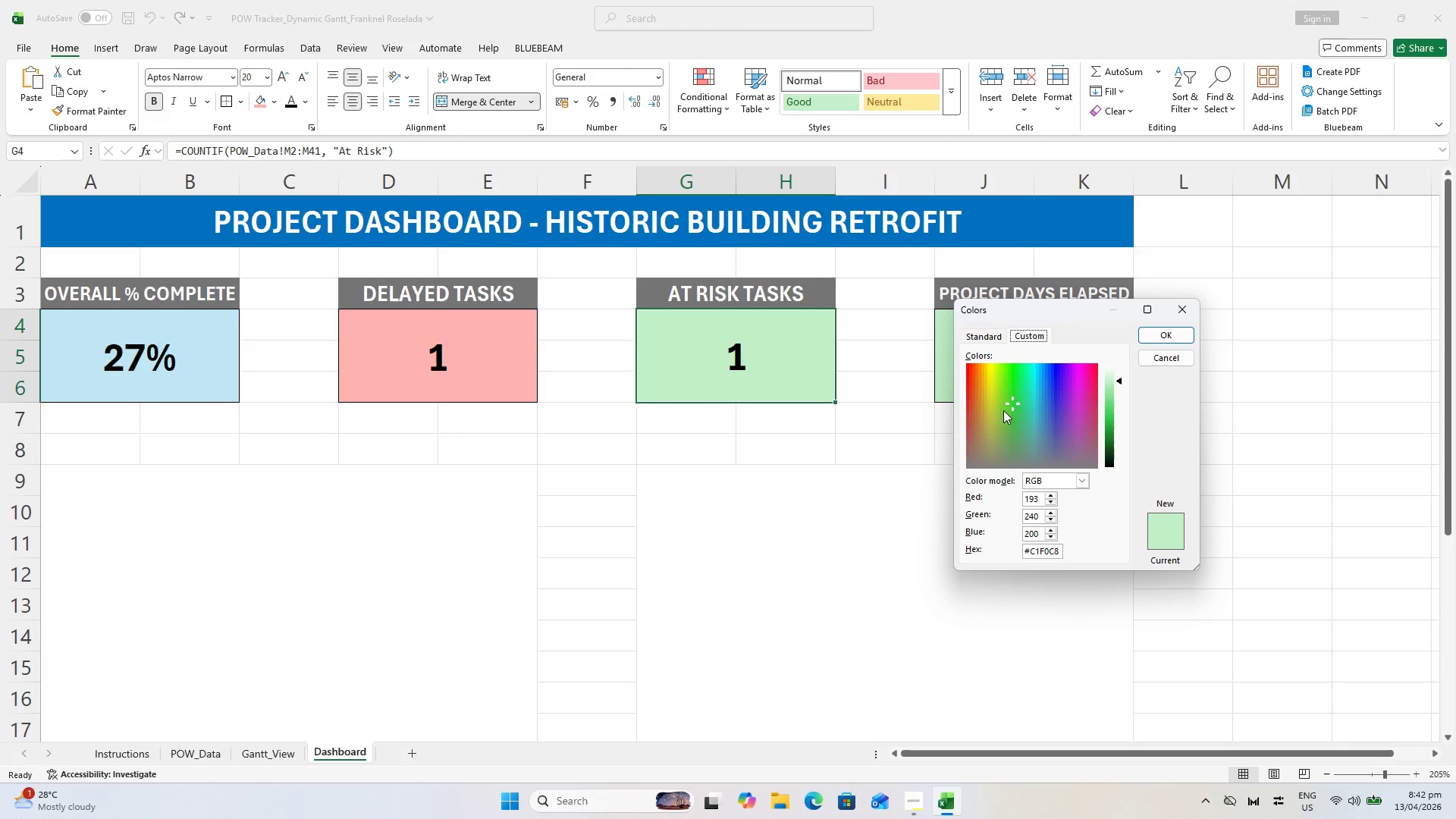 
left_click_drag(start_coordinate=[1006, 406], to_coordinate=[979, 372])
 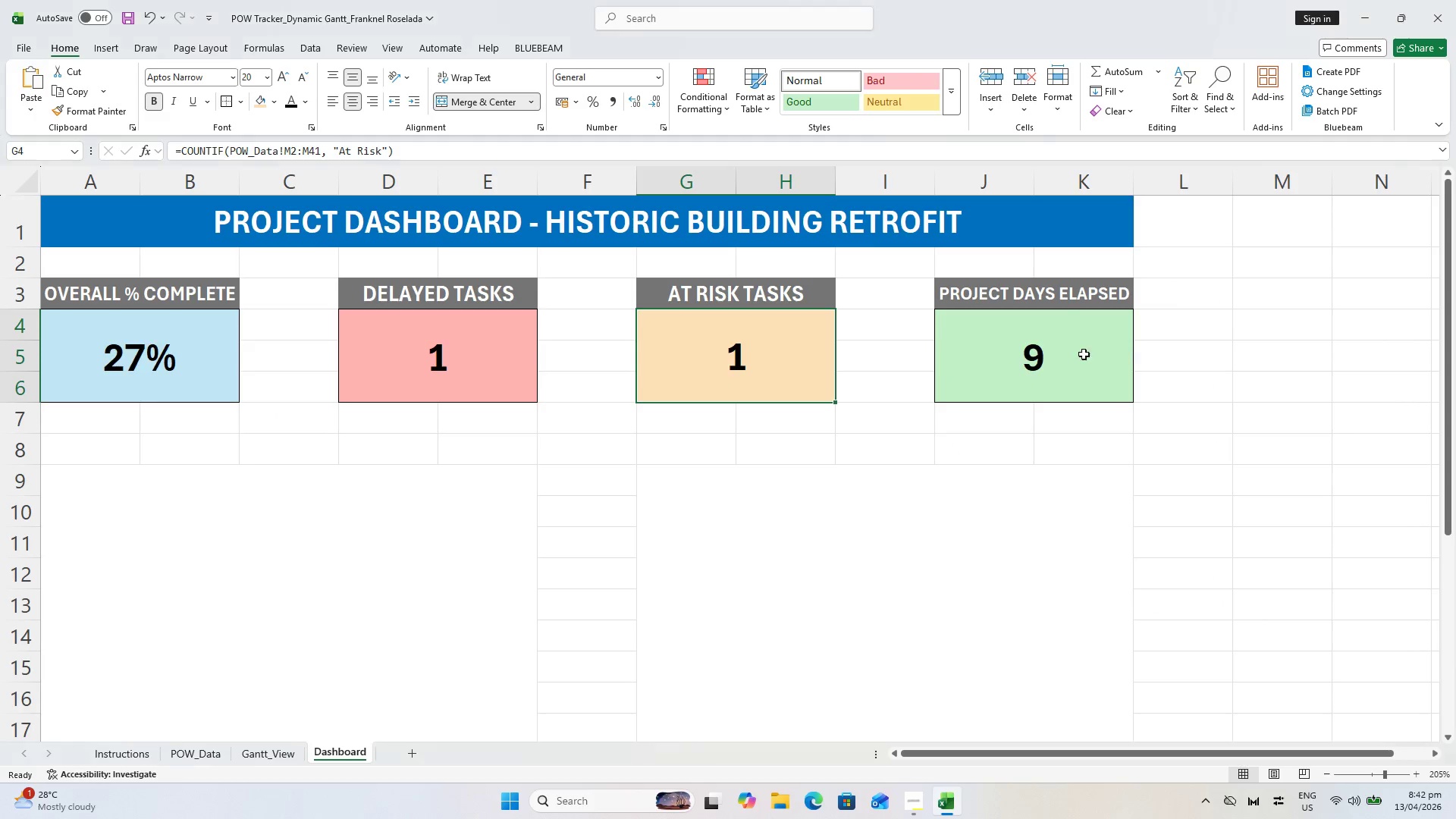 
left_click([979, 355])
 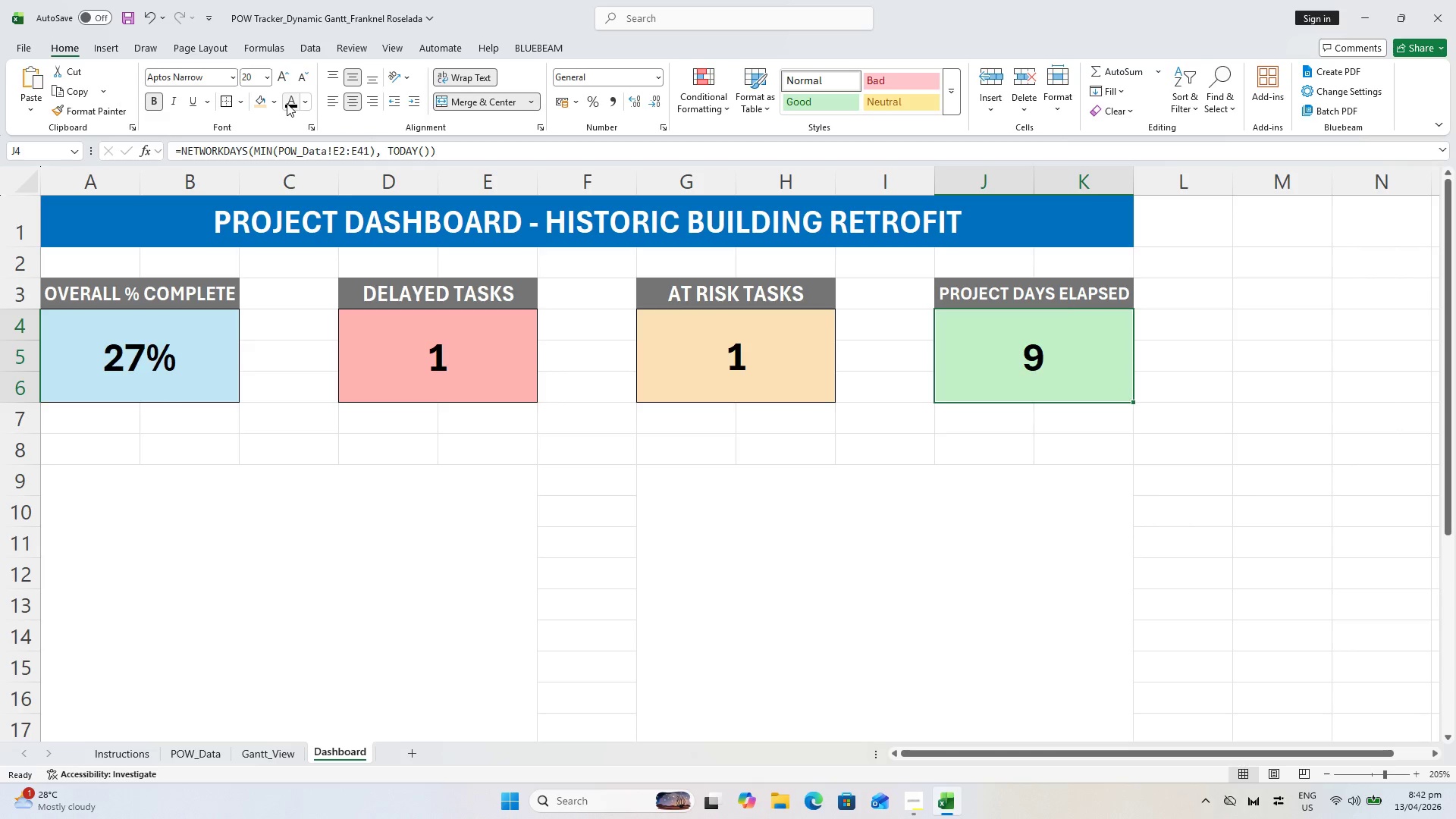 
wait(7.84)
 